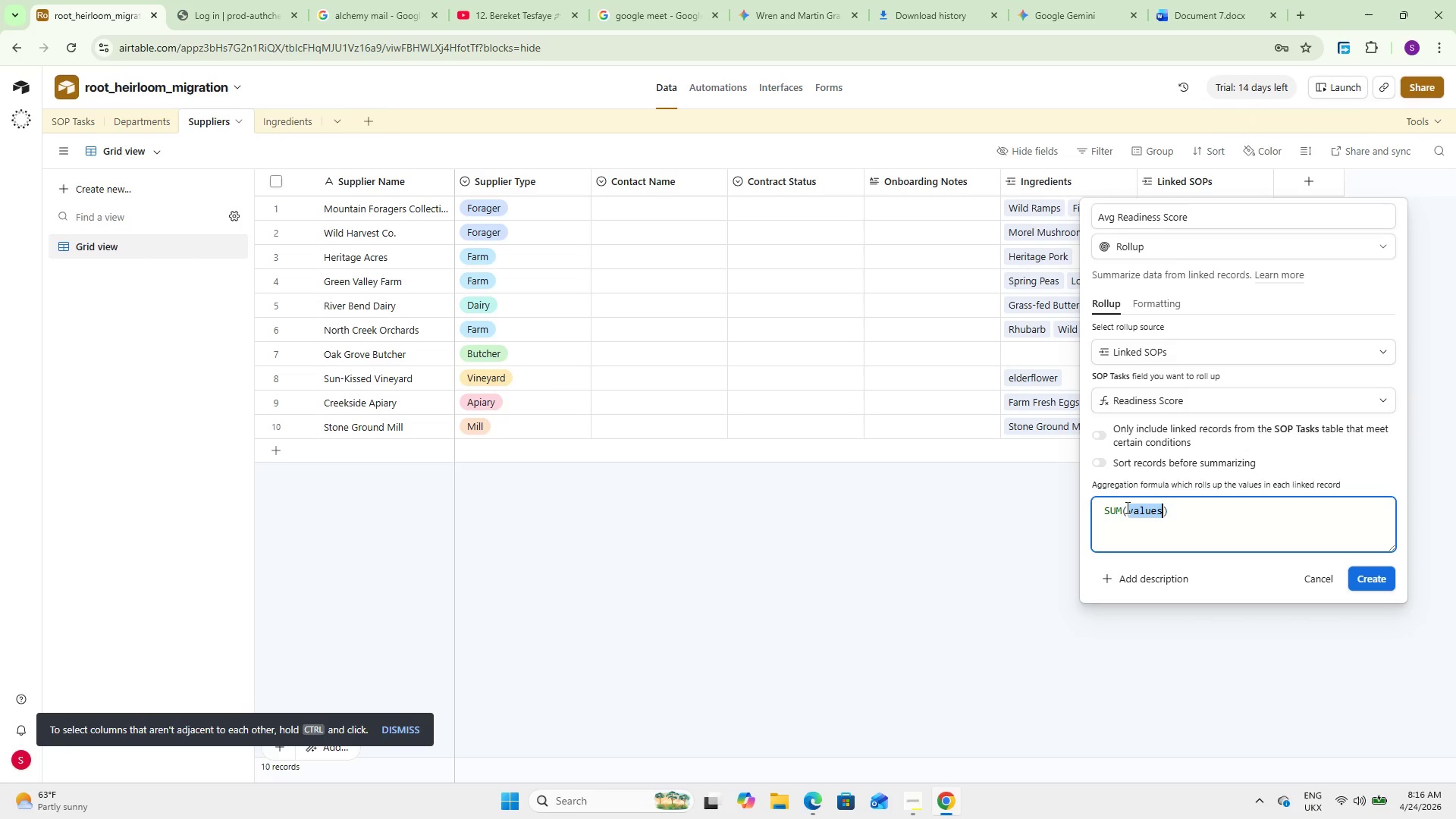 
triple_click([1126, 507])
 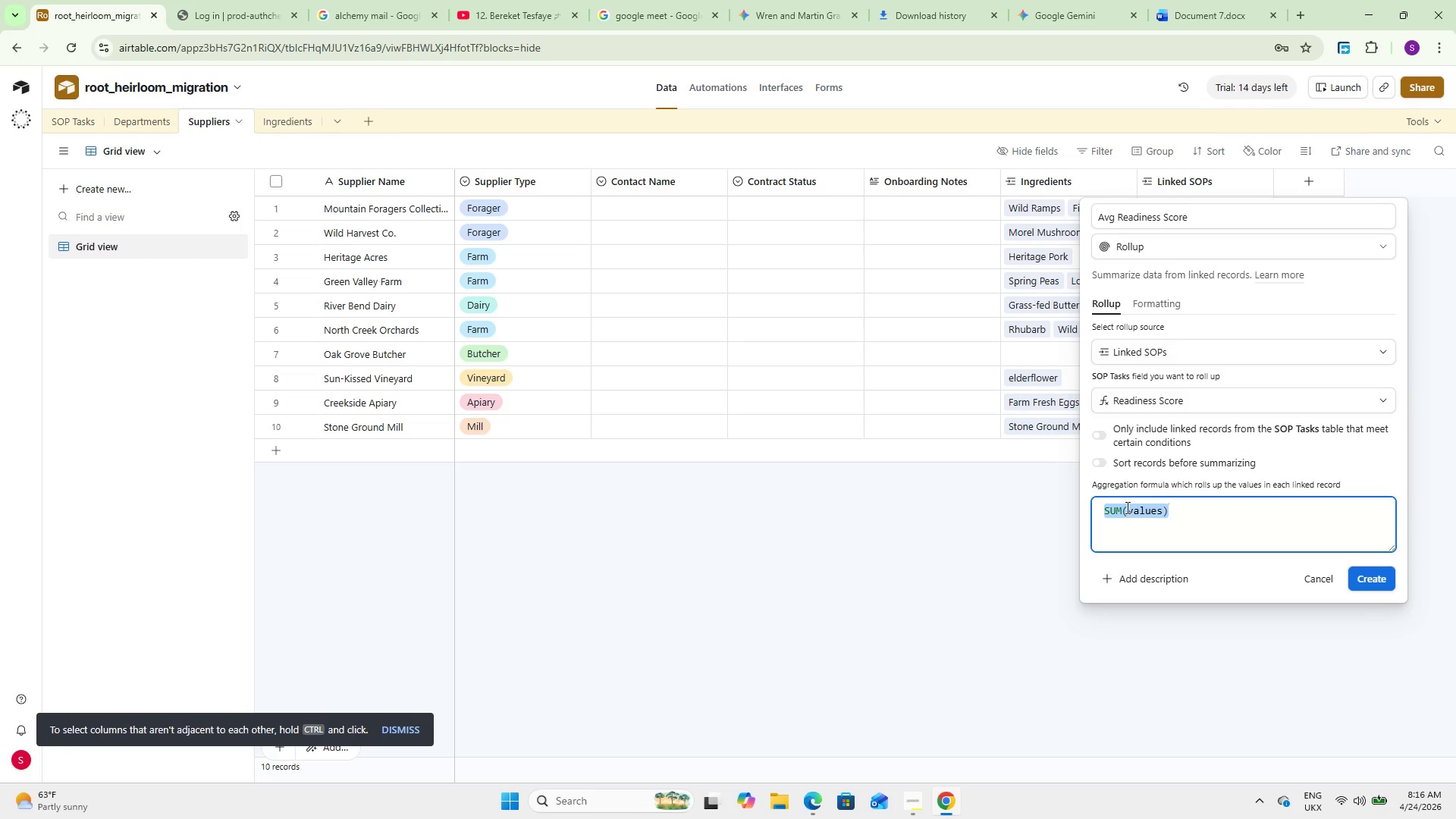 
type(Aver)
 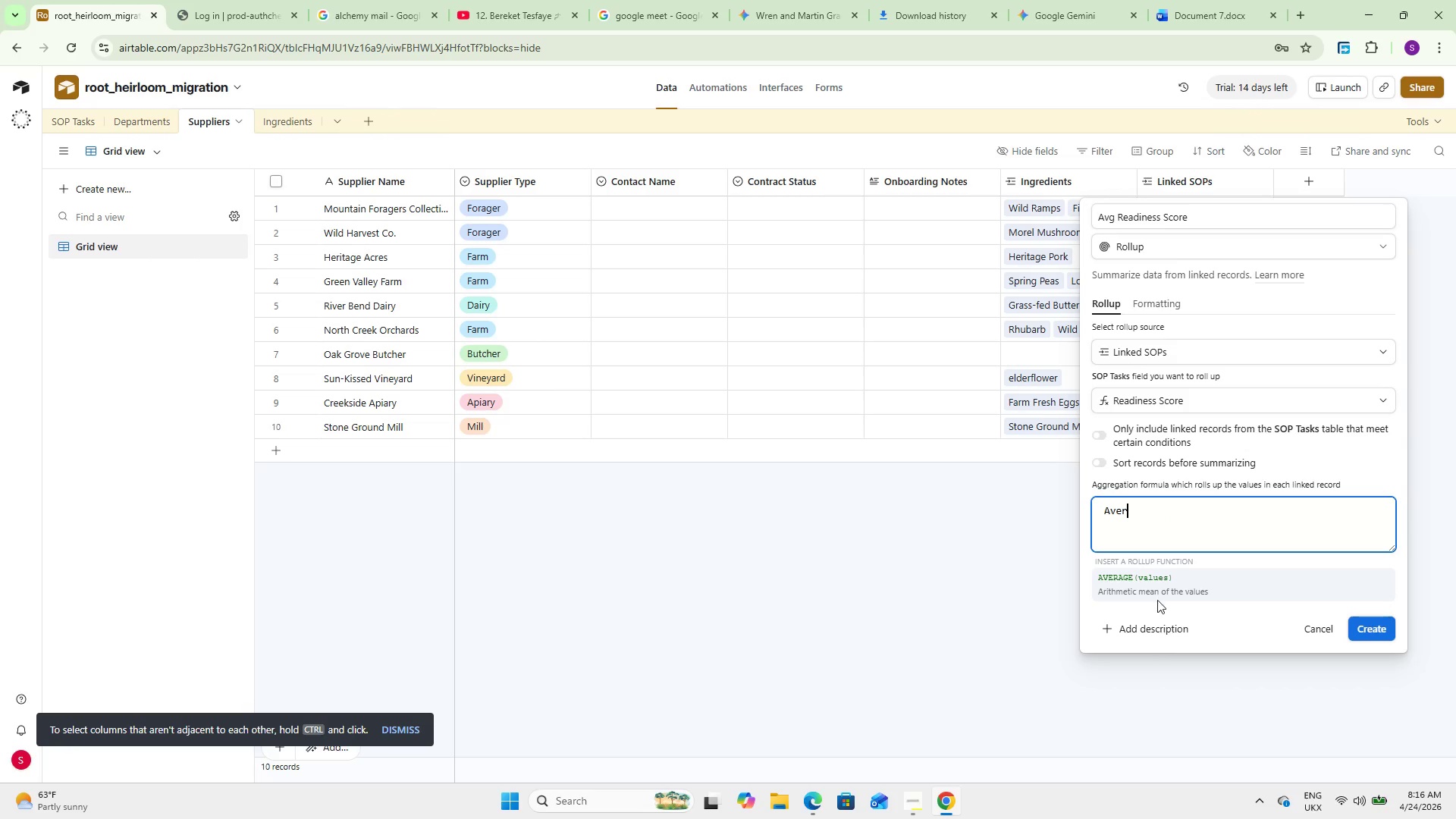 
left_click([1159, 576])
 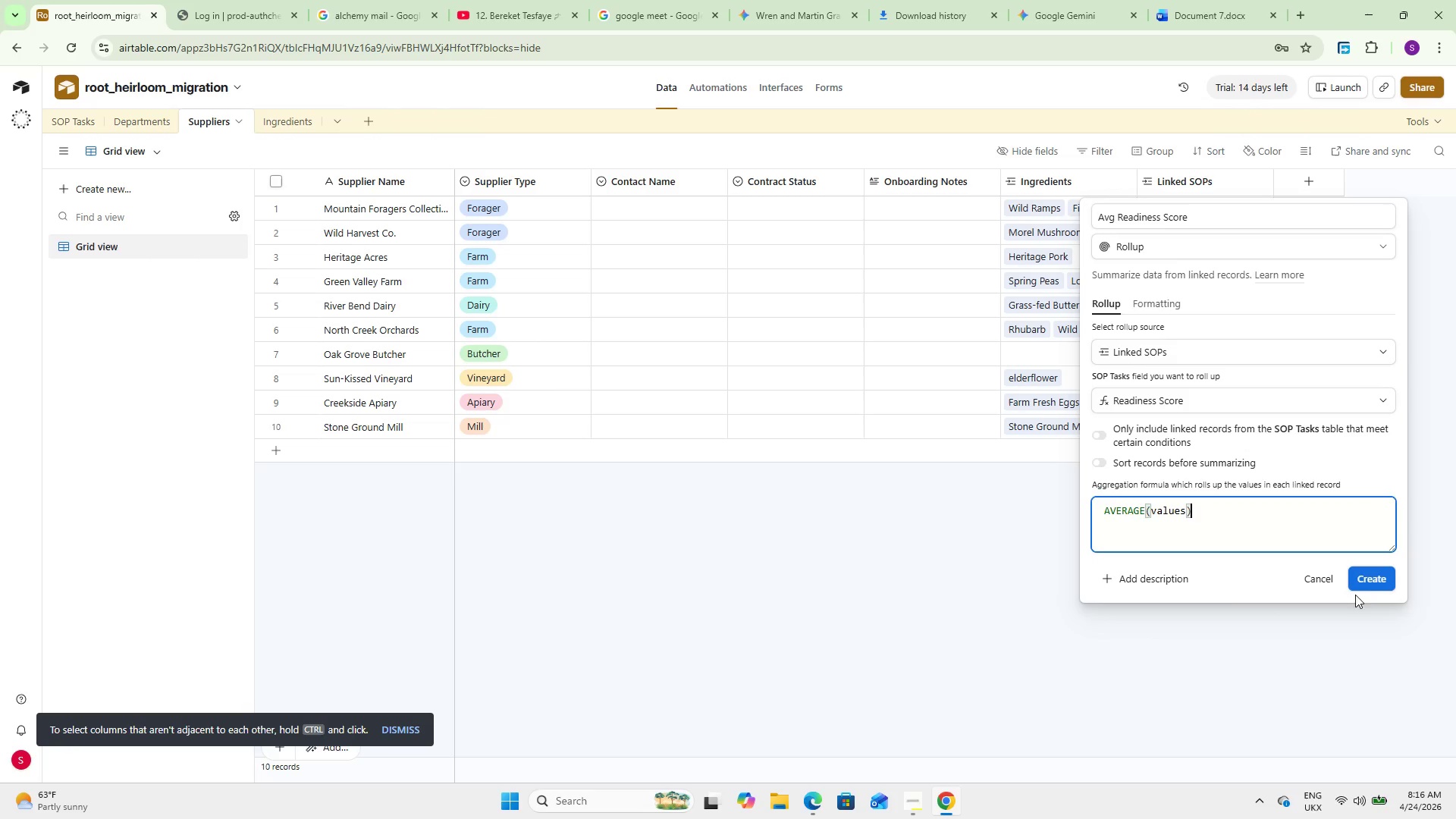 
left_click([1375, 578])
 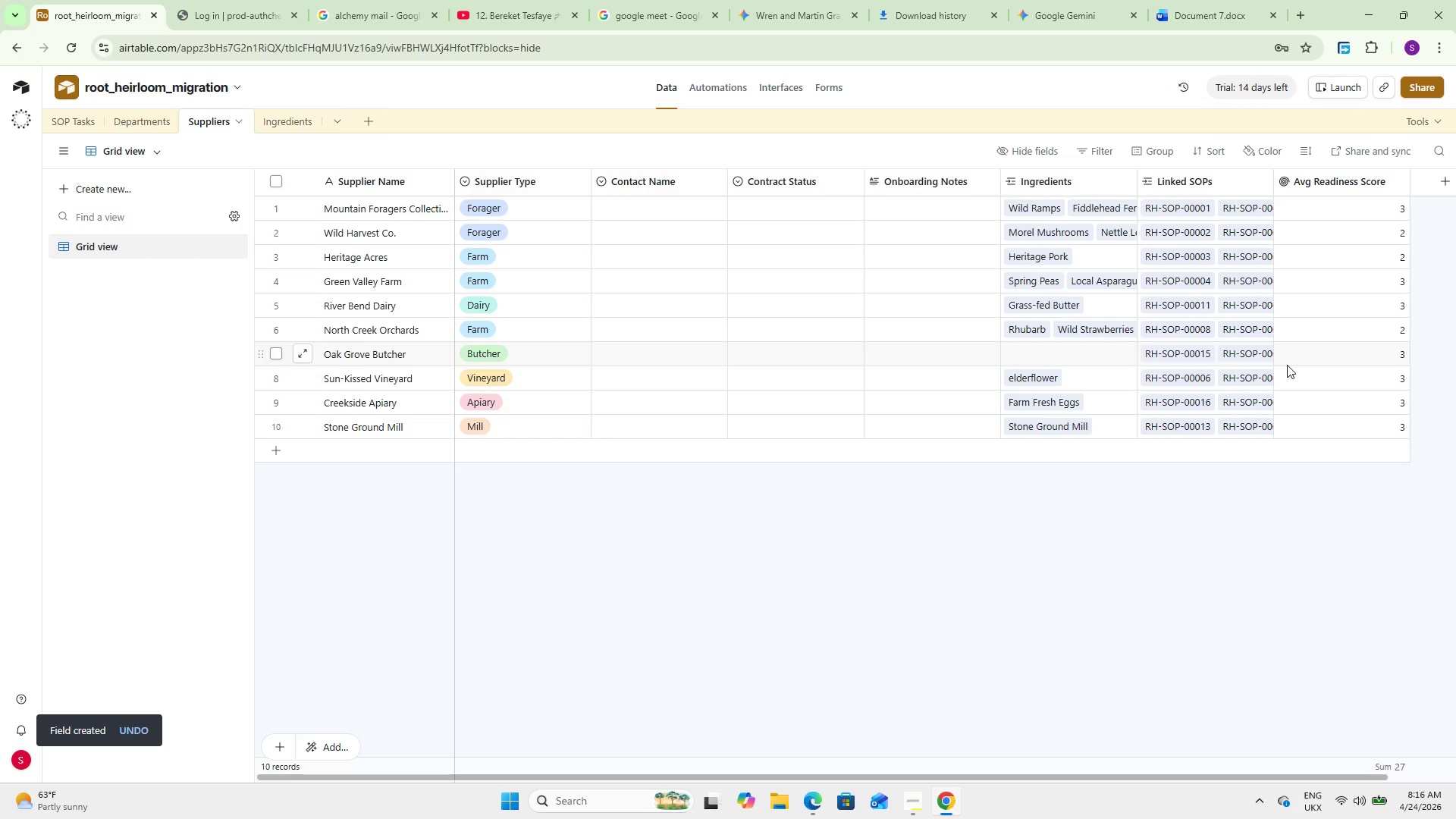 
wait(12.92)
 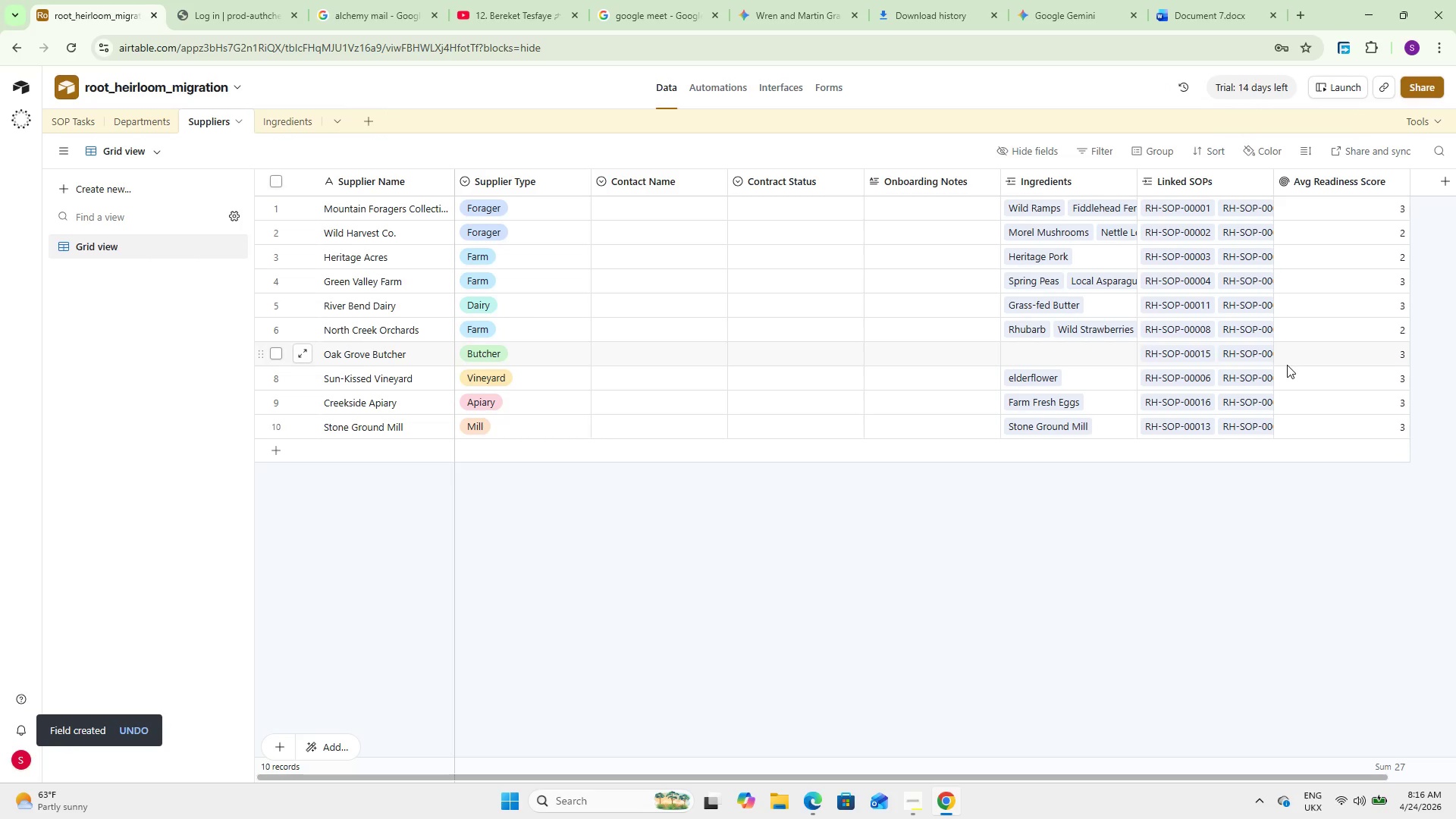 
left_click([1430, 182])
 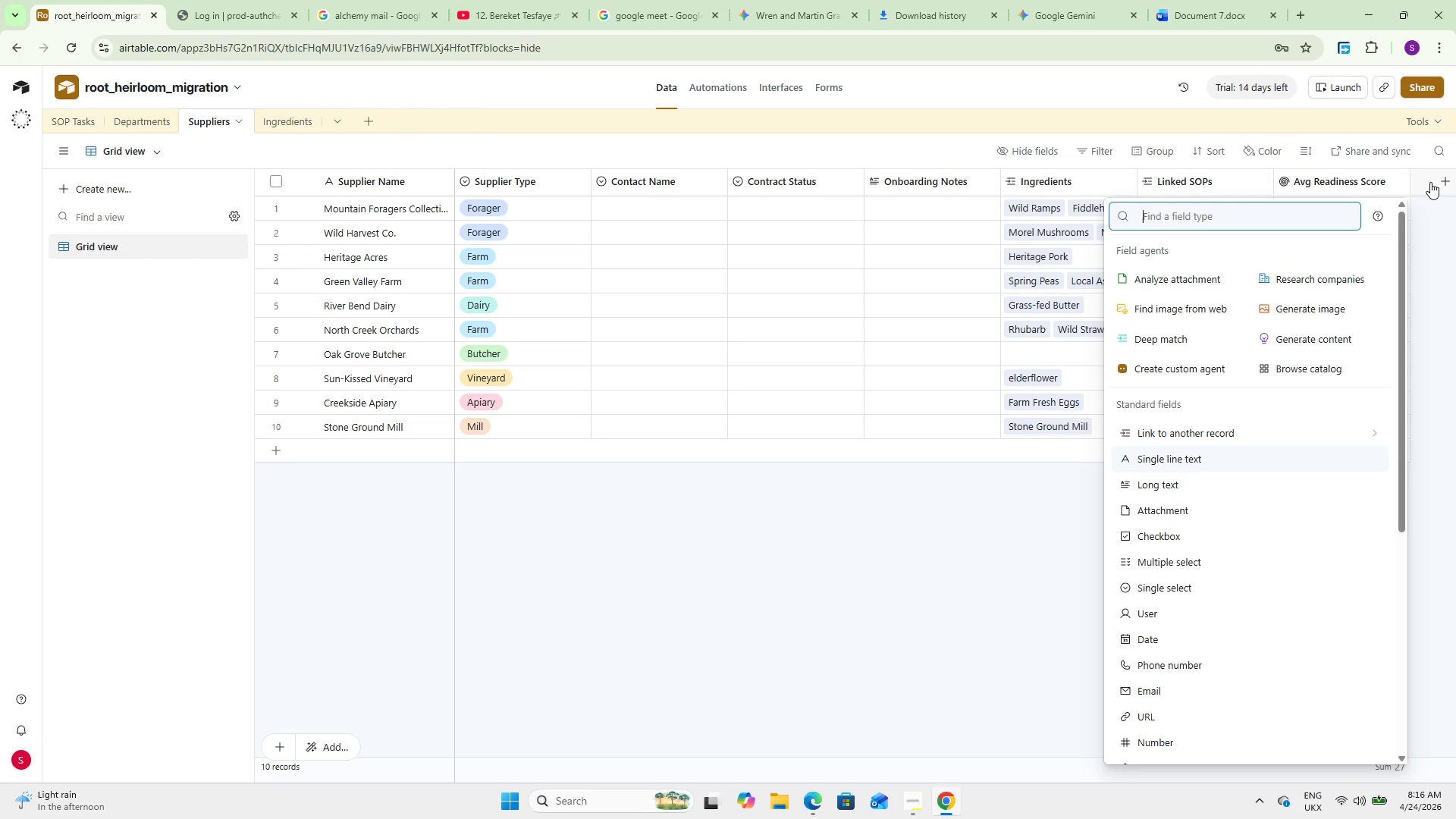 
type(roll)
 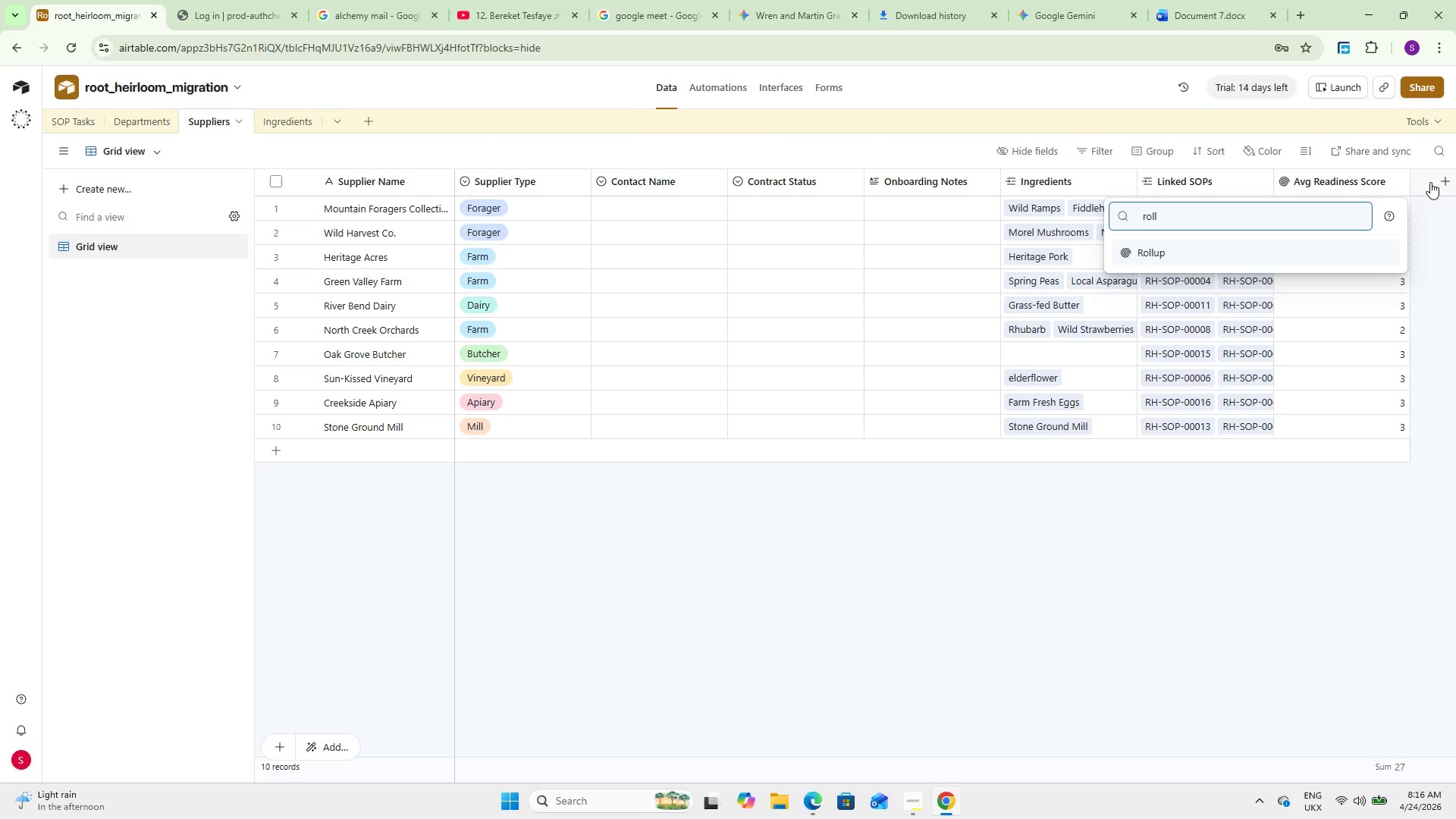 
key(Enter)
 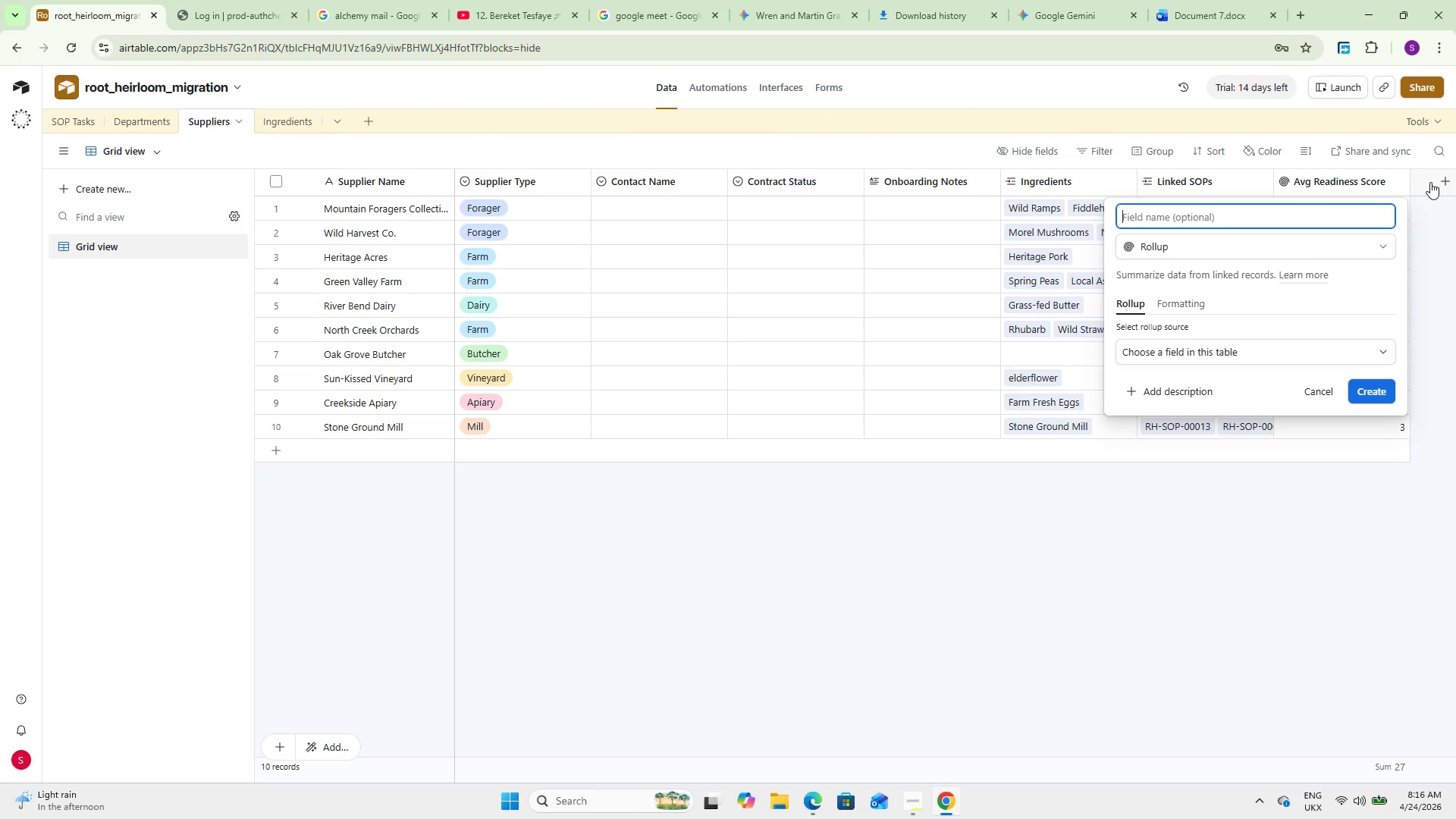 
type(Items at Active Stage)
 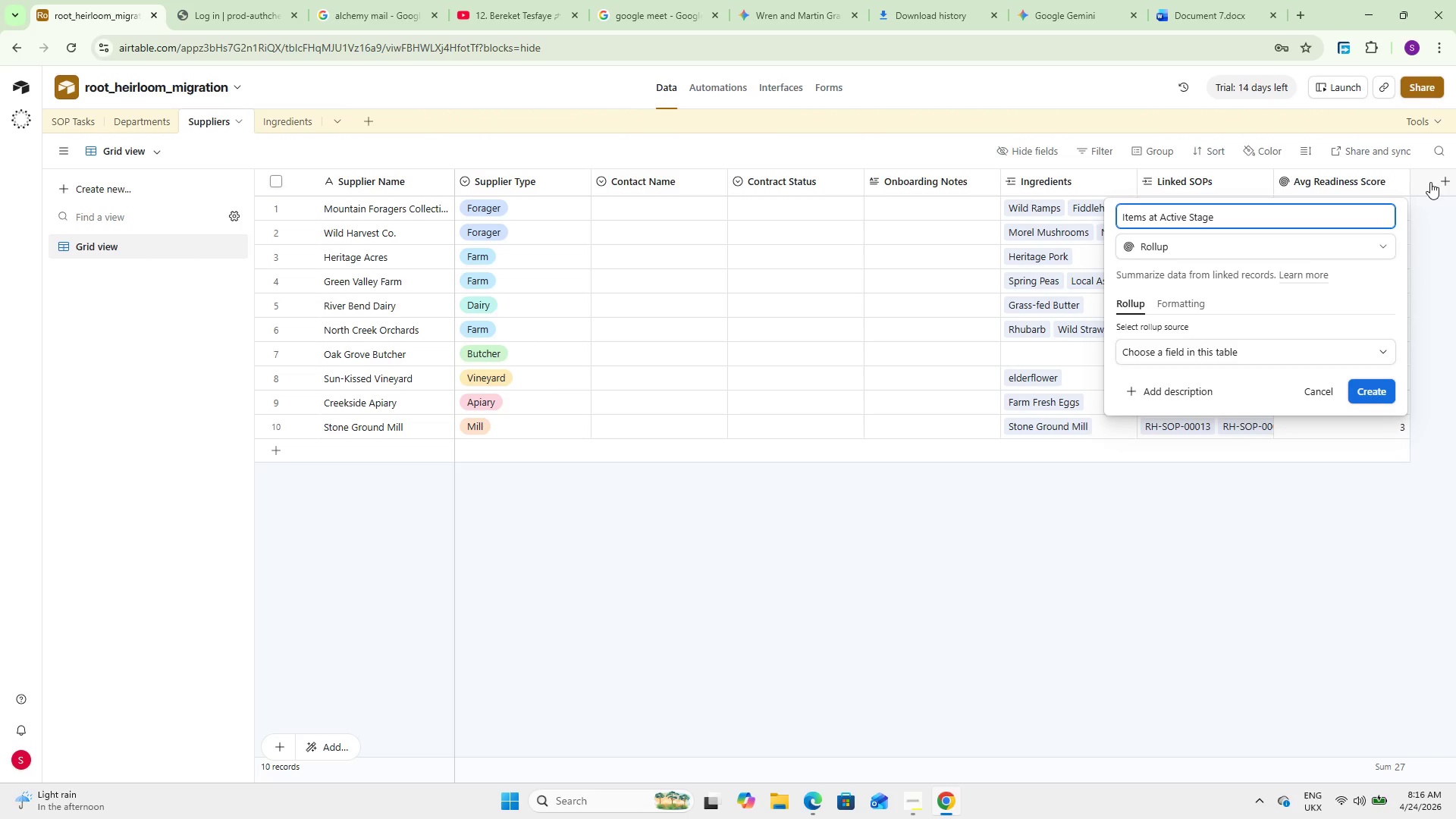 
left_click([1260, 350])
 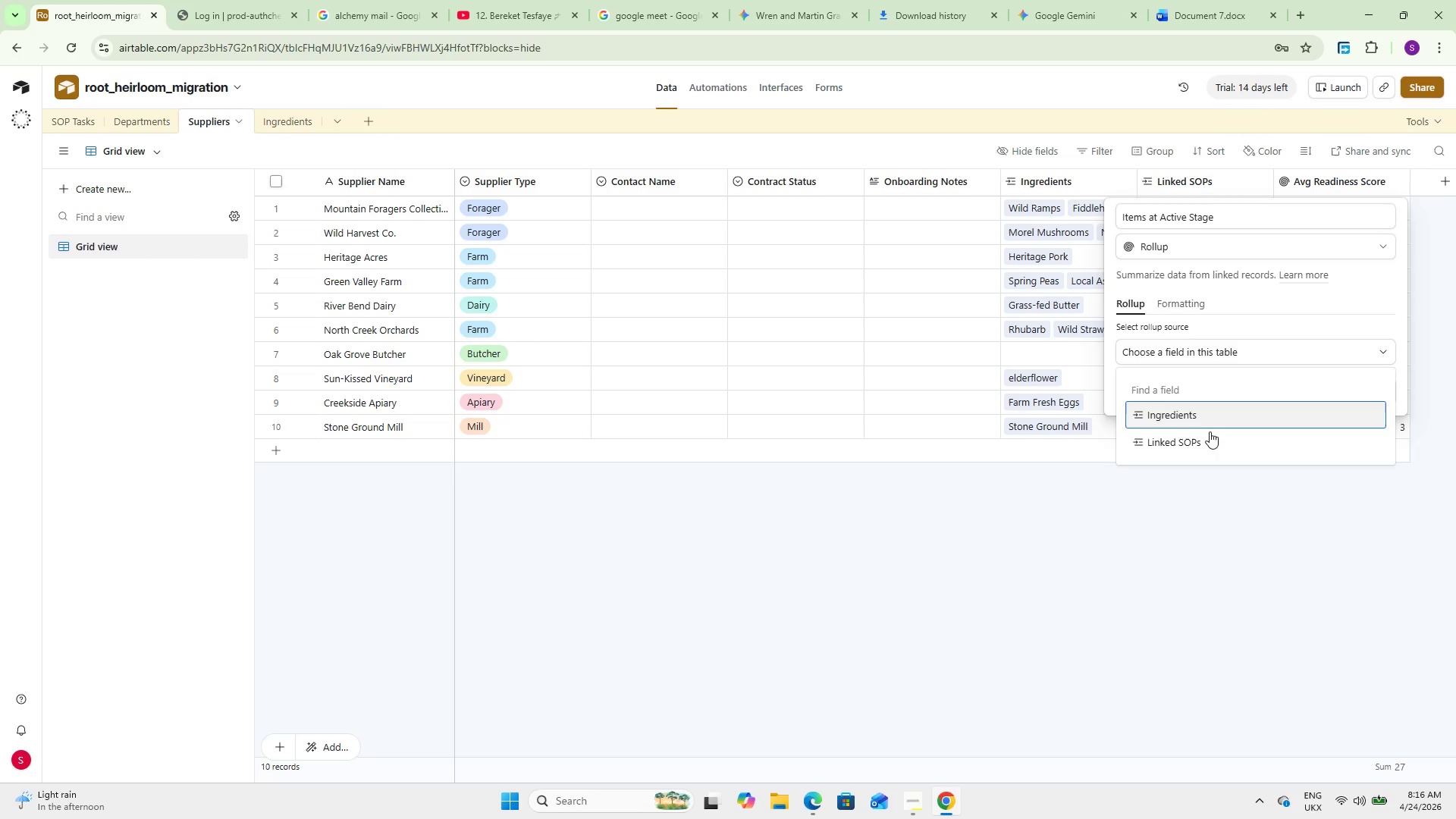 
left_click([1204, 442])
 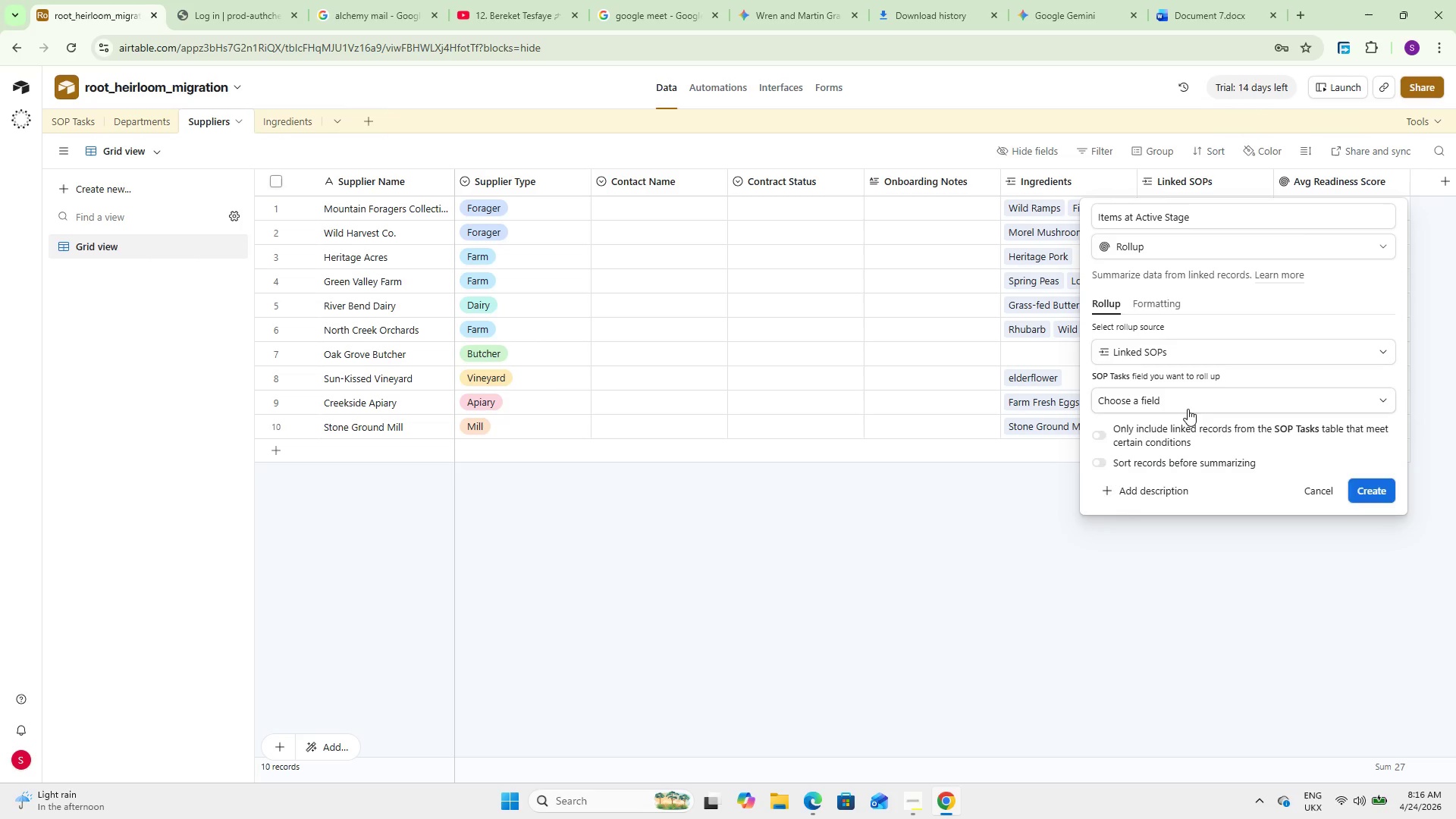 
left_click([1188, 408])
 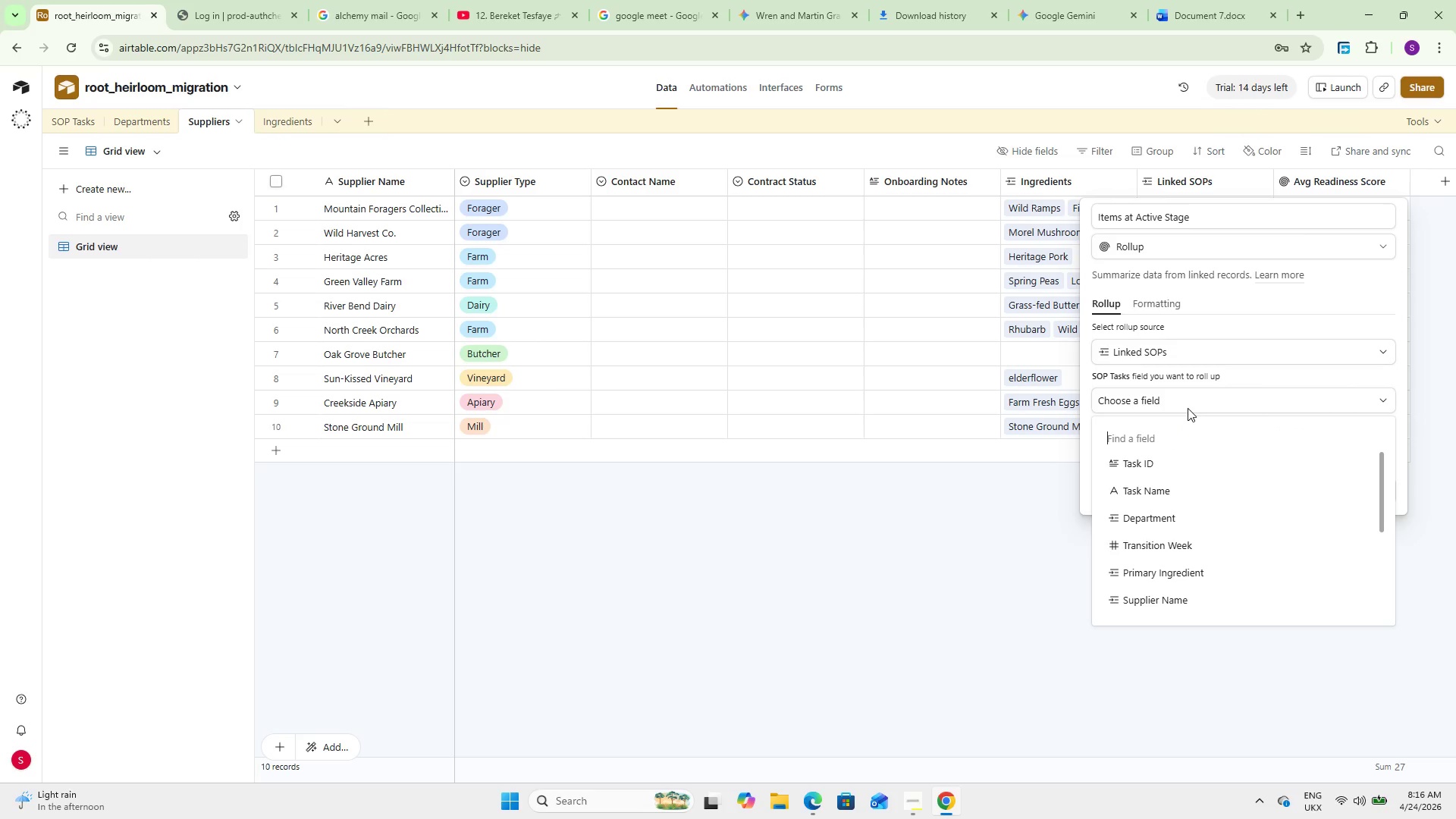 
key(C)
 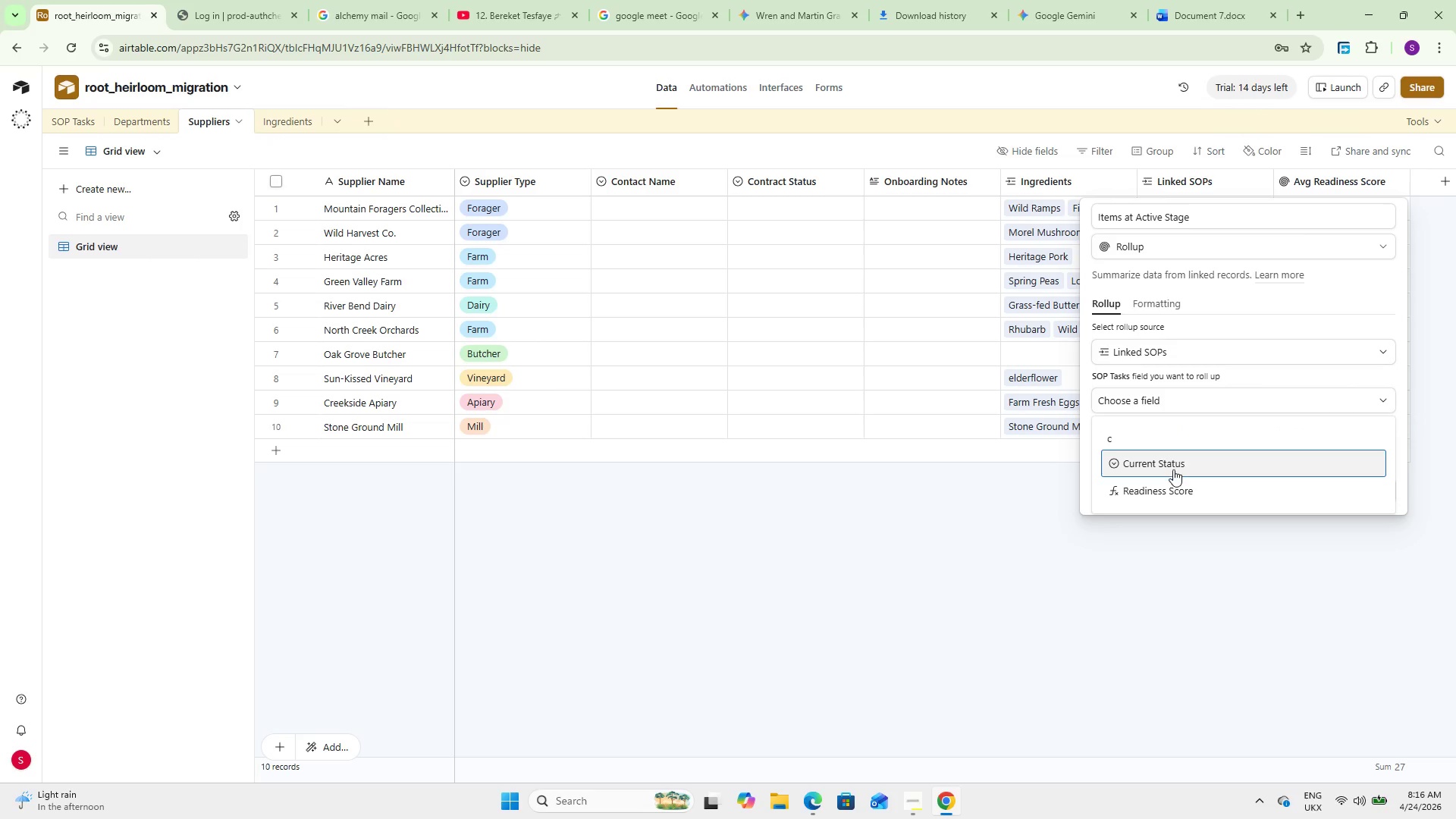 
left_click([1173, 469])
 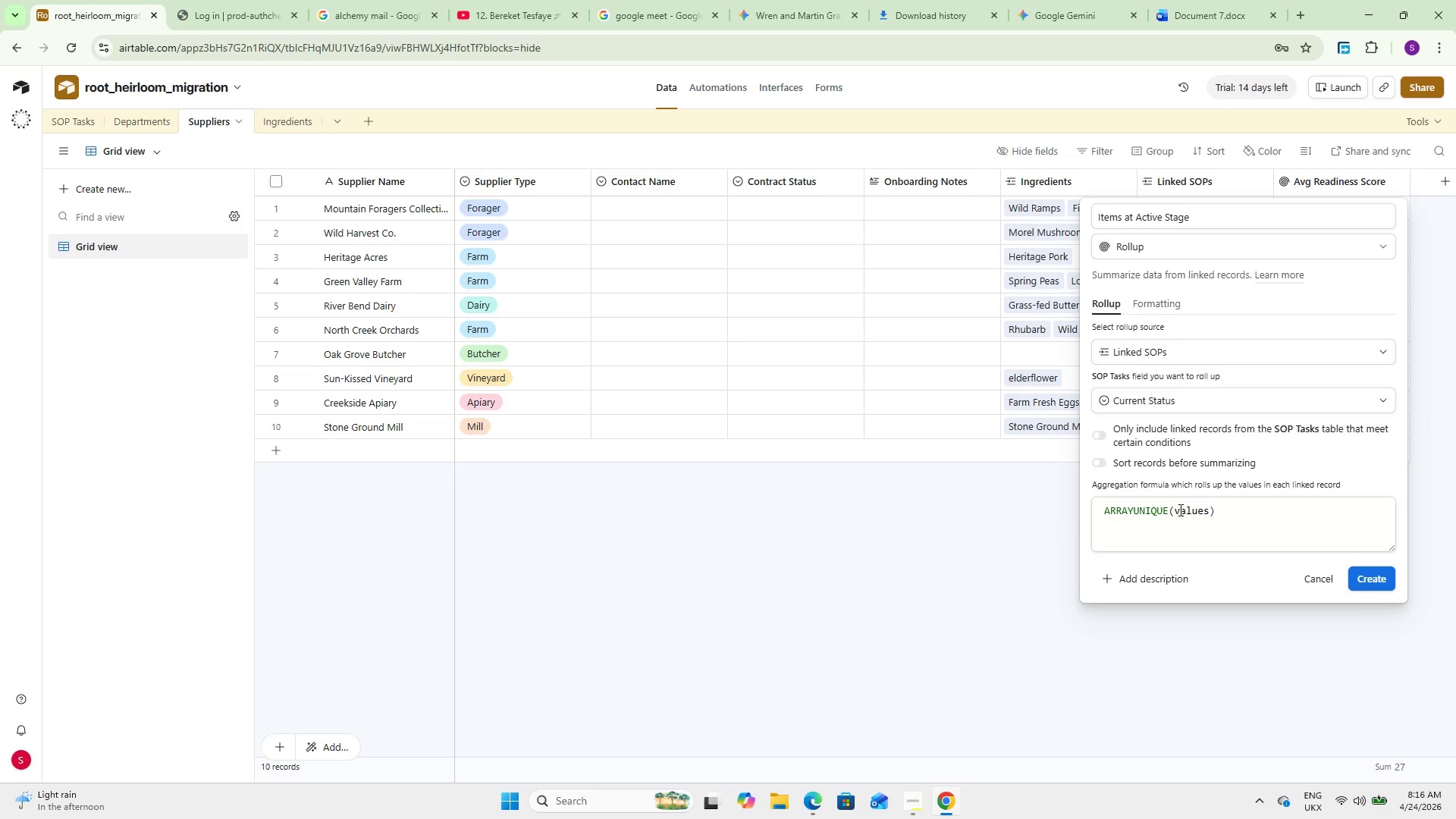 
double_click([1149, 510])
 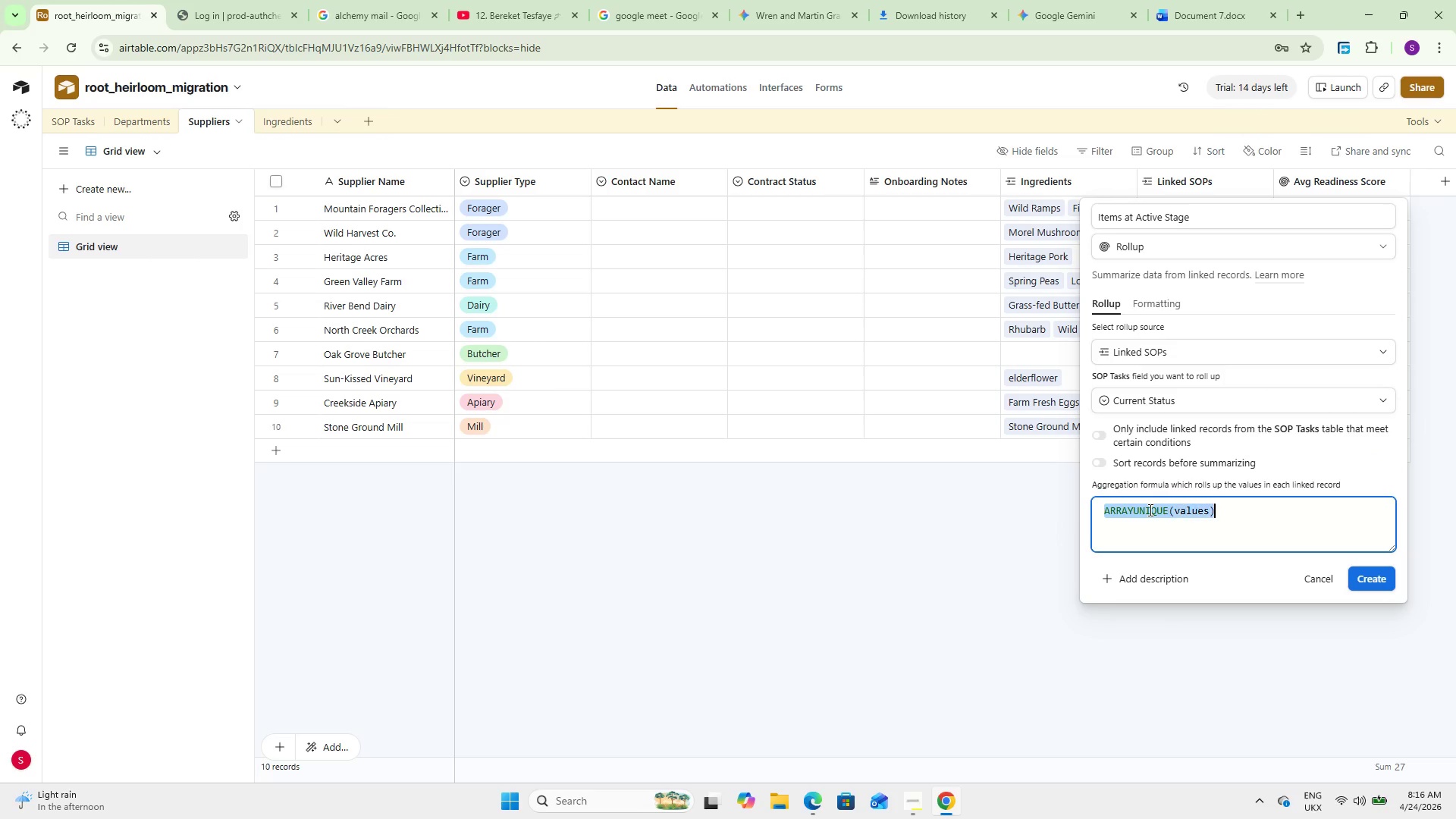 
triple_click([1149, 510])
 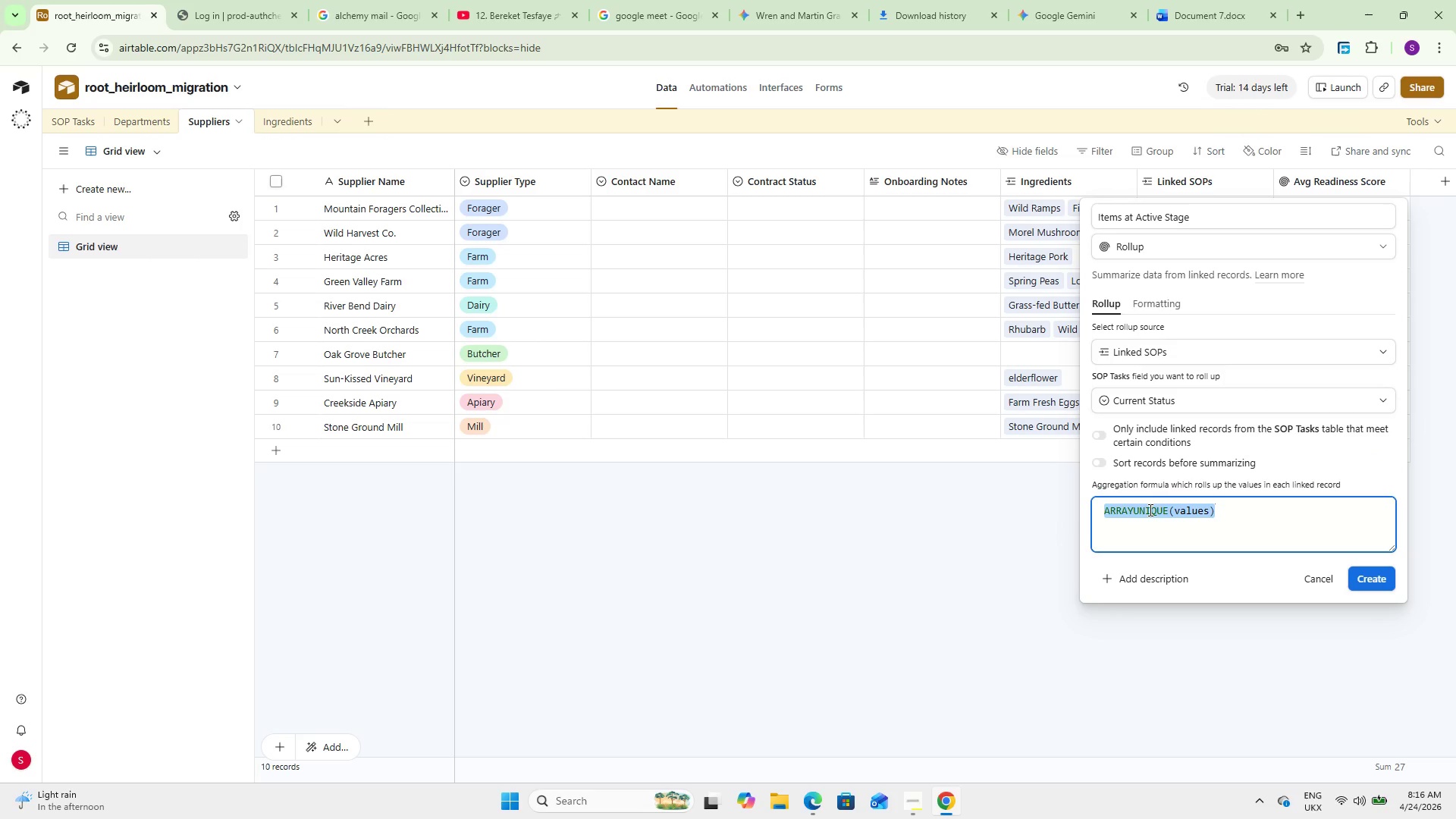 
type(Ci)
key(Backspace)
type(un)
 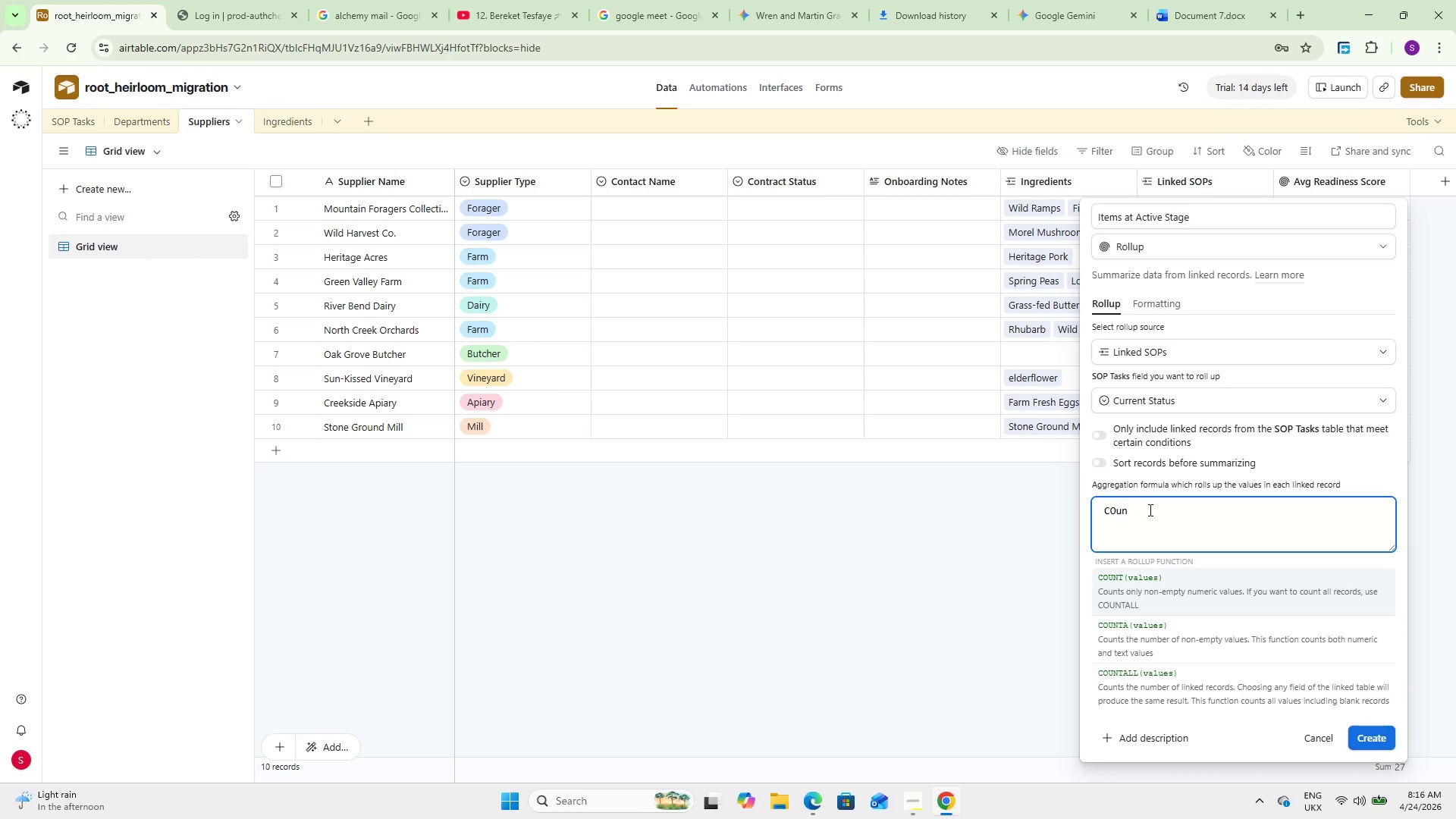 
hold_key(key=O, duration=0.36)
 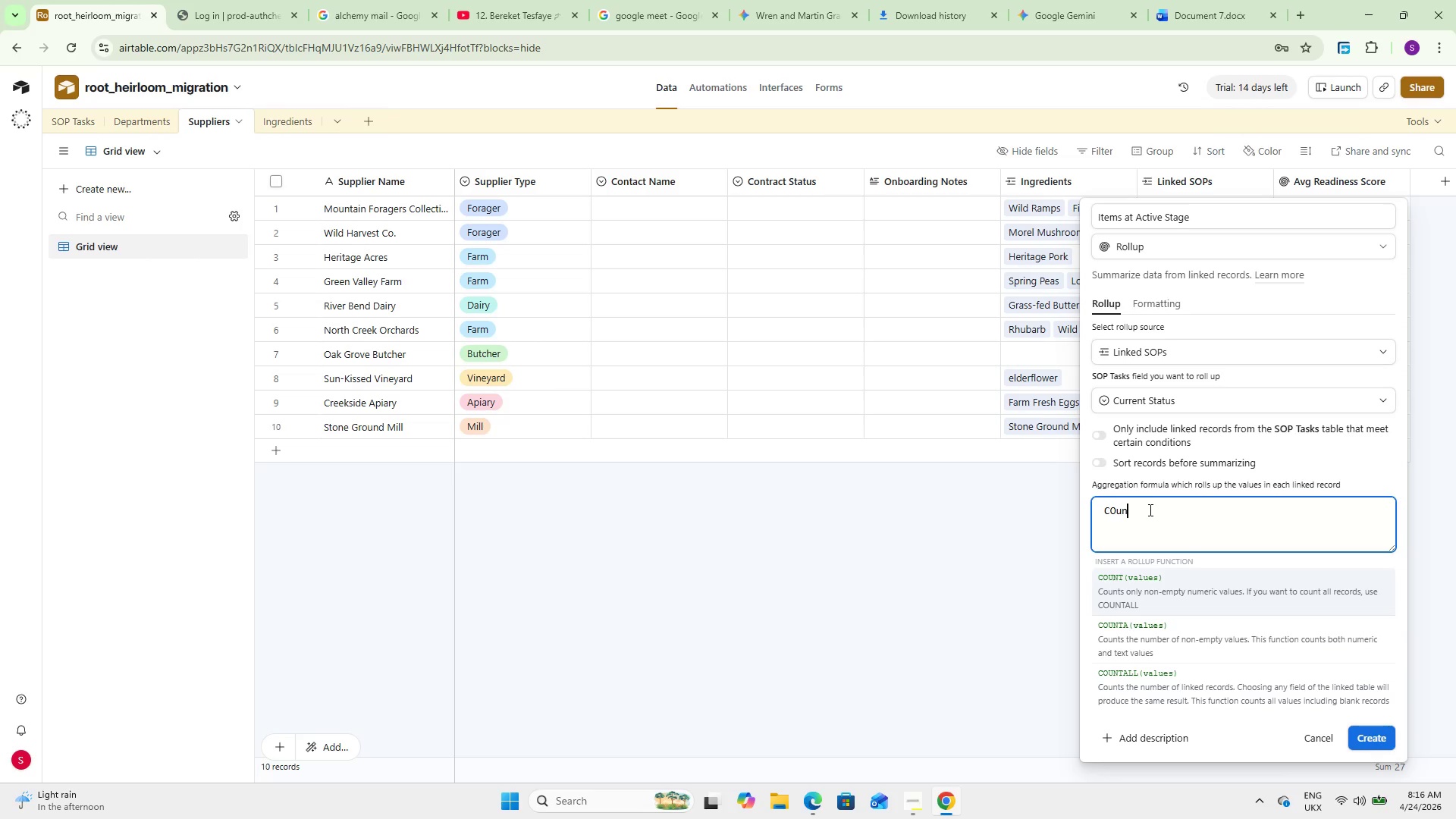 
key(ArrowDown)
 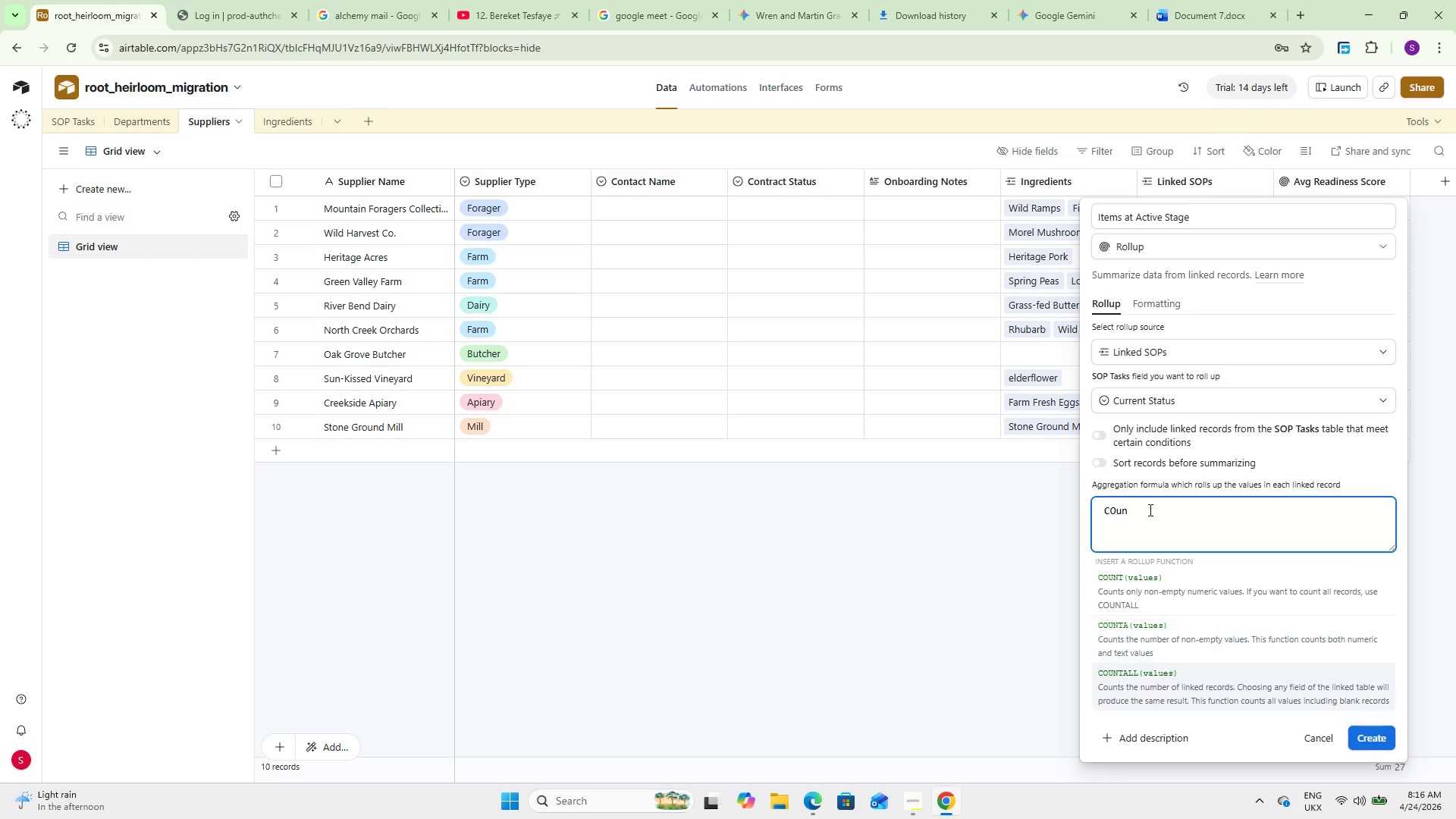 
key(ArrowDown)
 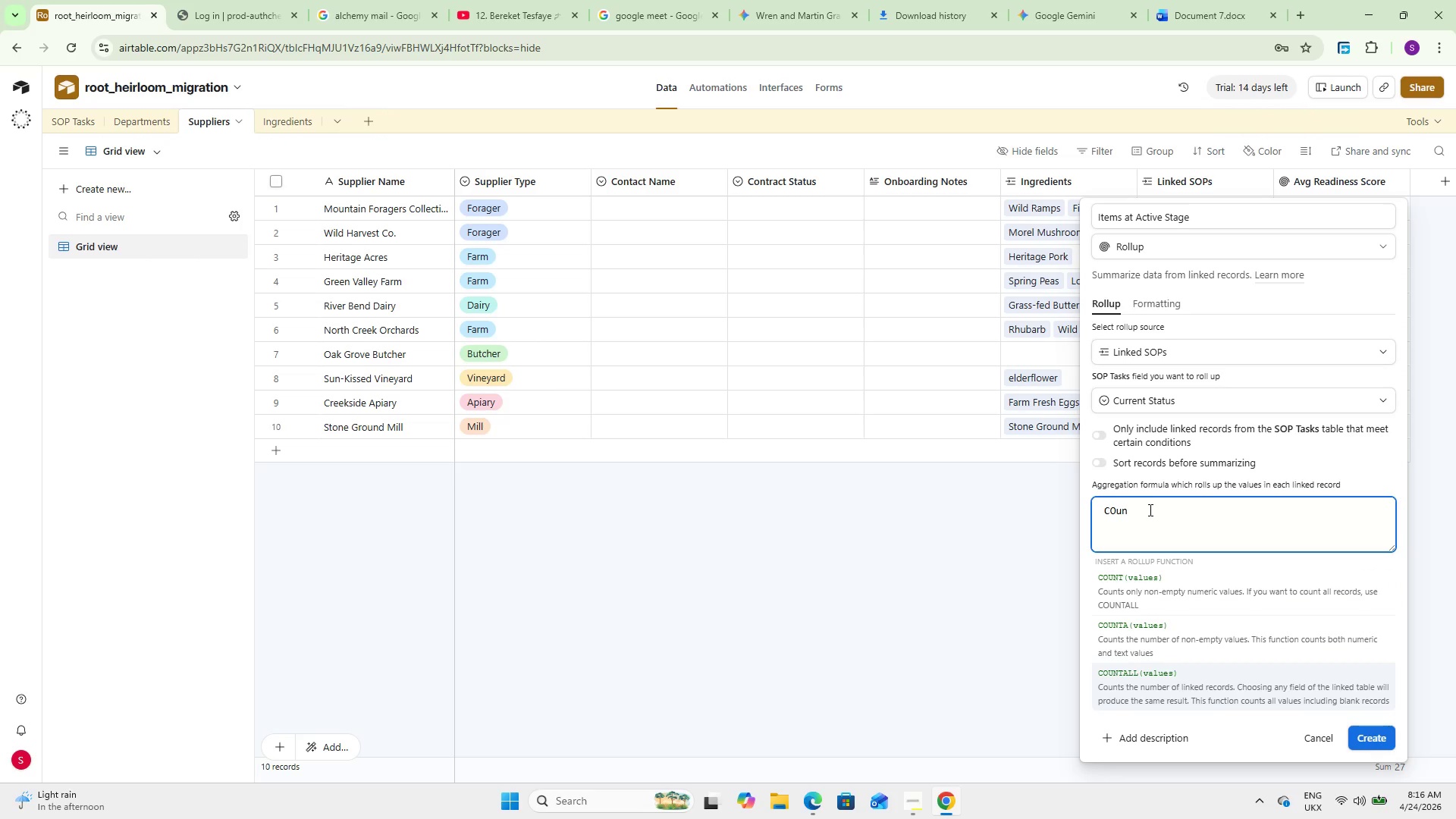 
key(ArrowDown)
 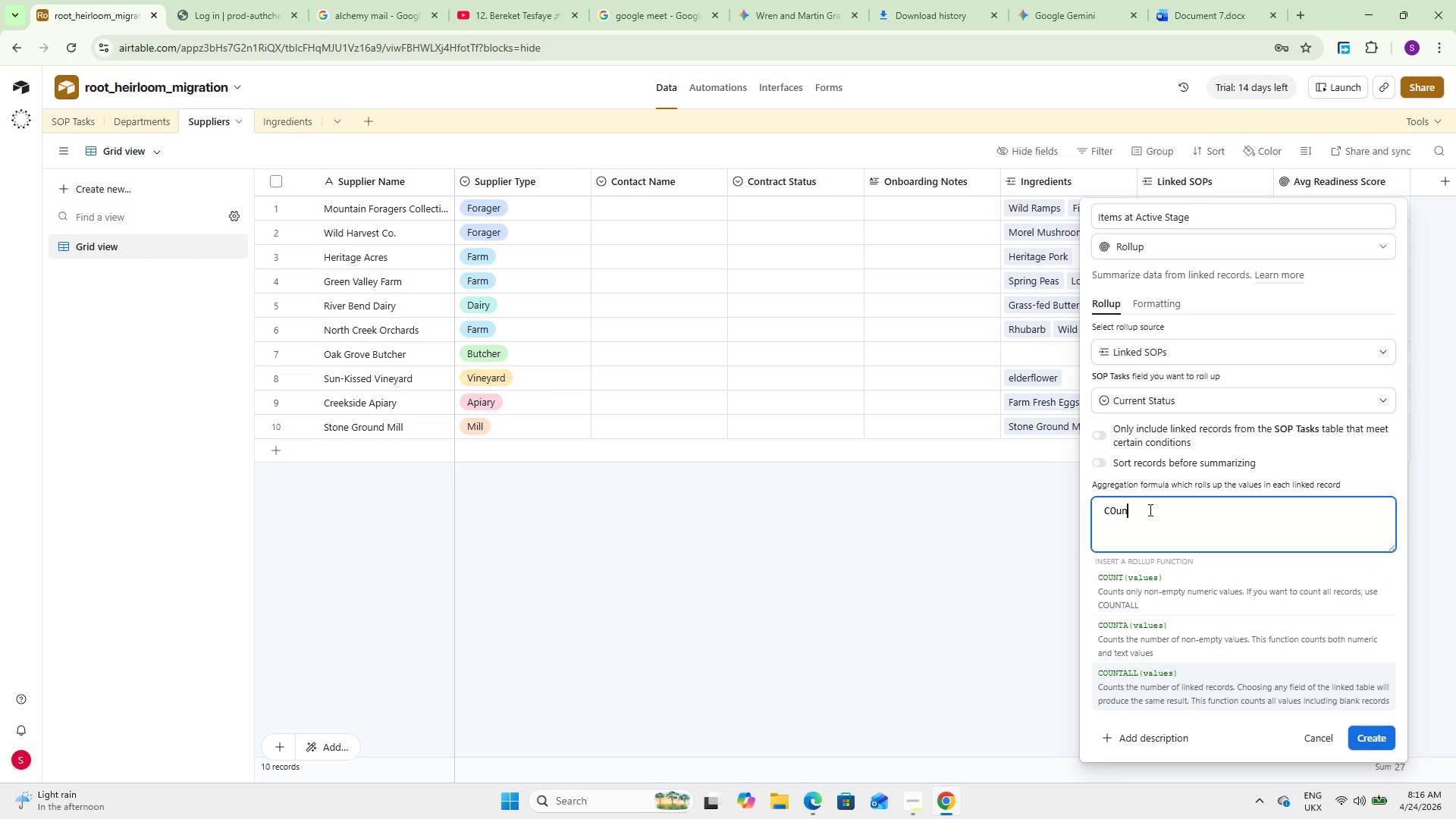 
key(ArrowDown)
 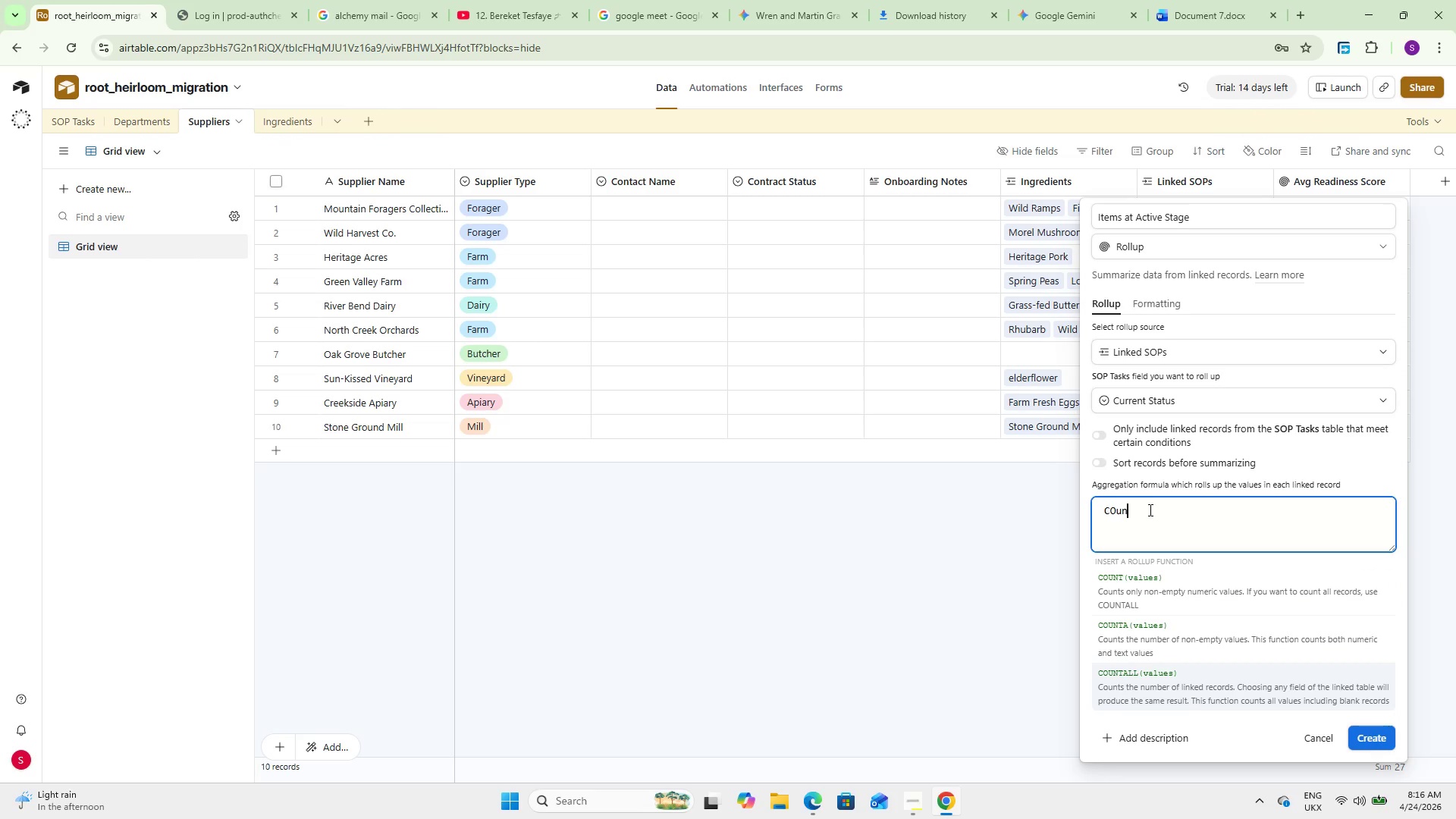 
key(Backspace)
key(Backspace)
type(UNTID)
key(Backspace)
type(F)
 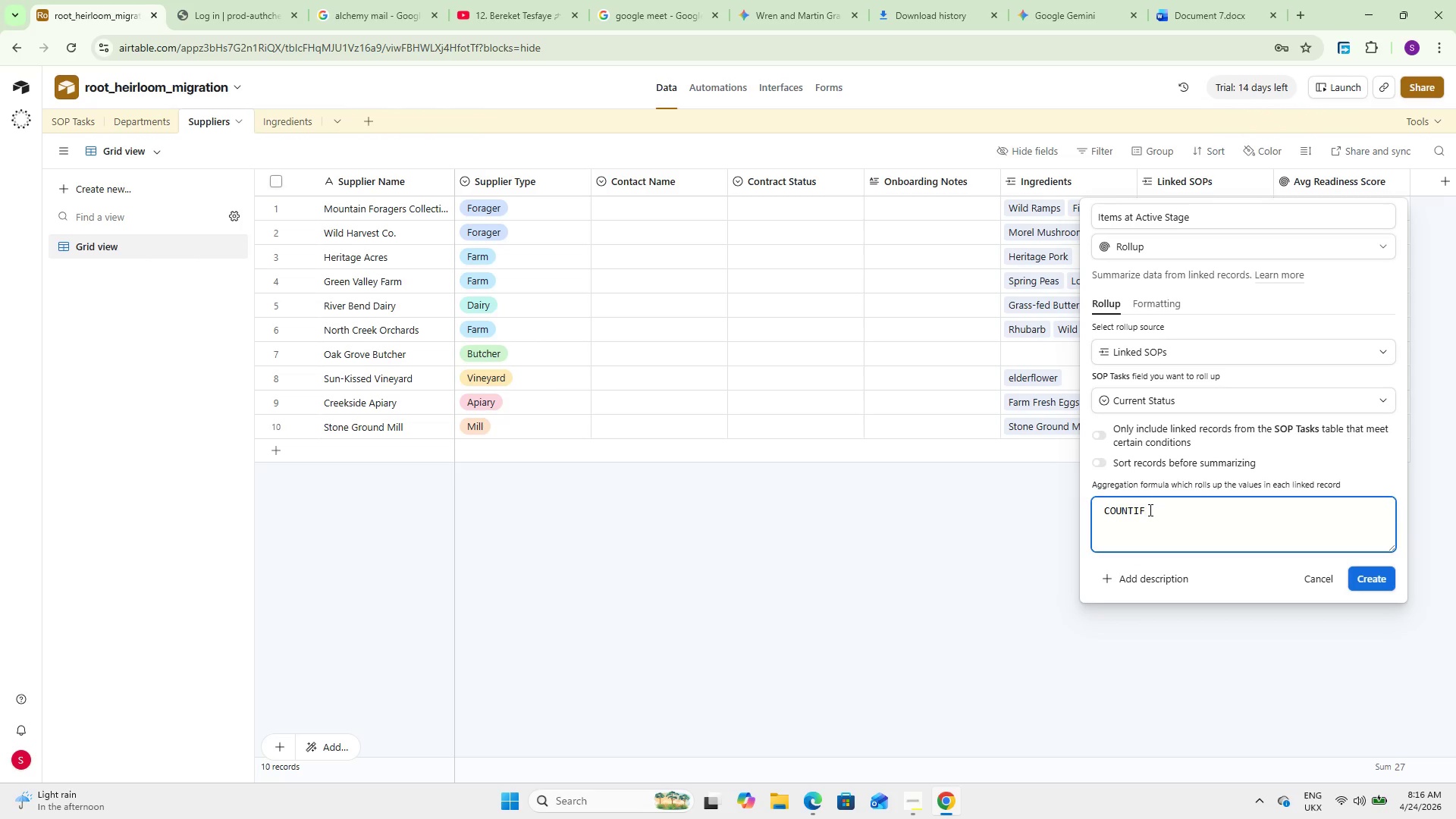 
wait(6.48)
 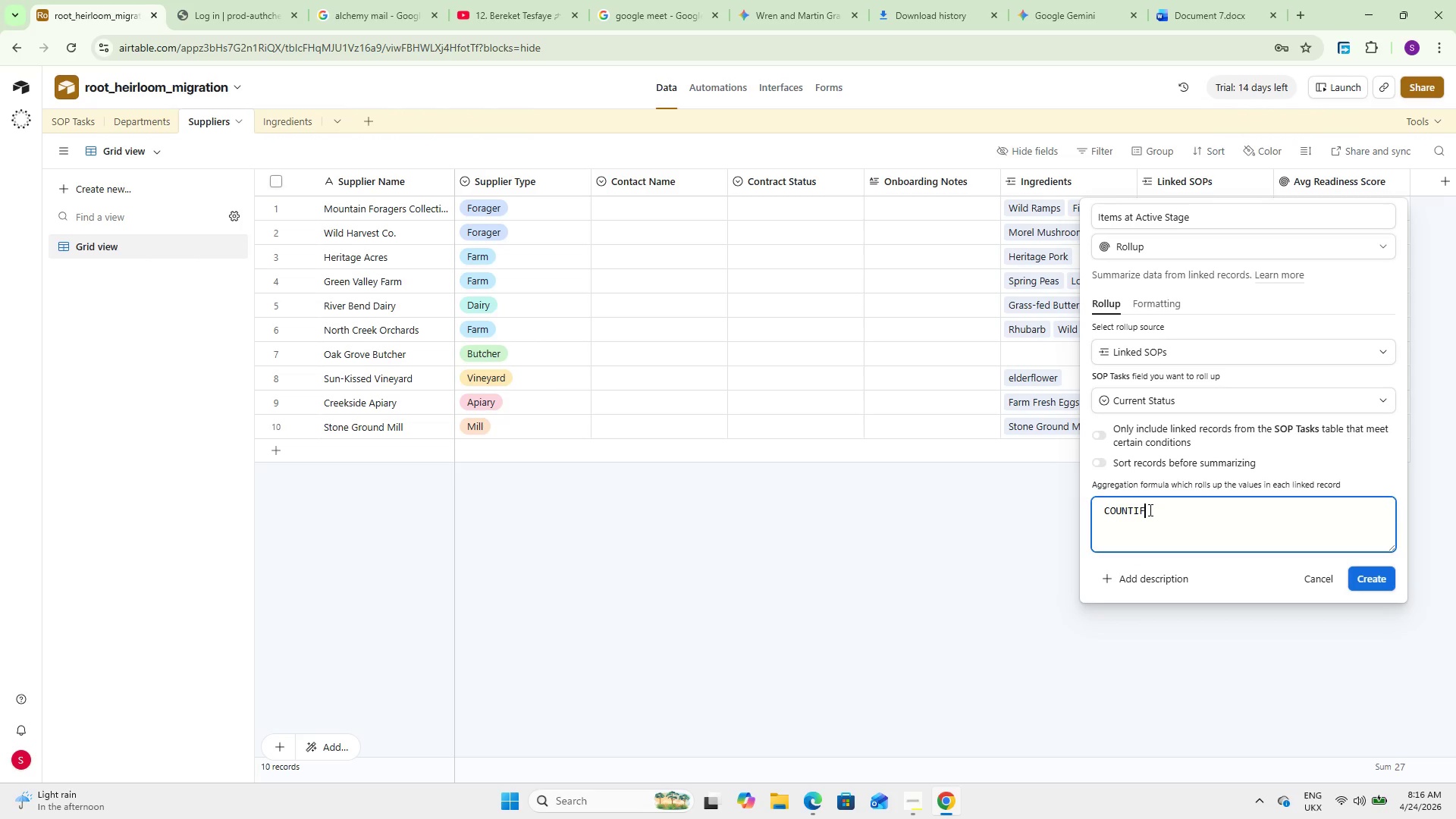 
key(Shift+9)
 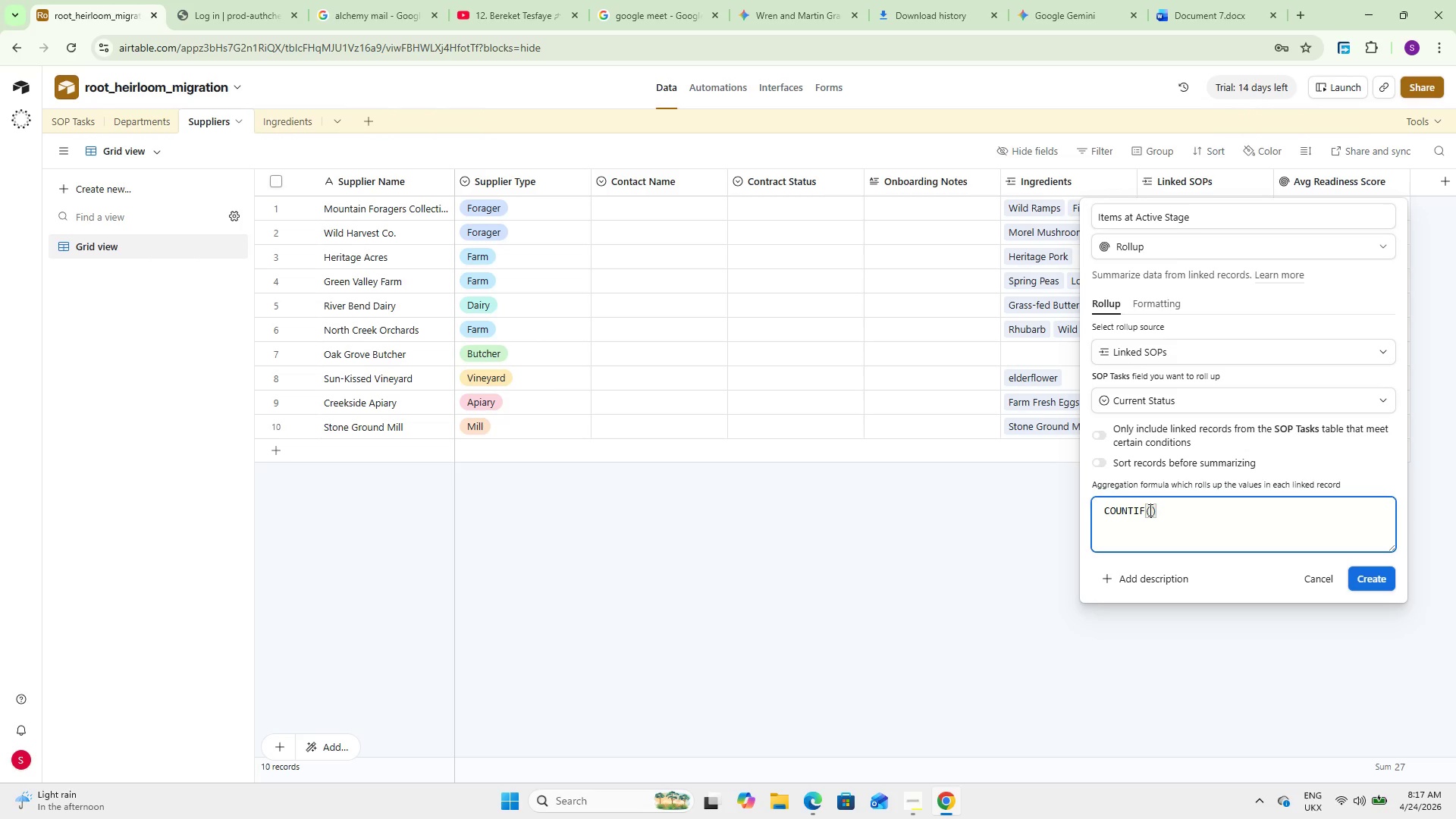 
key(ArrowLeft)
 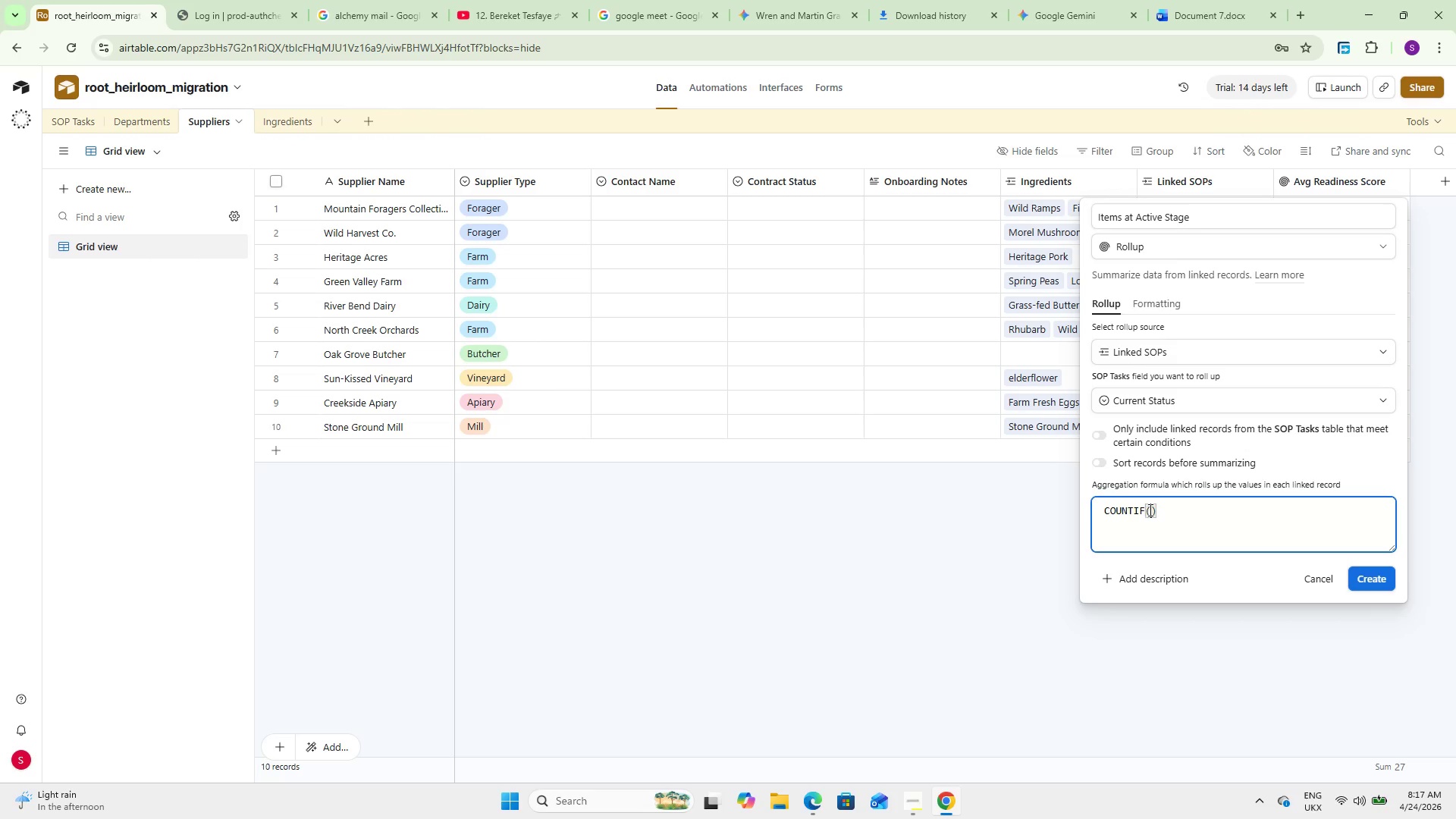 
key(ArrowRight)
 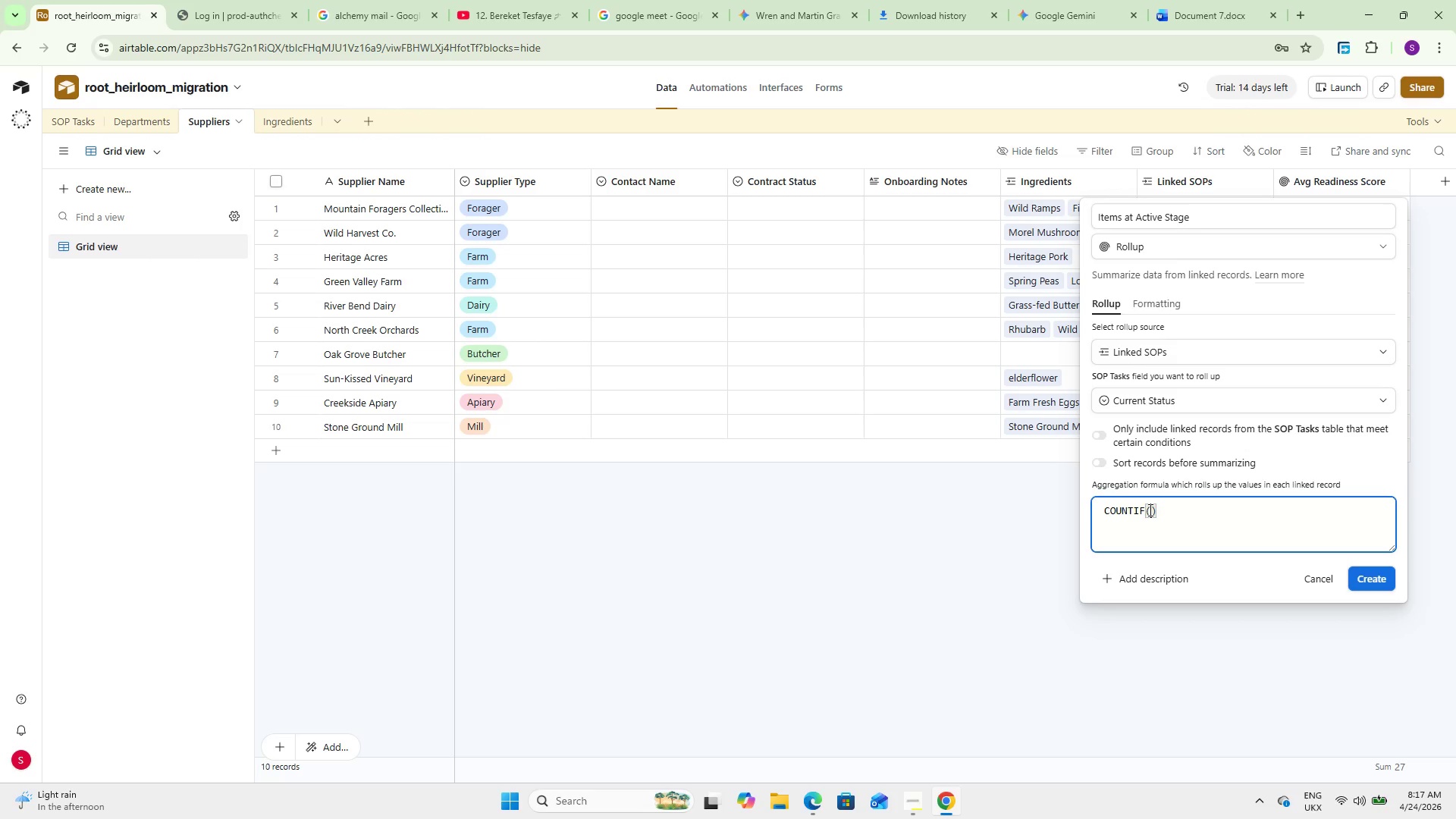 
key(ArrowRight)
 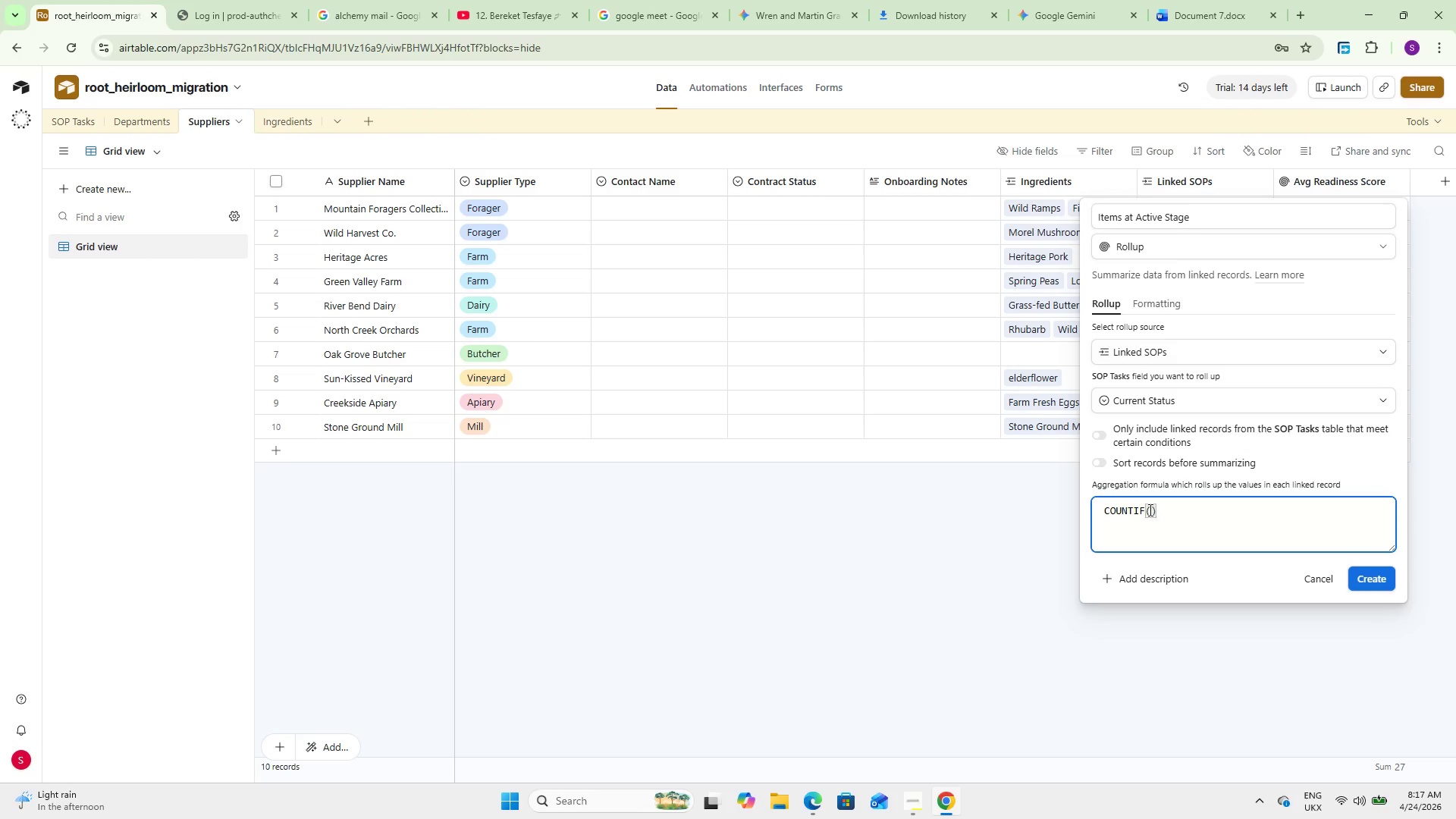 
key(Backspace)
key(Backspace)
key(Backspace)
key(Backspace)
type((IF)
 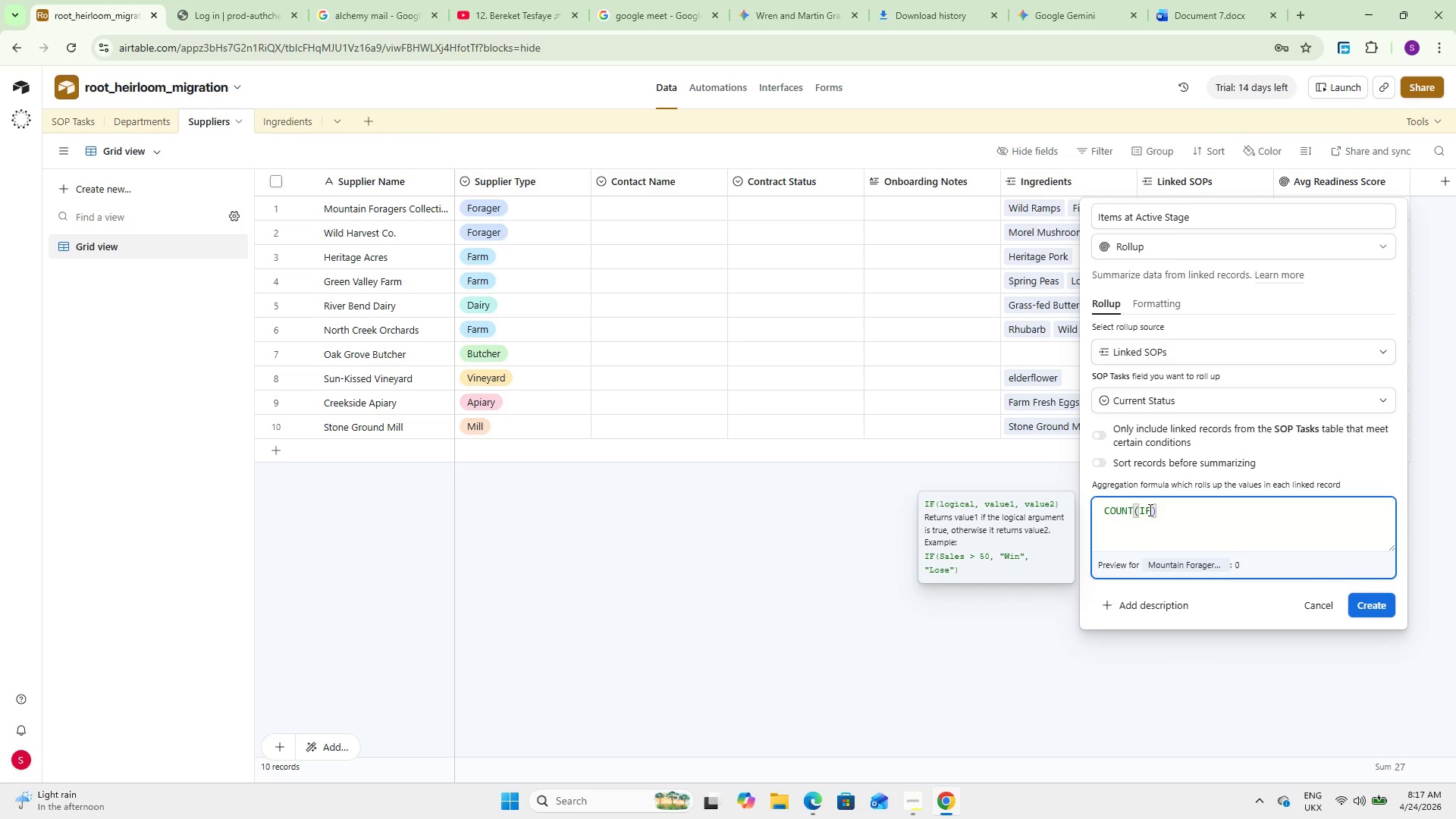 
wait(6.02)
 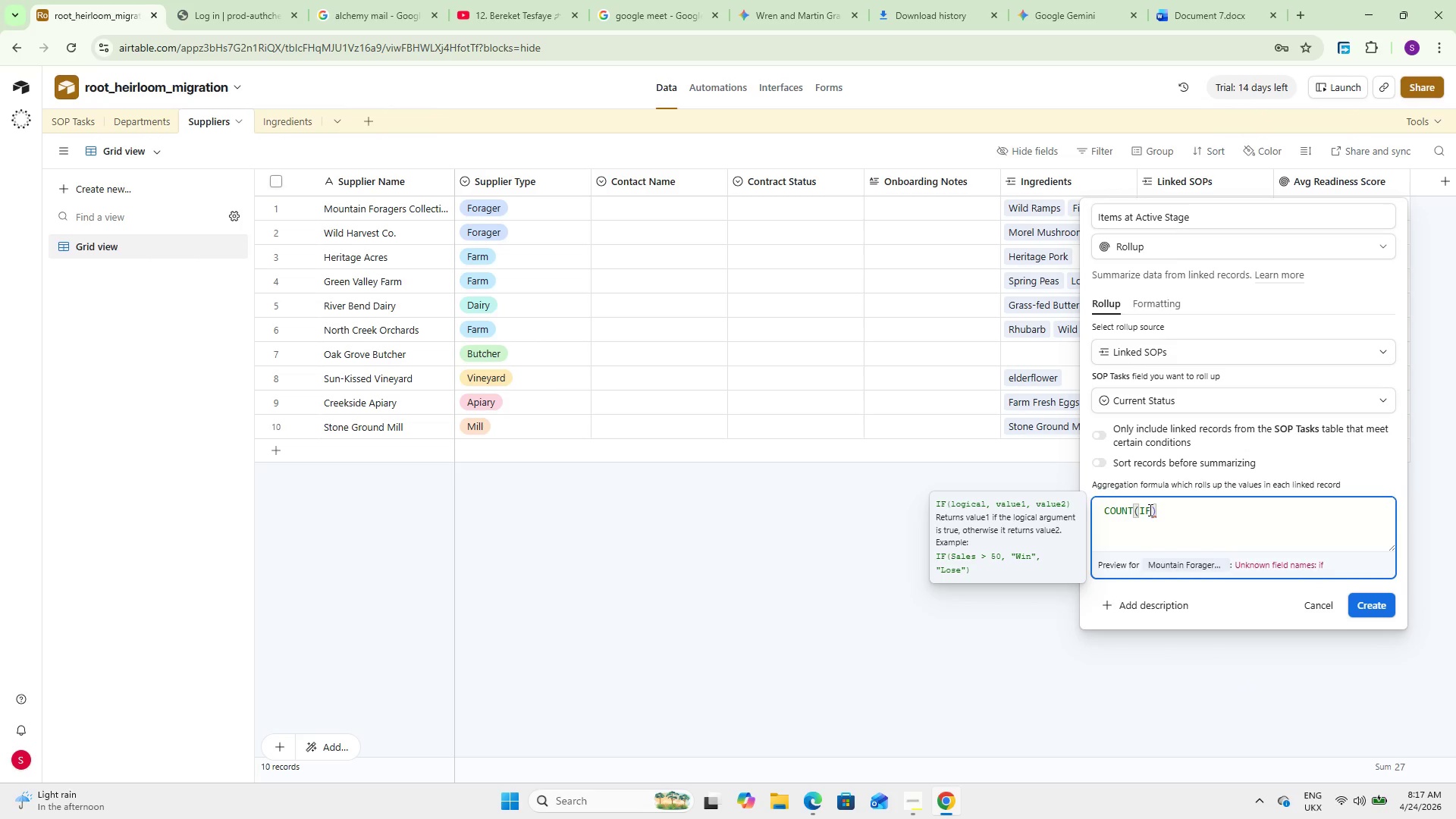 
type((values)
 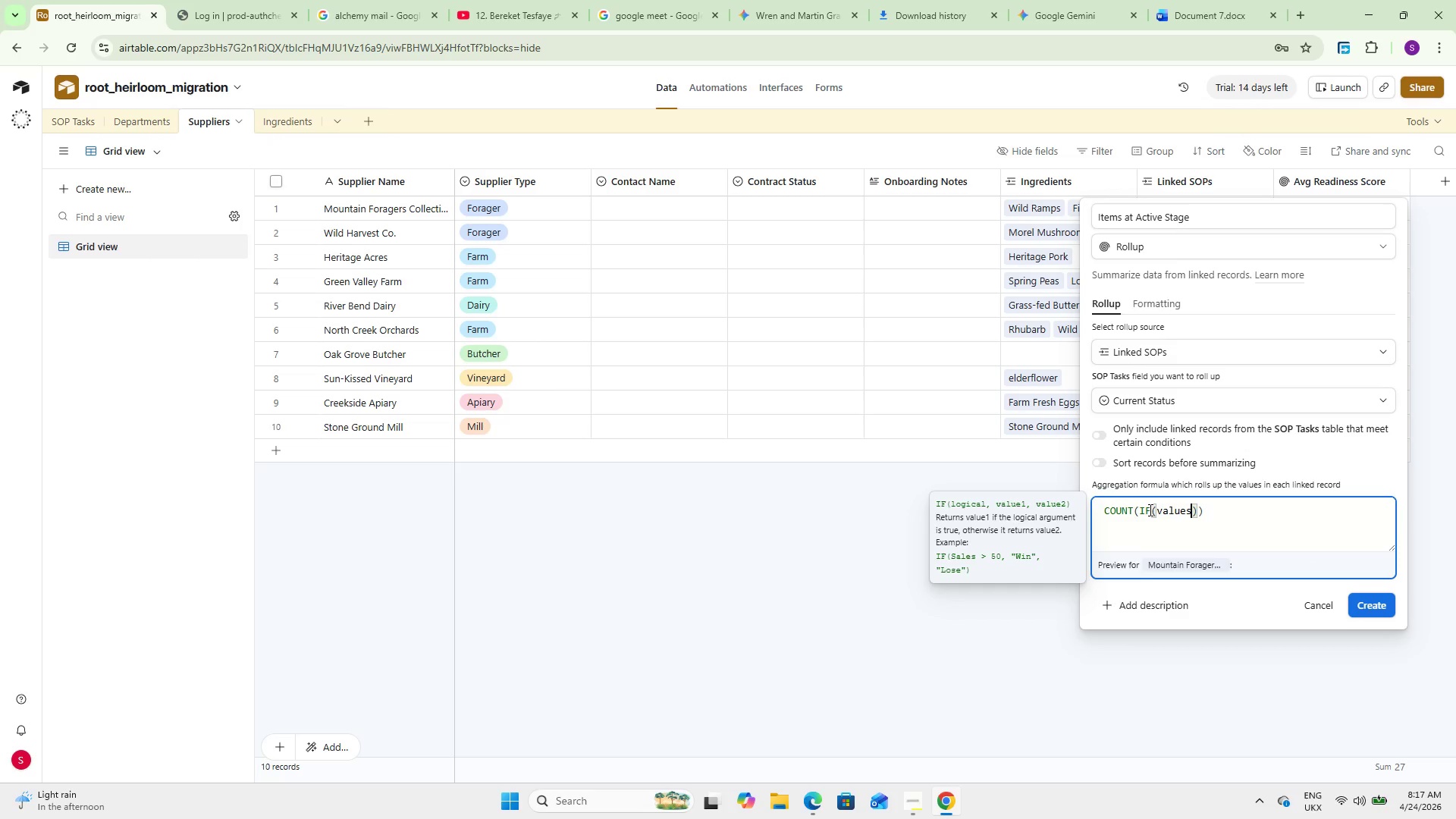 
type(,@Active)
 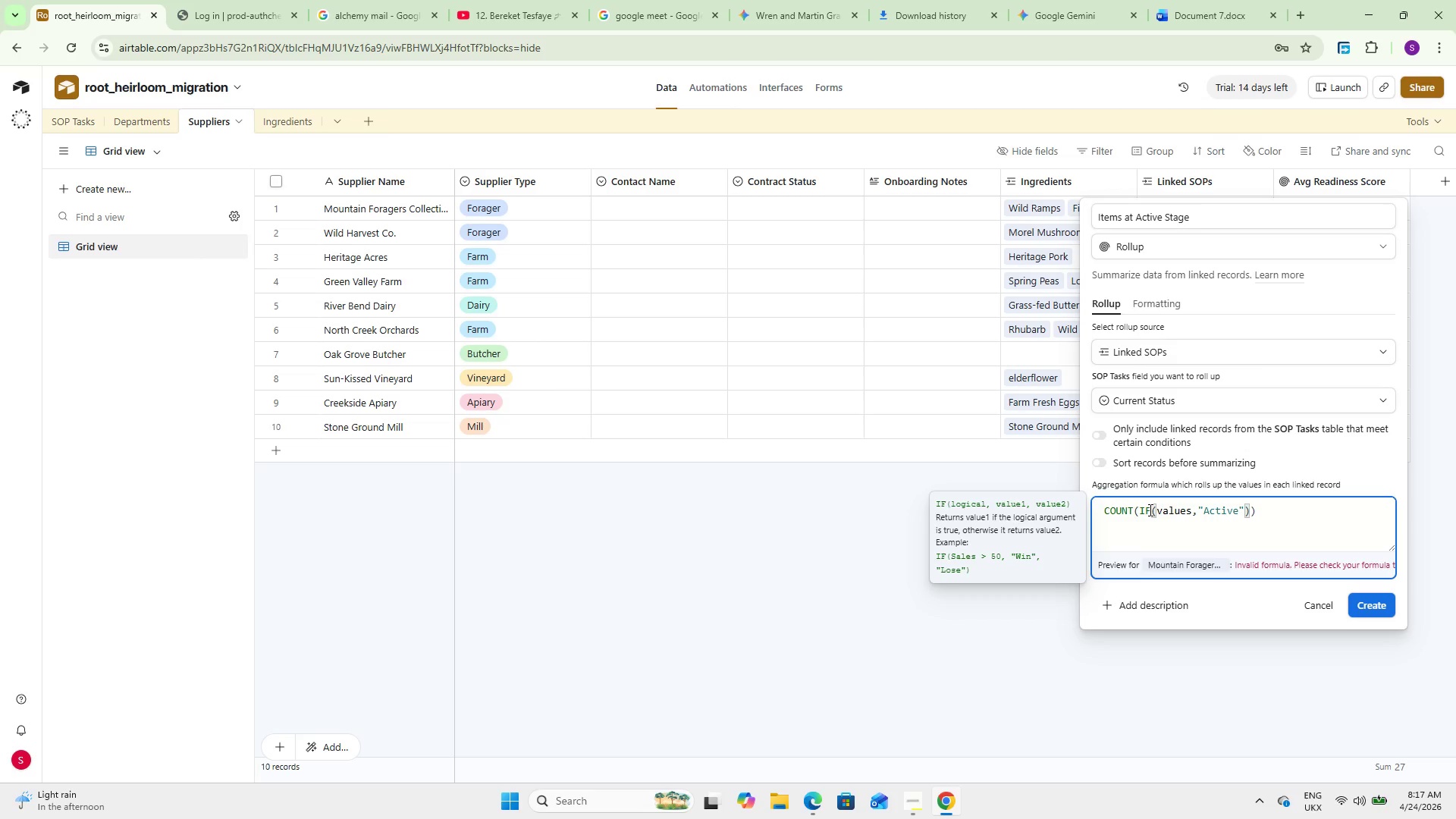 
type( Menu Item)
 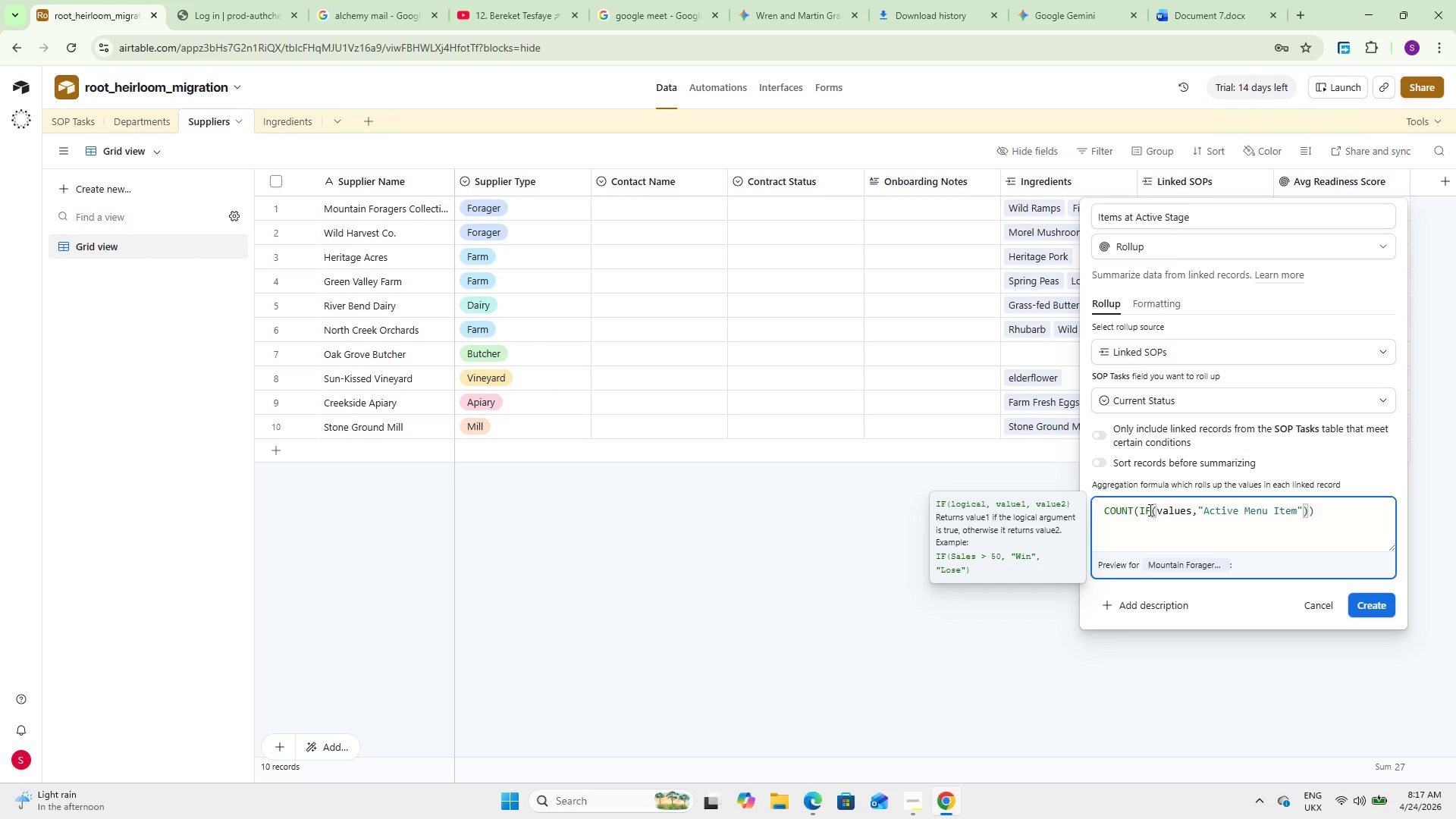 
left_click([1153, 540])
 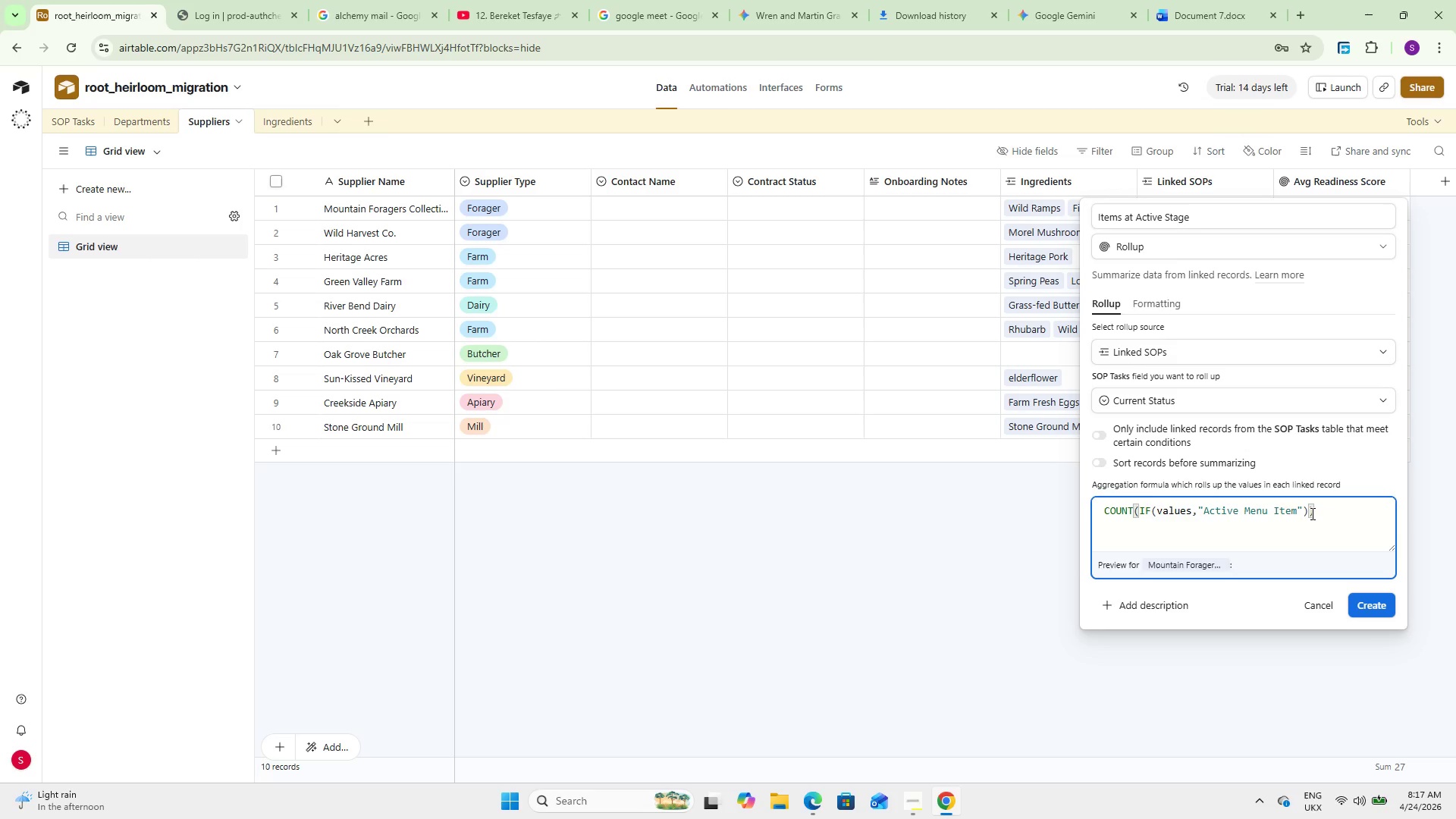 
left_click([1341, 506])
 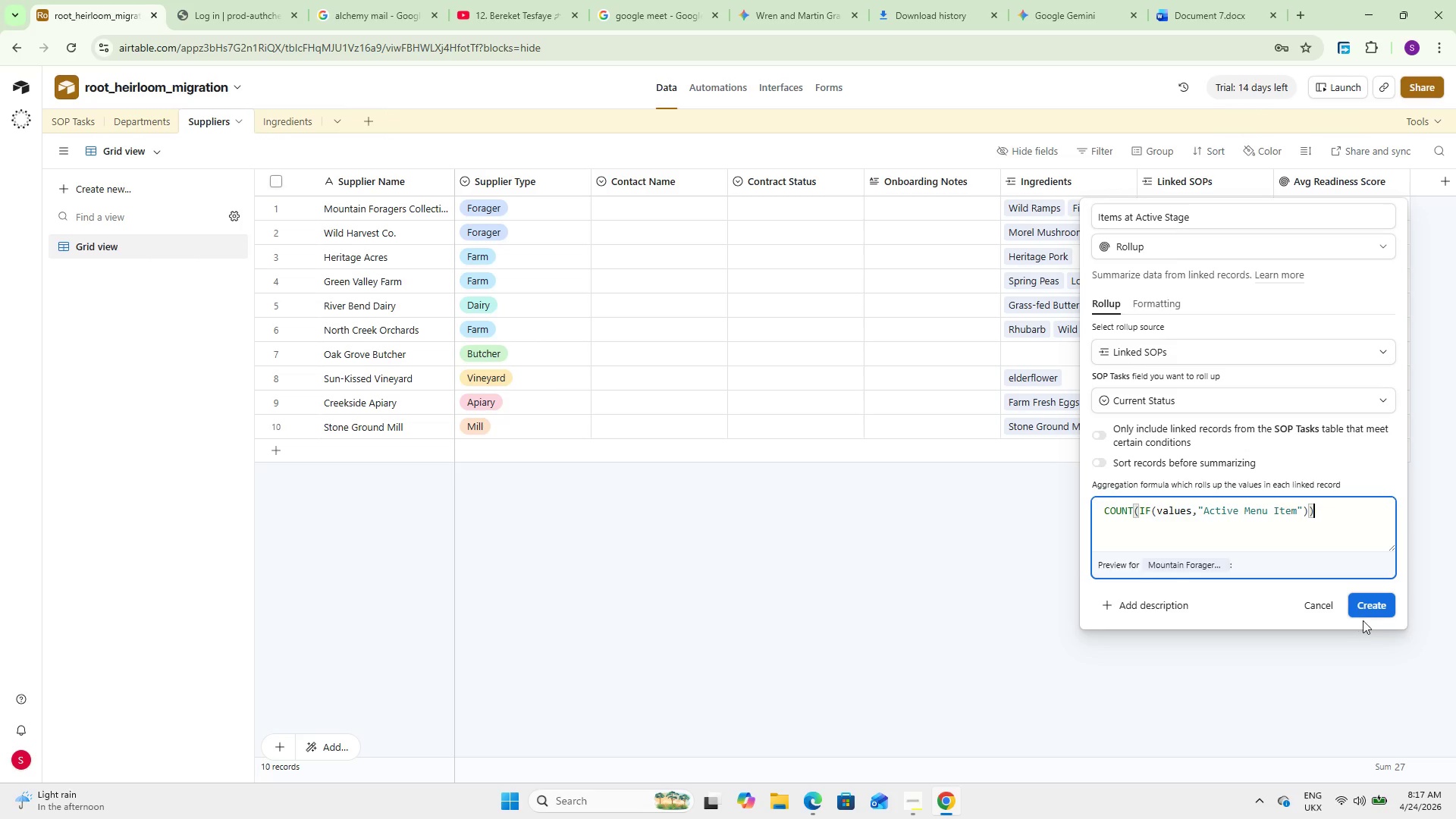 
left_click([1367, 605])
 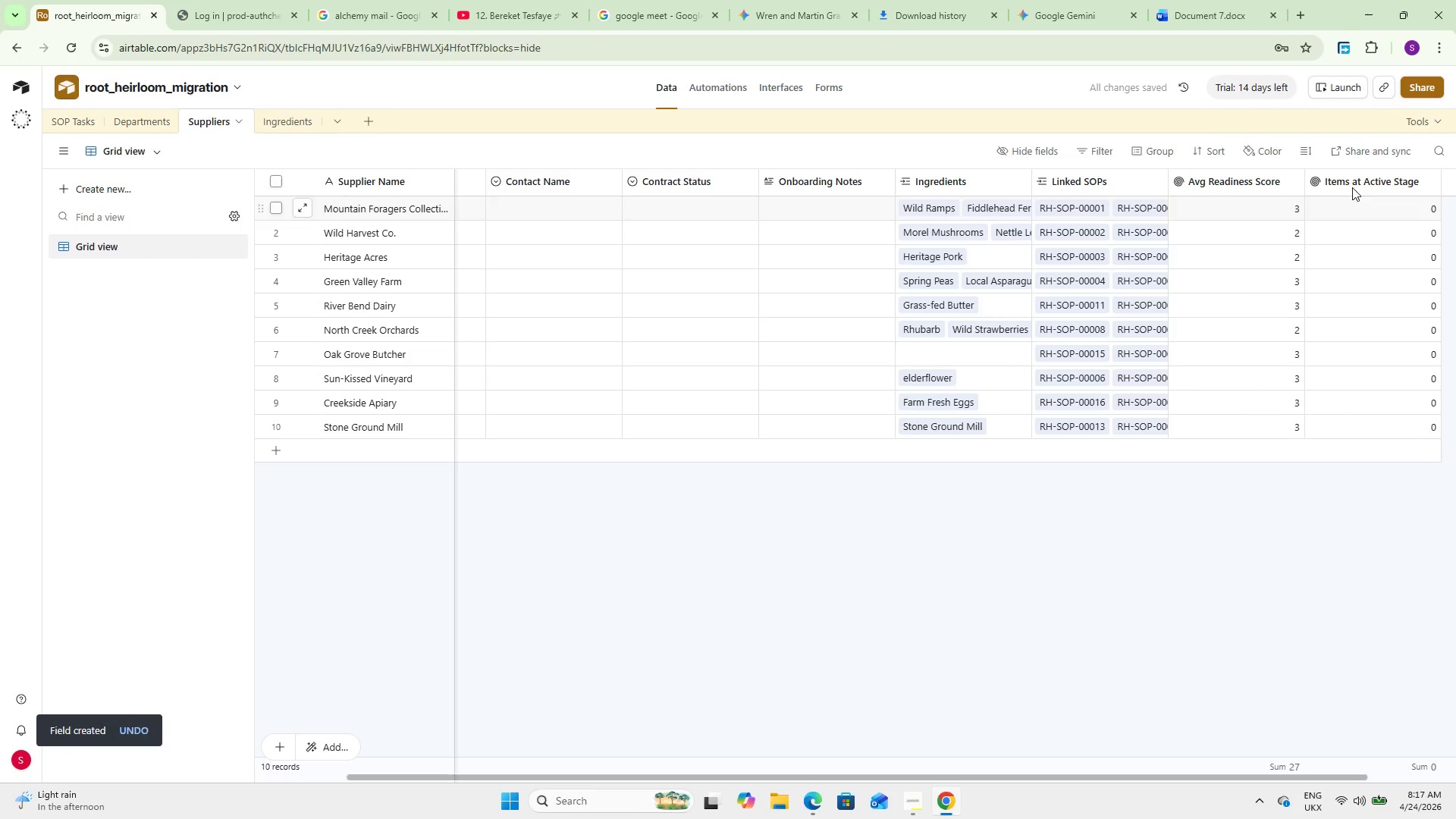 
double_click([1354, 171])
 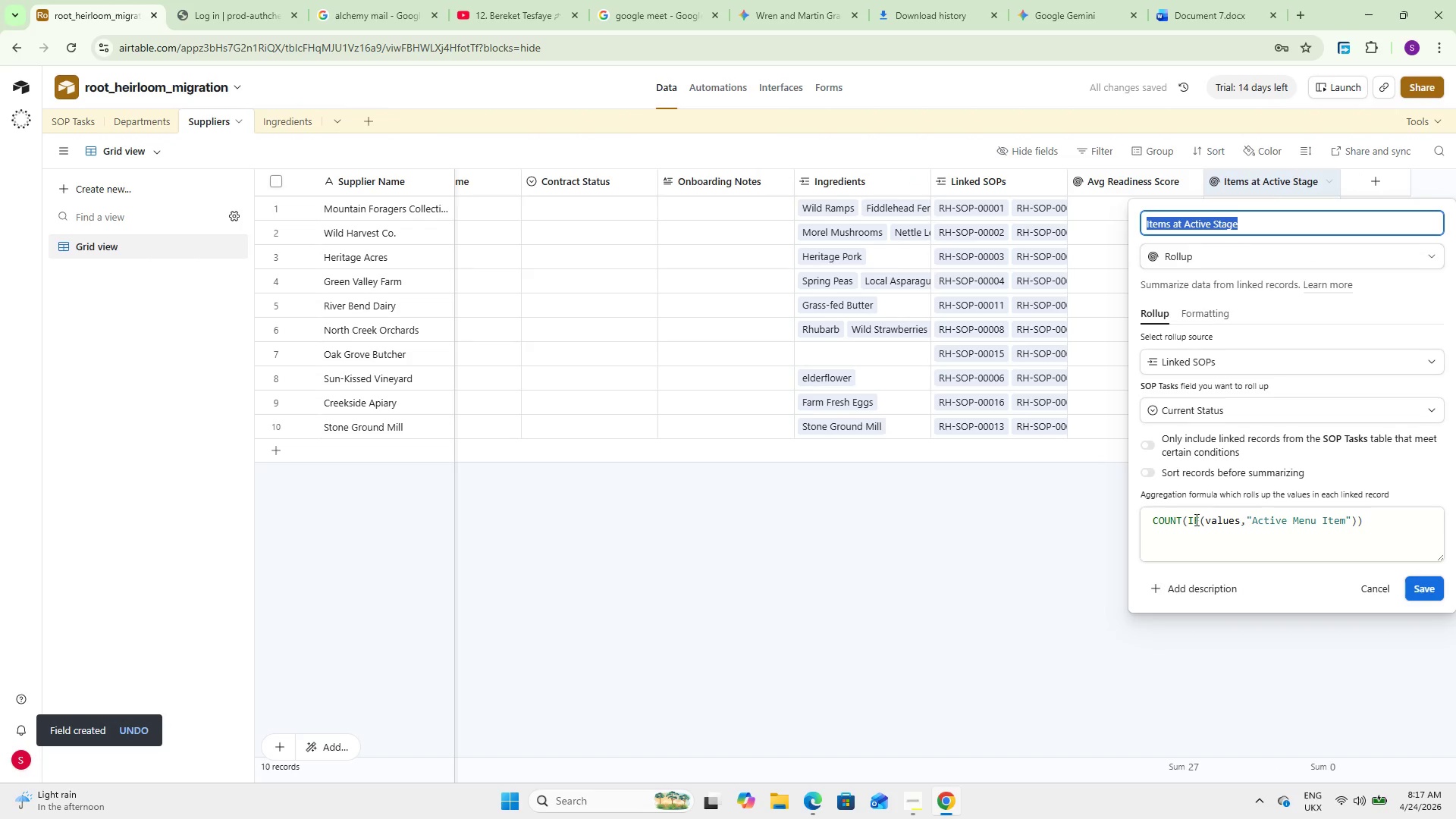 
left_click([1193, 519])
 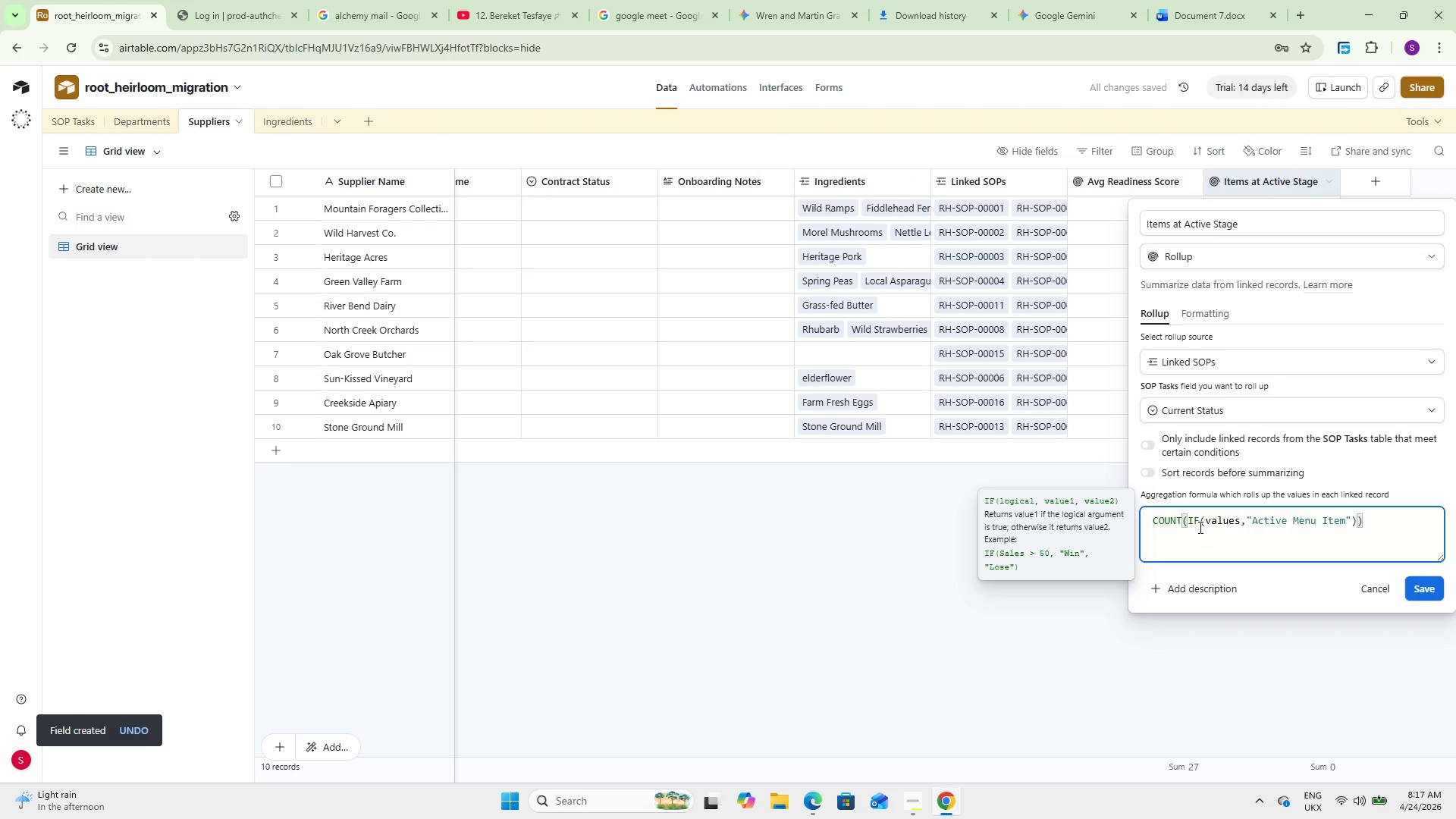 
left_click([1200, 526])
 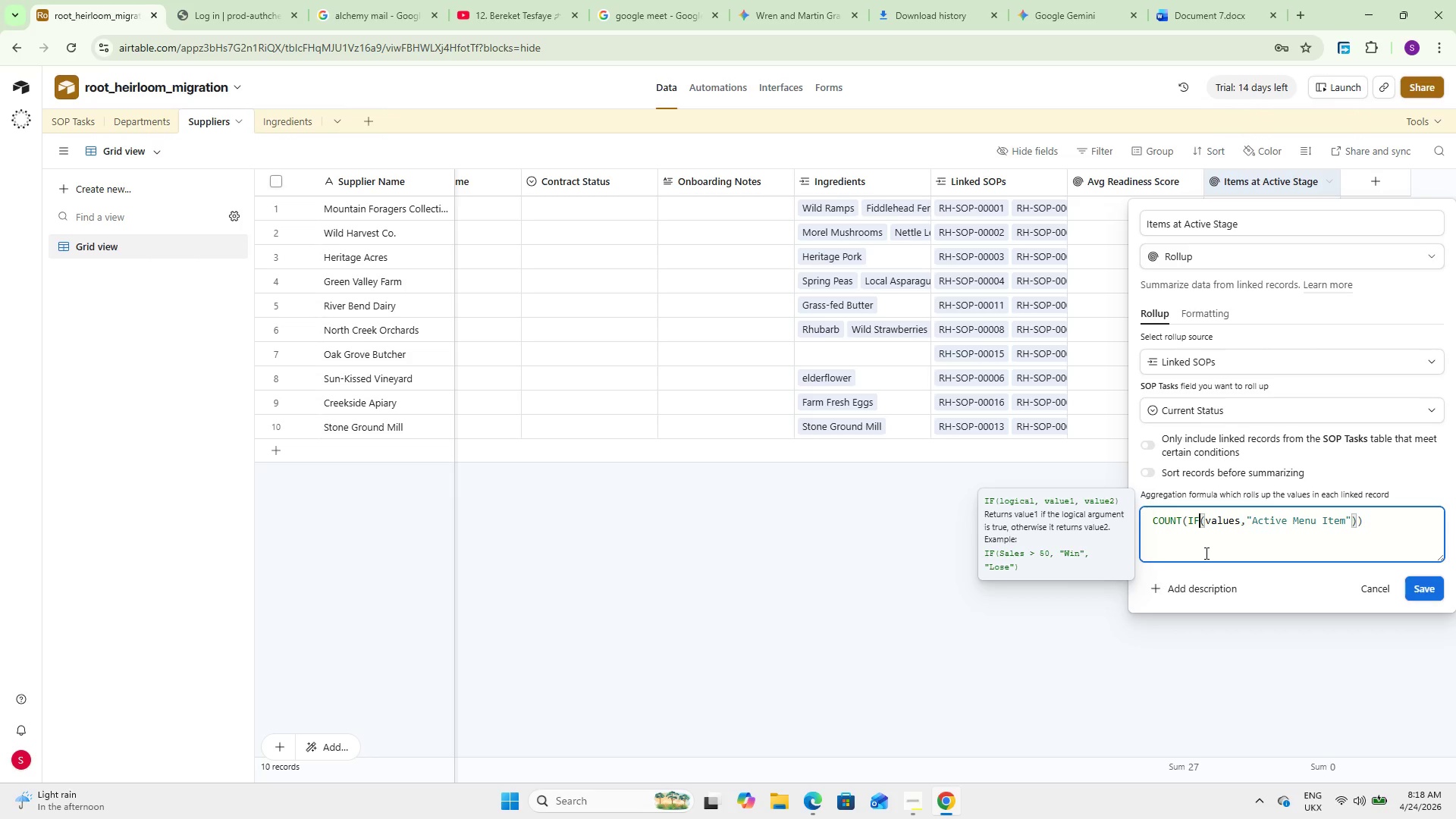 
wait(23.94)
 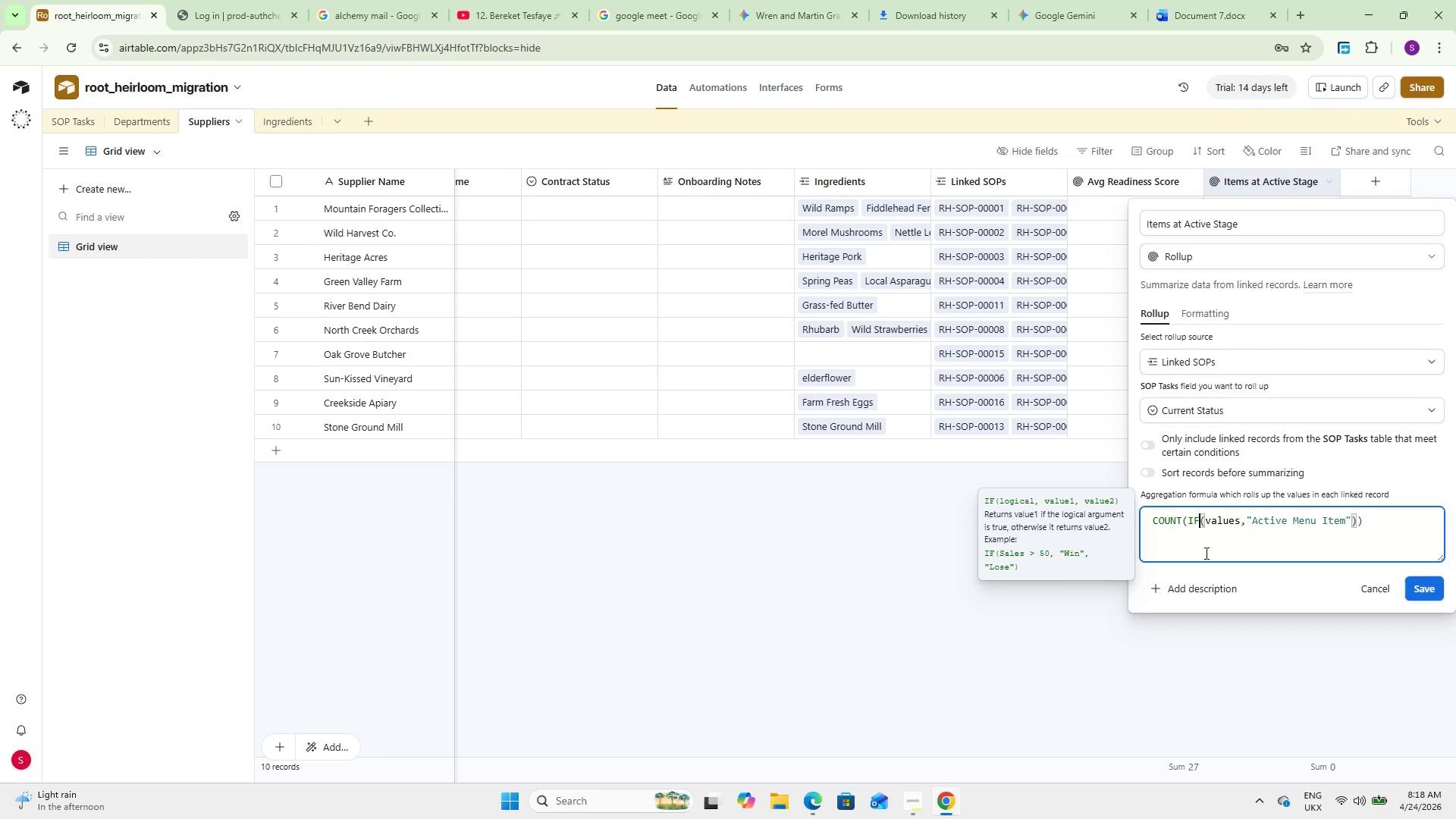 
key(ArrowRight)
 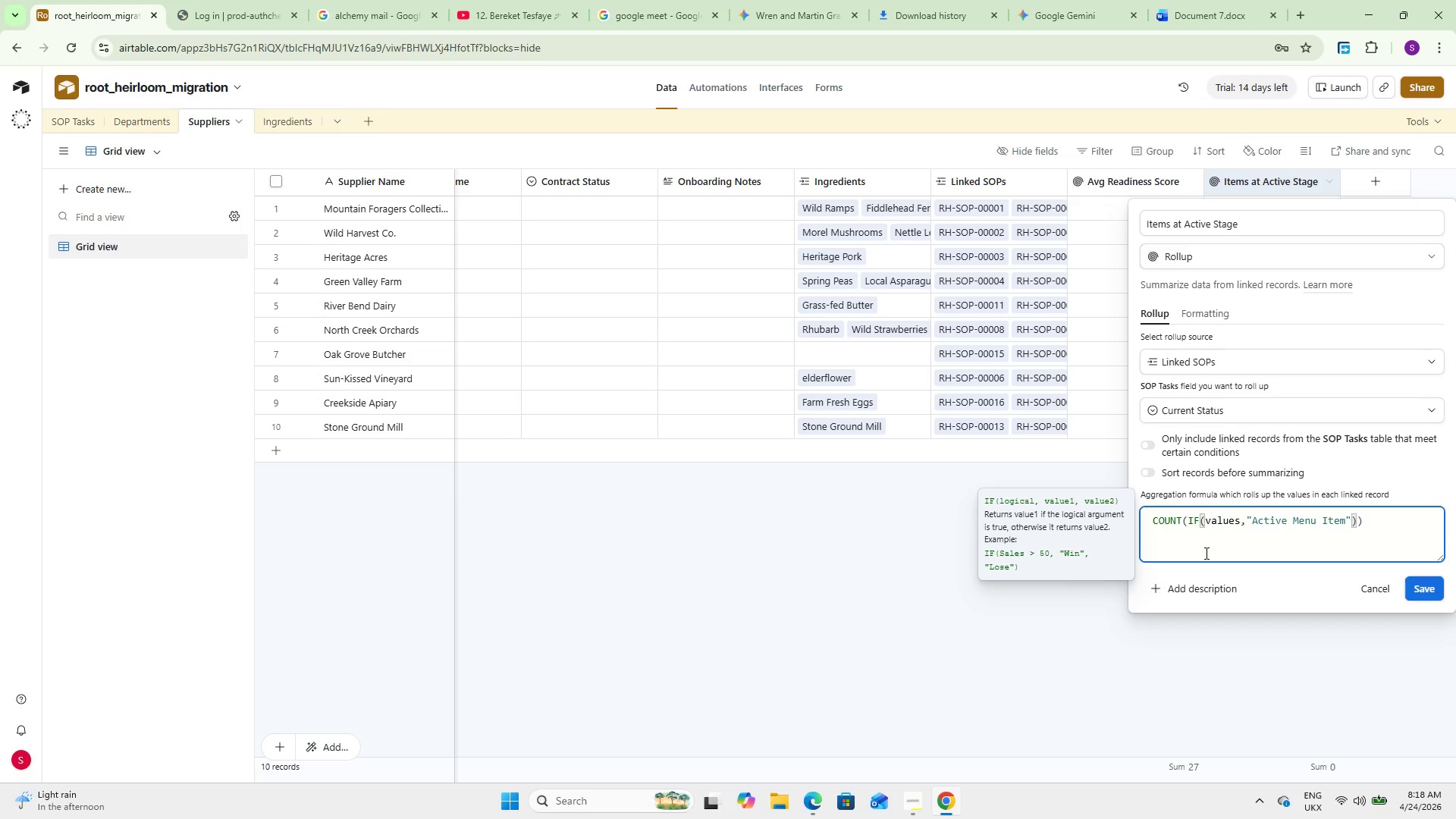 
hold_key(key=ArrowRight, duration=1.38)
 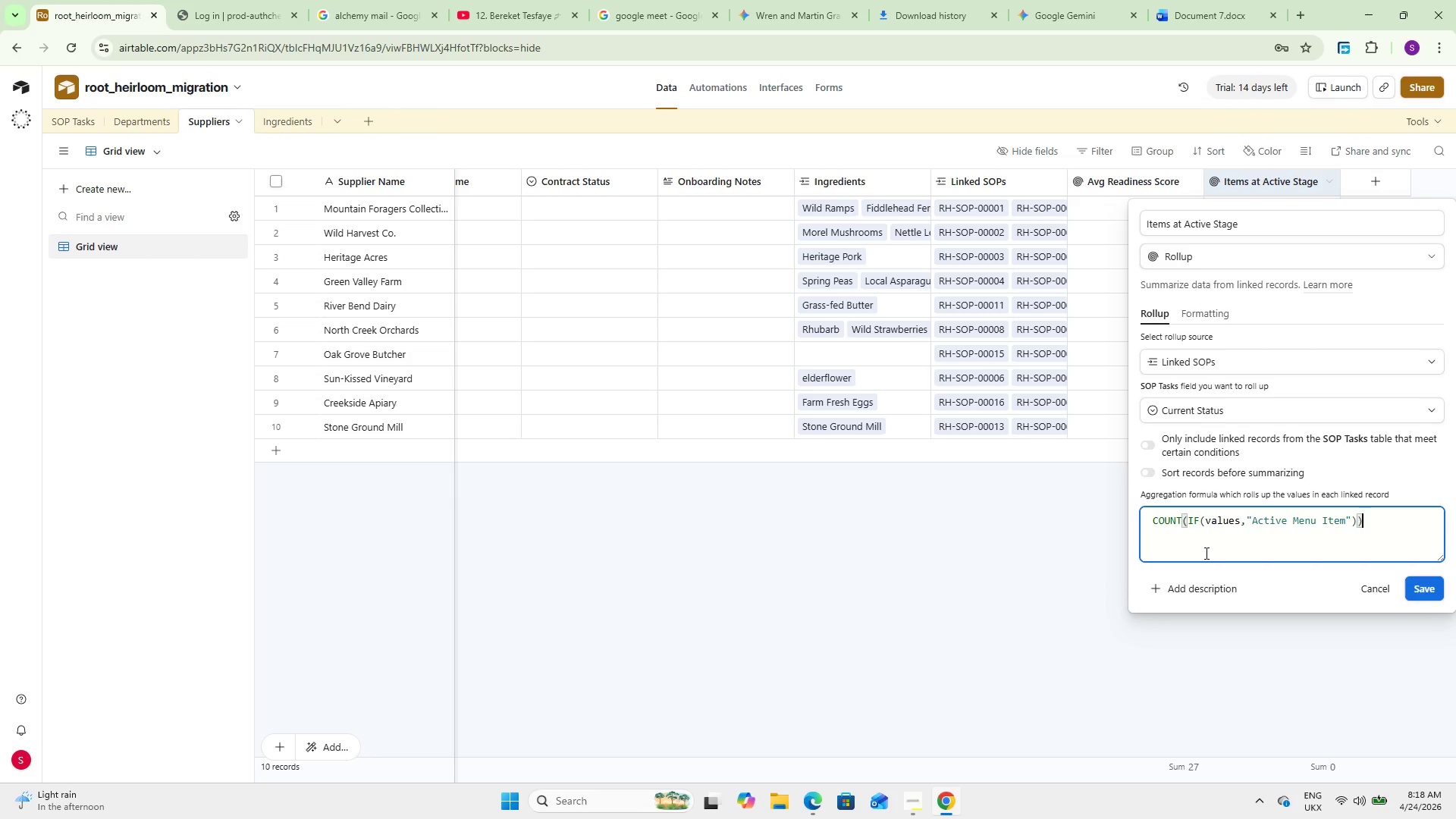 
key(ArrowLeft)
 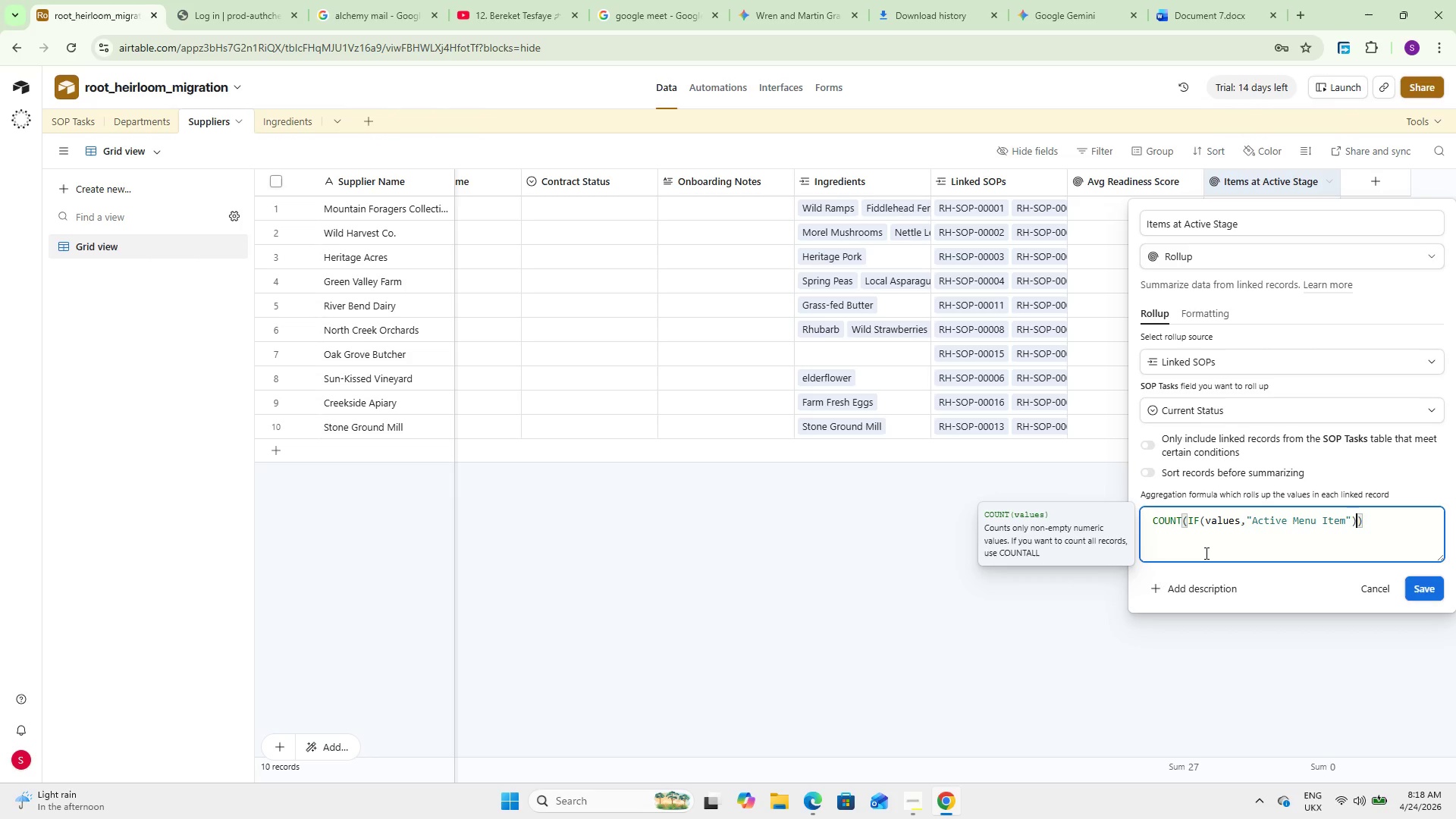 
hold_key(key=Backspace, duration=1.2)
 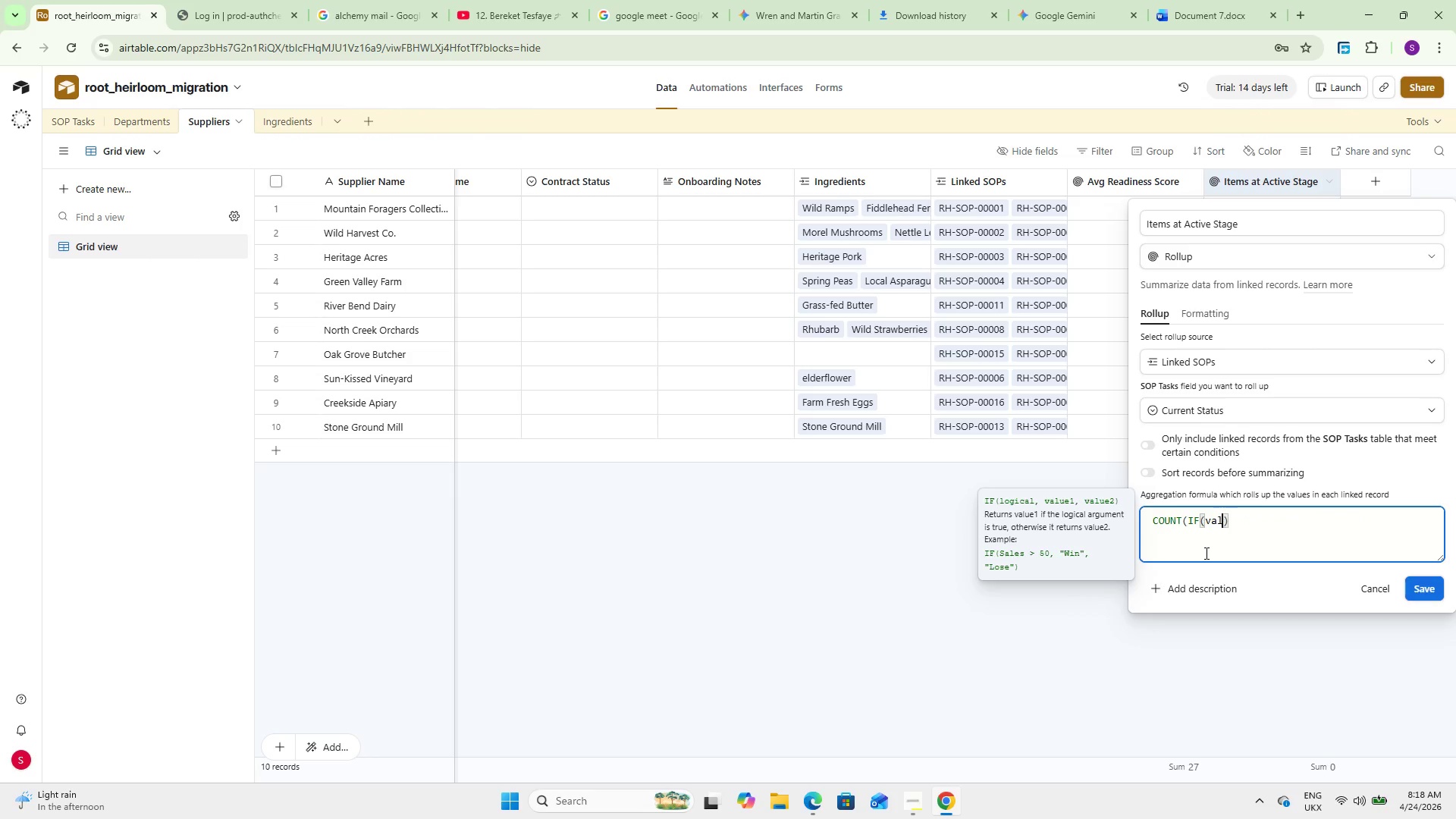 
key(Backspace)
 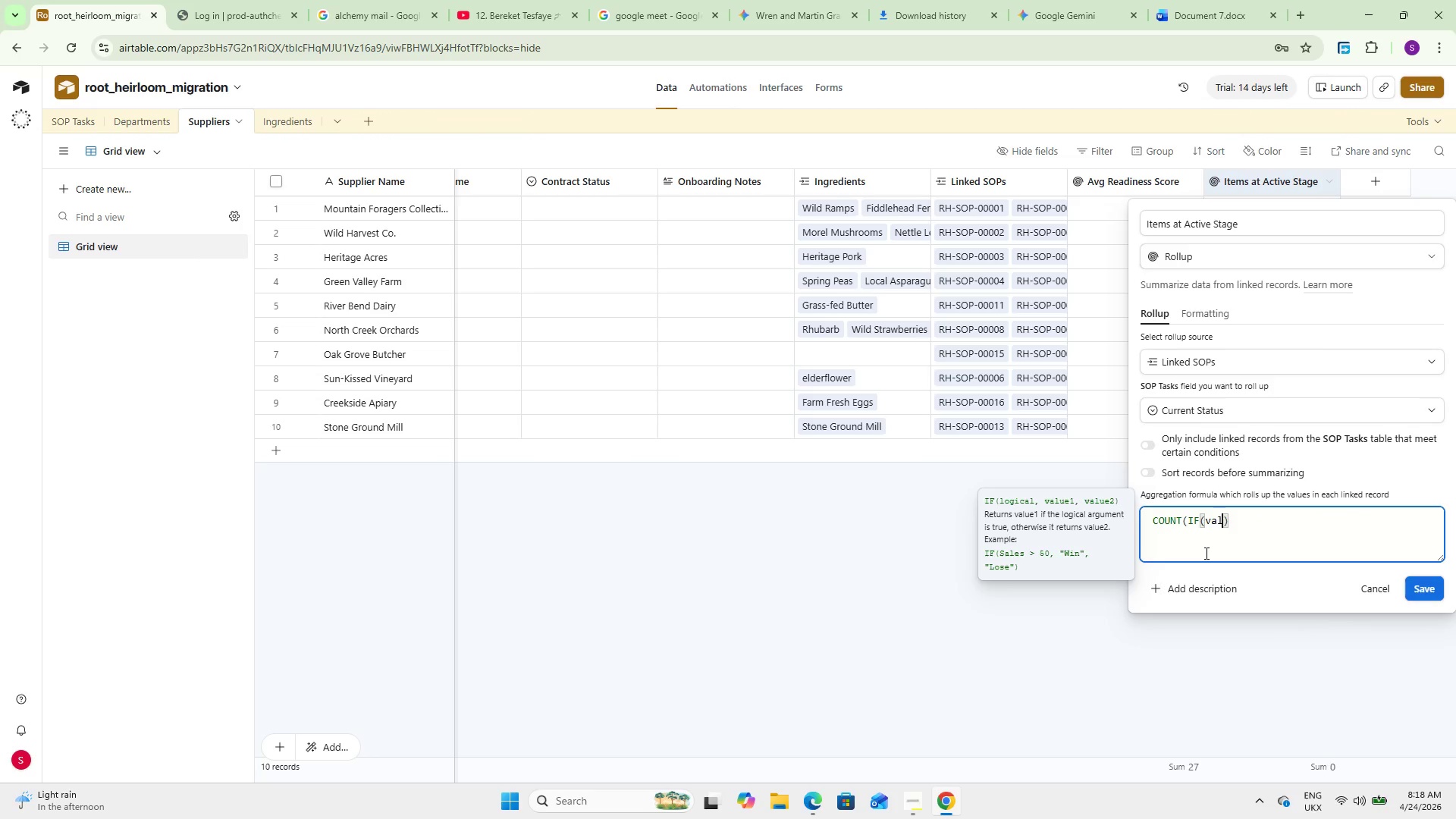 
key(Backspace)
 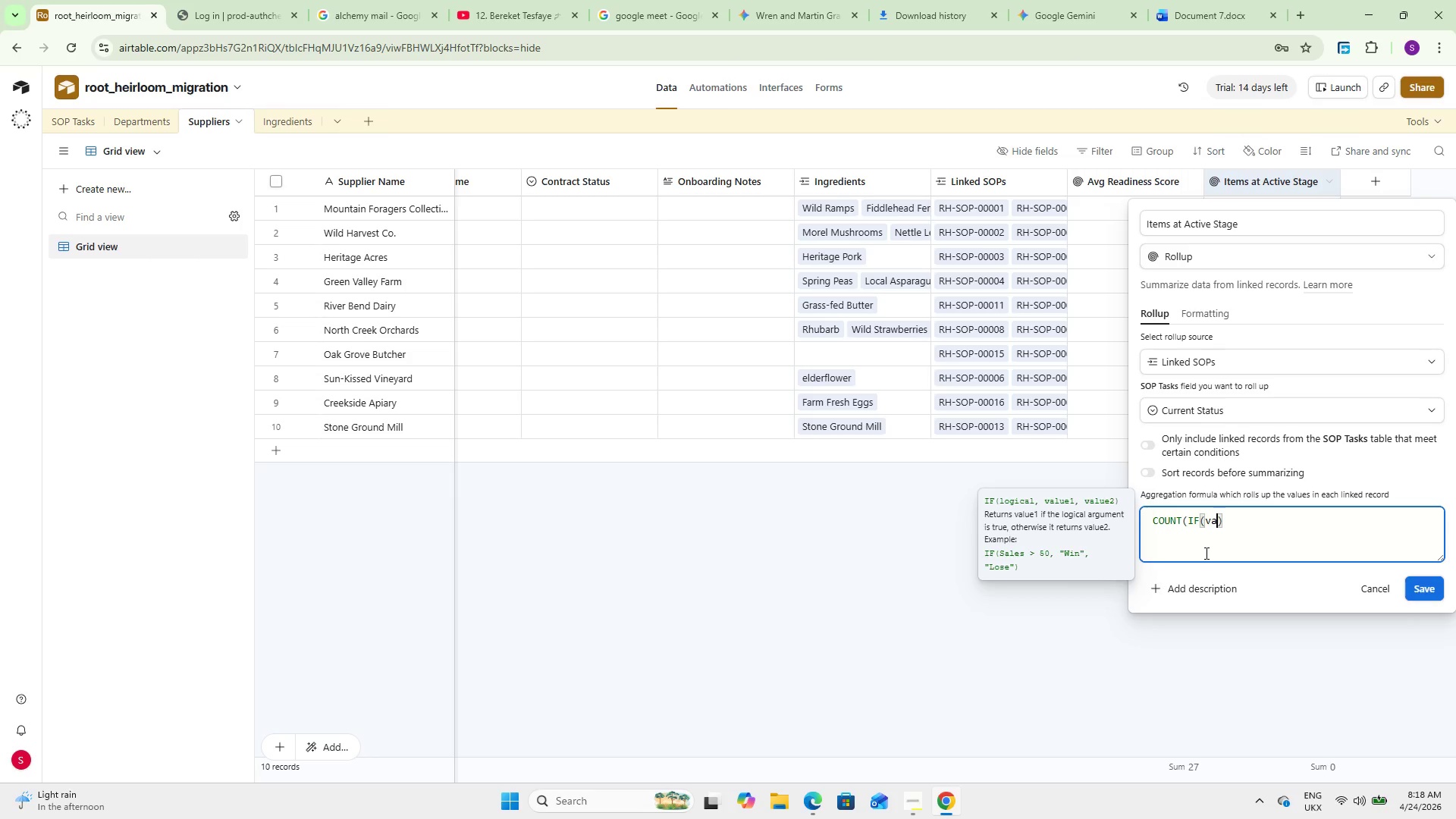 
hold_key(key=Backspace, duration=0.56)
 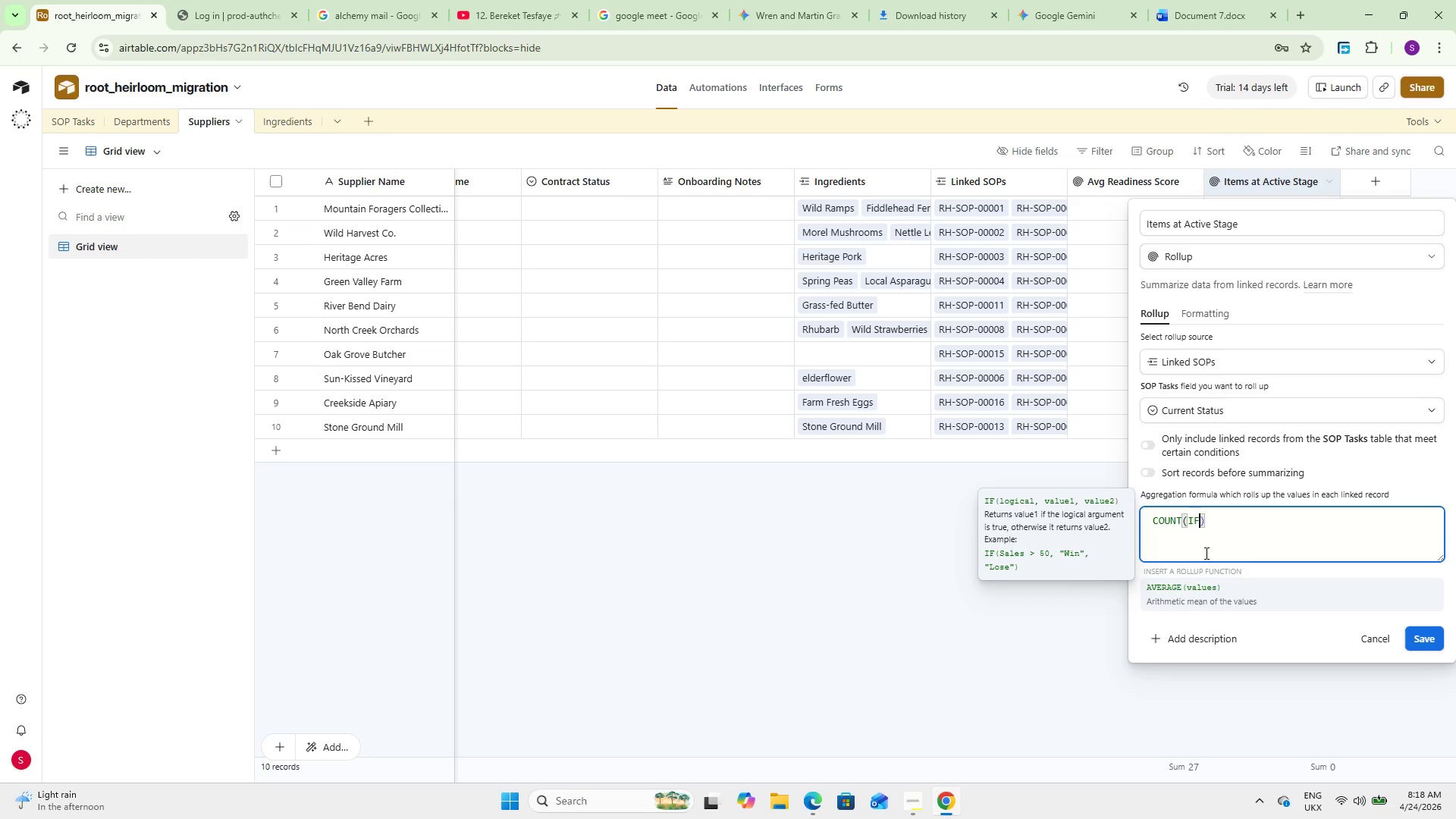 
key(Backspace)
 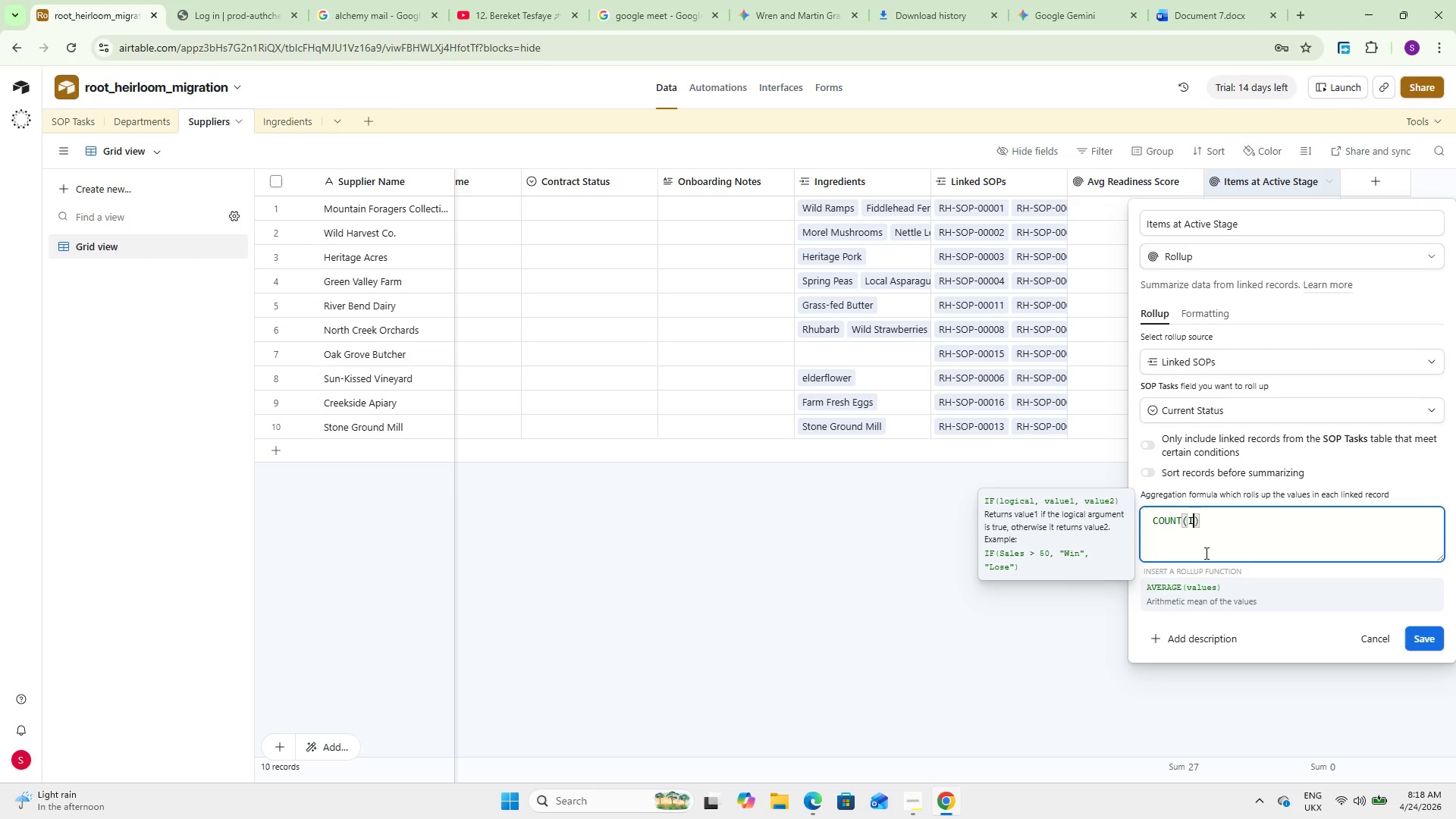 
key(Backspace)
 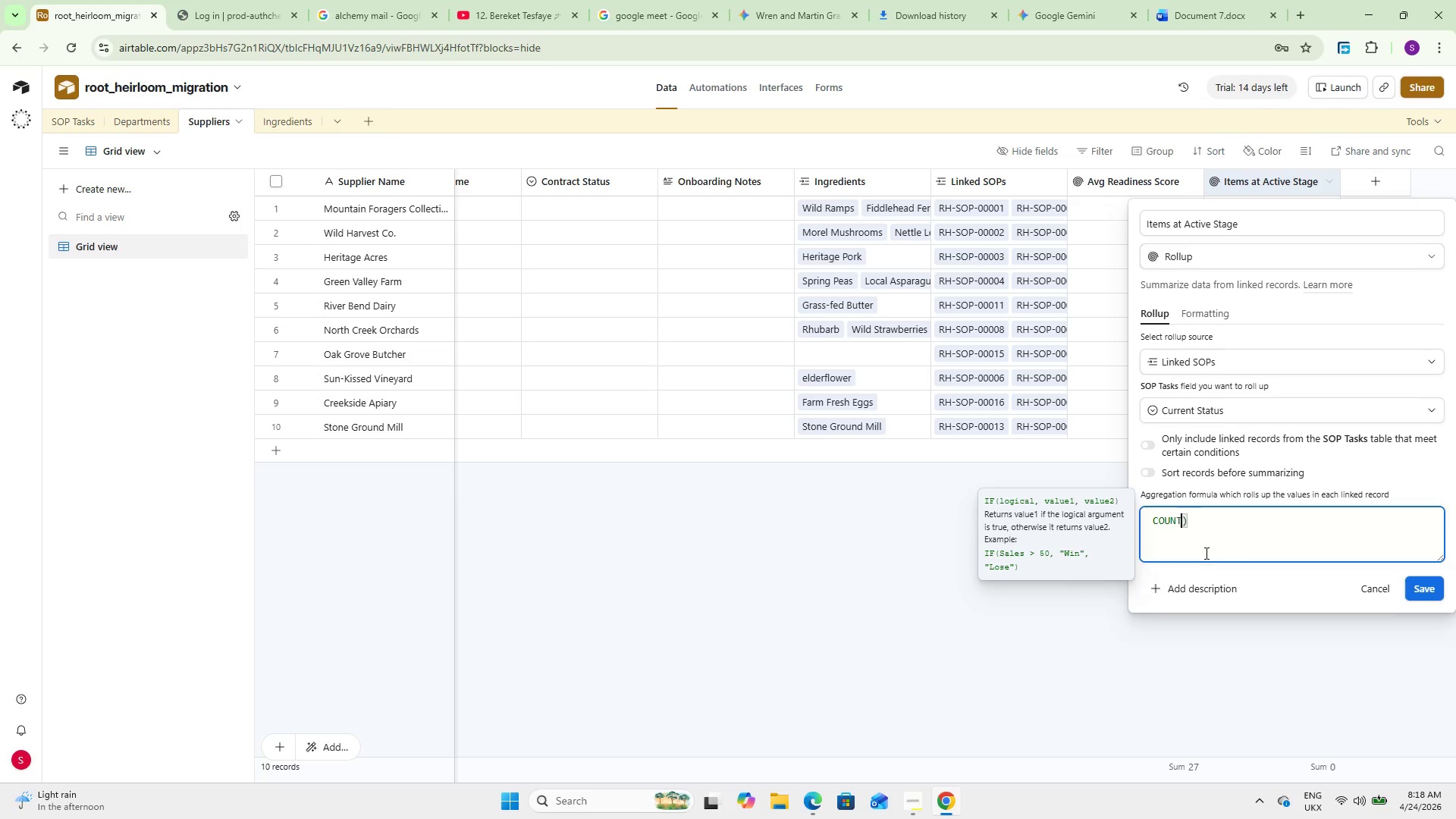 
key(Backspace)
 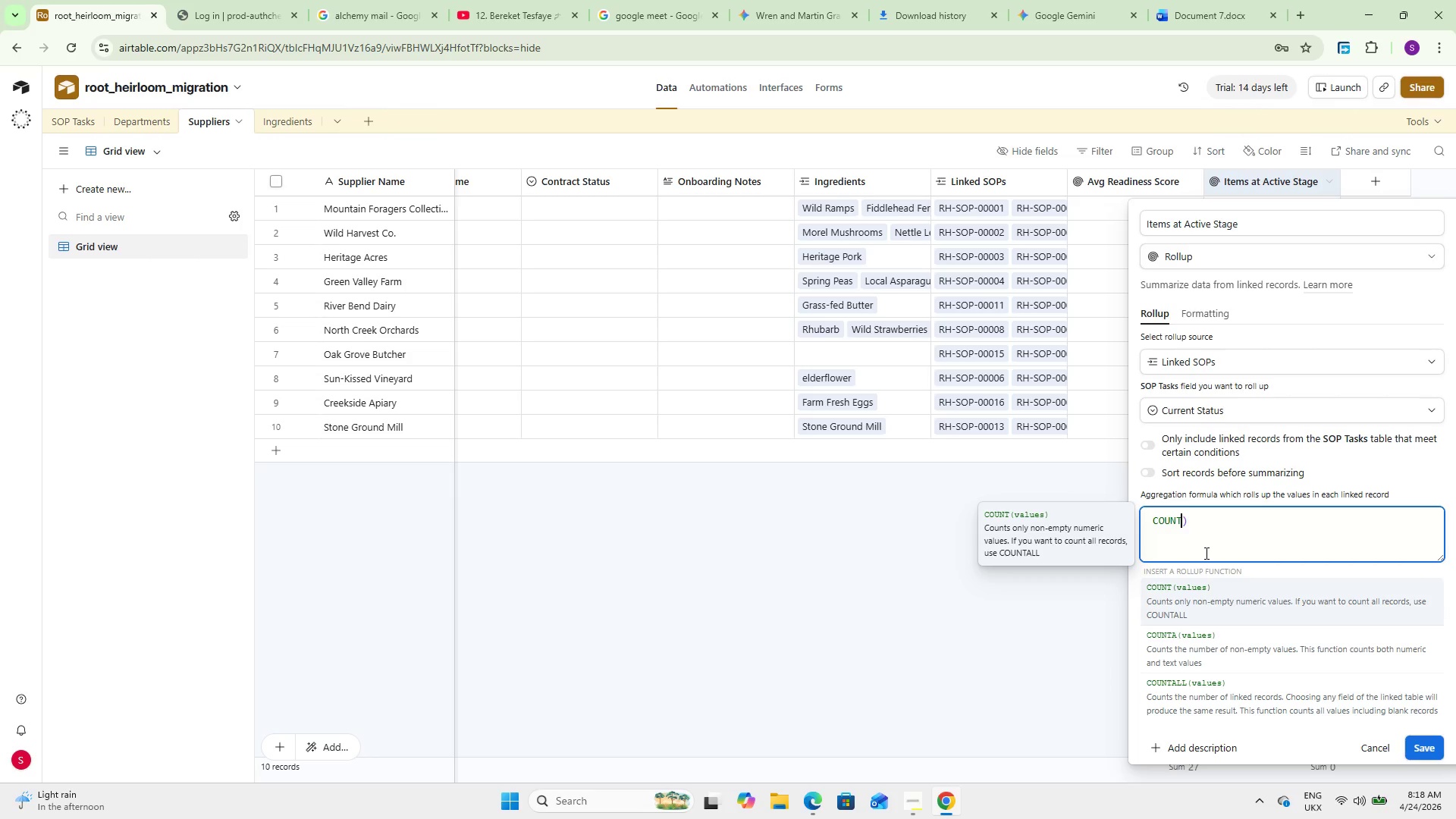 
key(ArrowRight)
 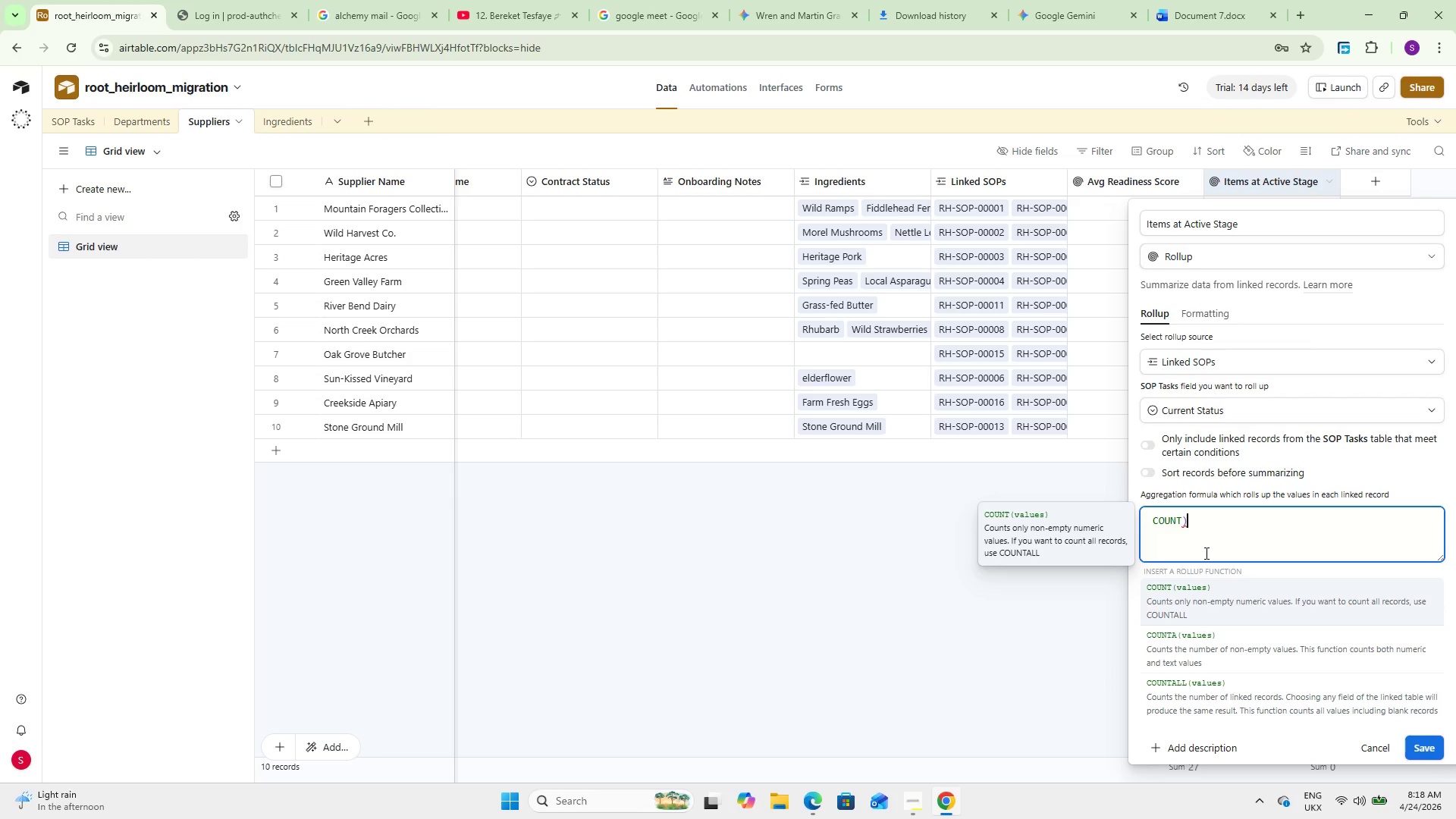 
key(Backspace)
 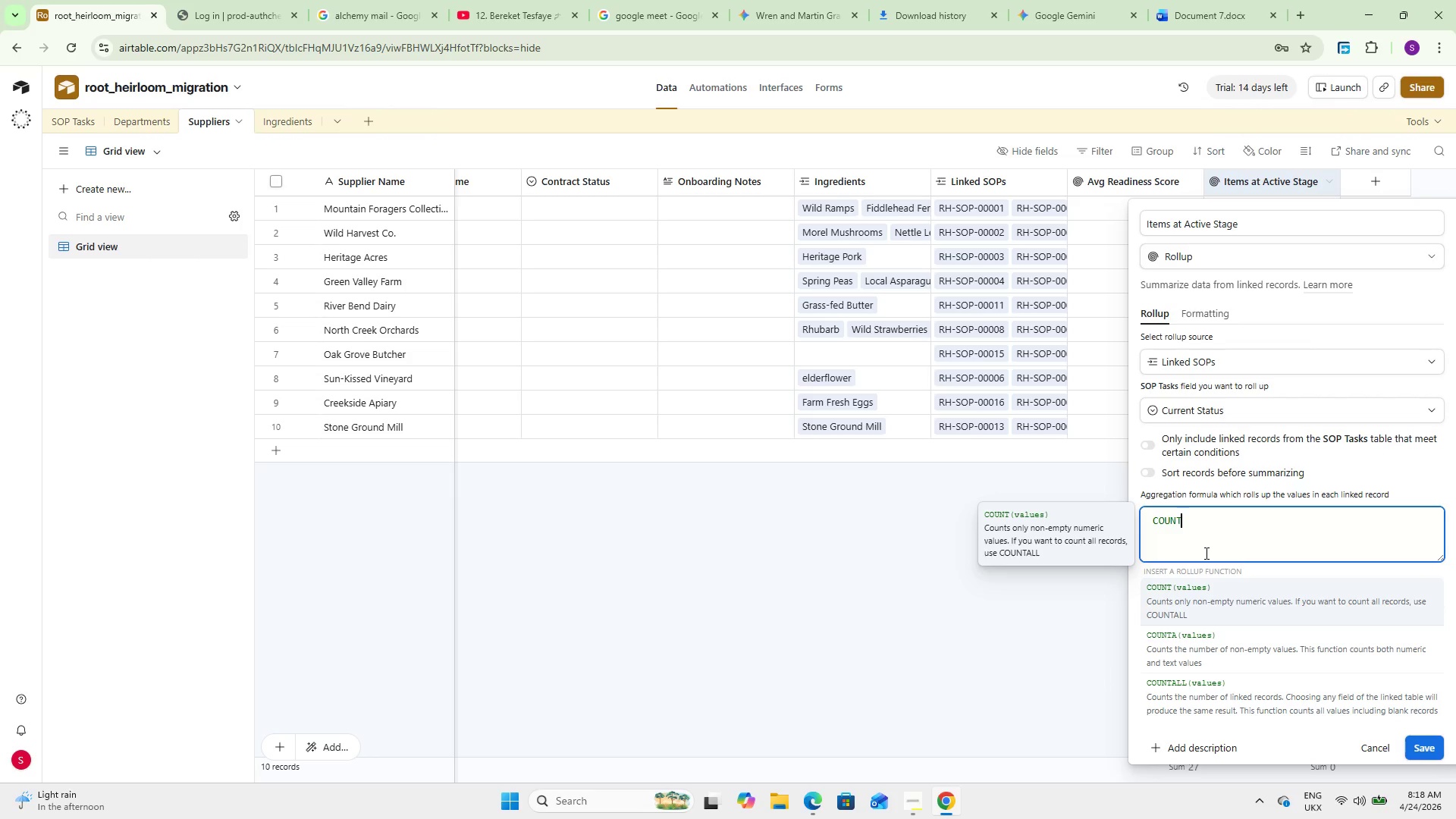 
wait(5.36)
 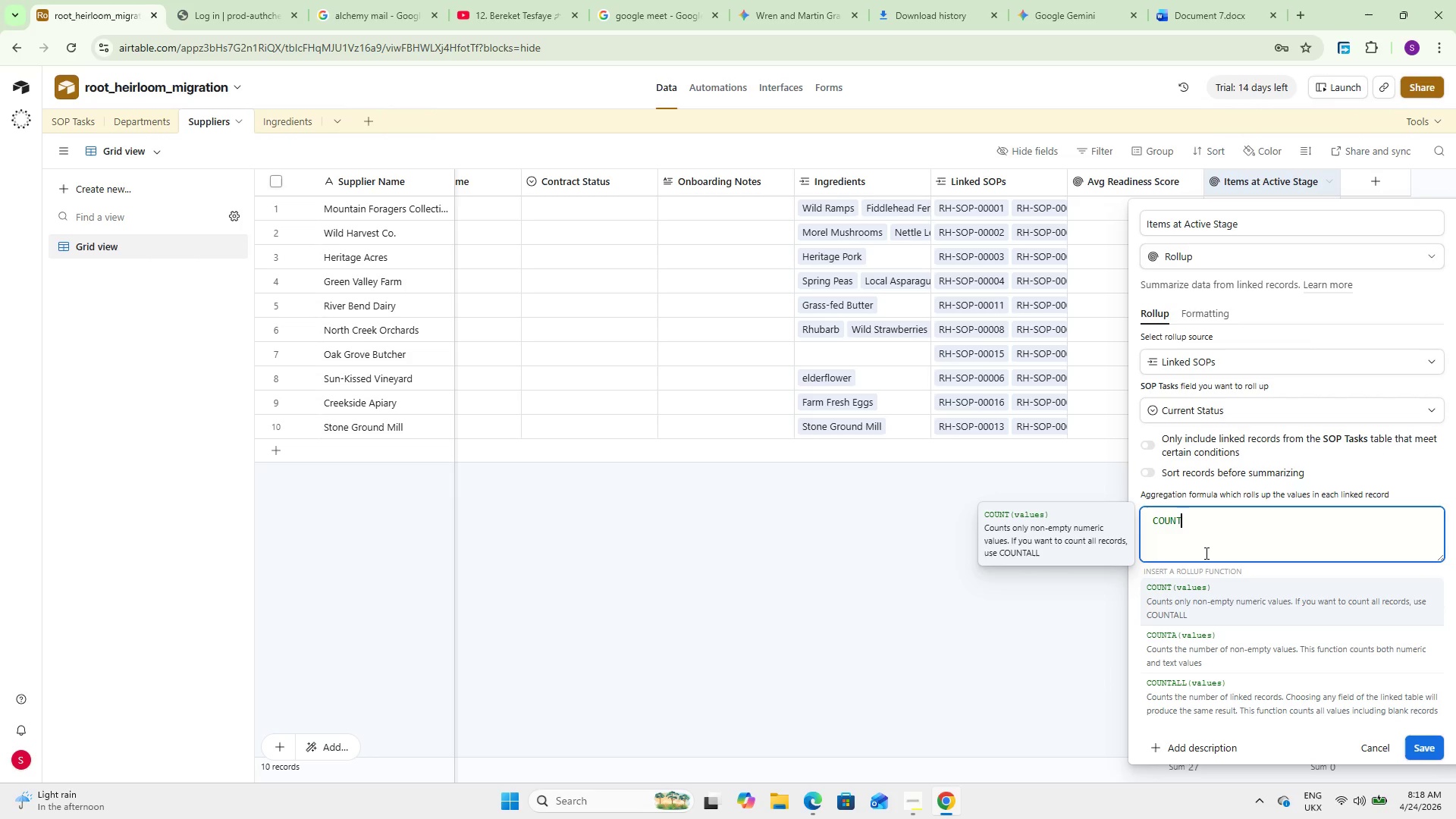 
key(ArrowDown)
 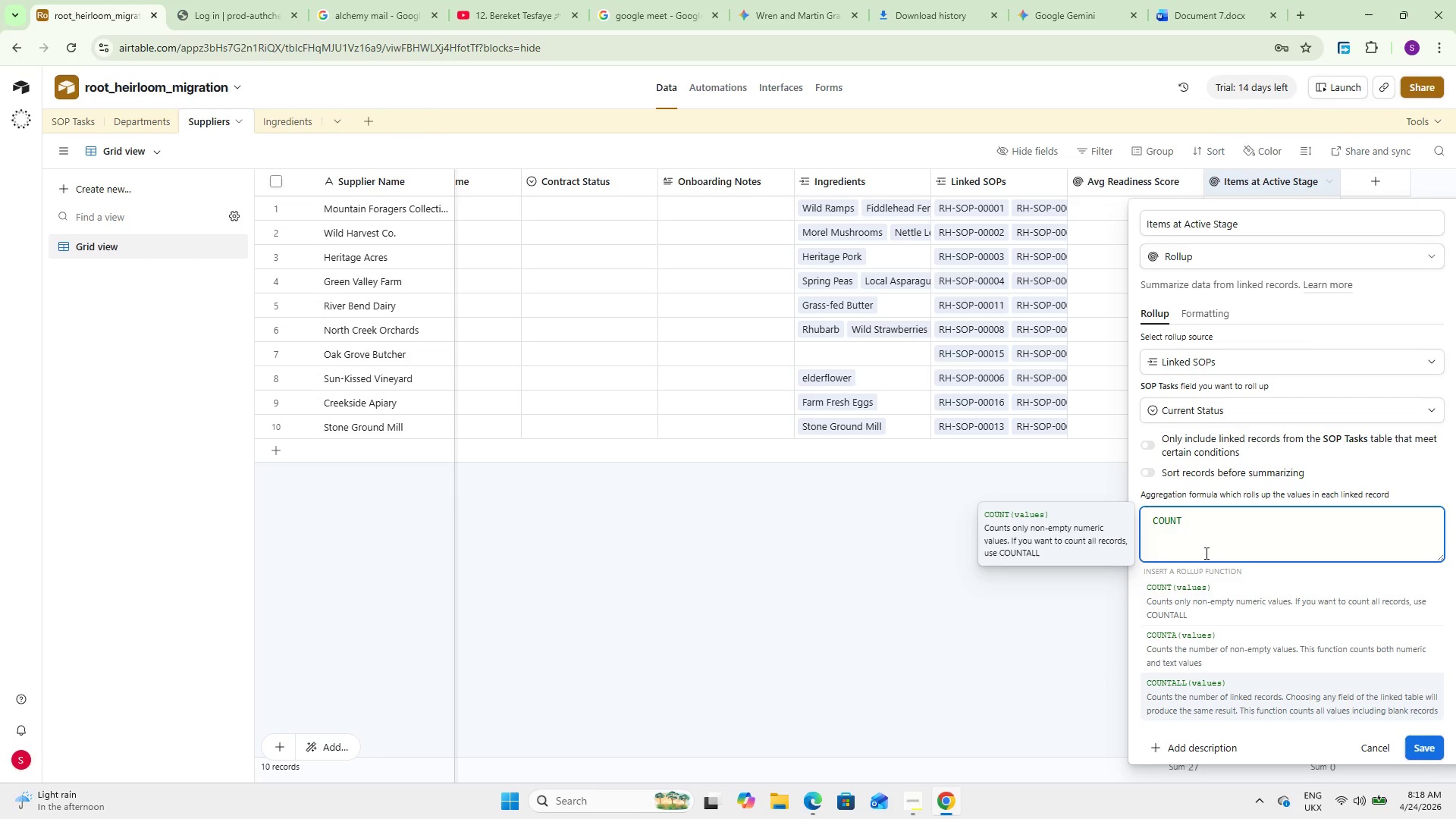 
key(ArrowDown)
 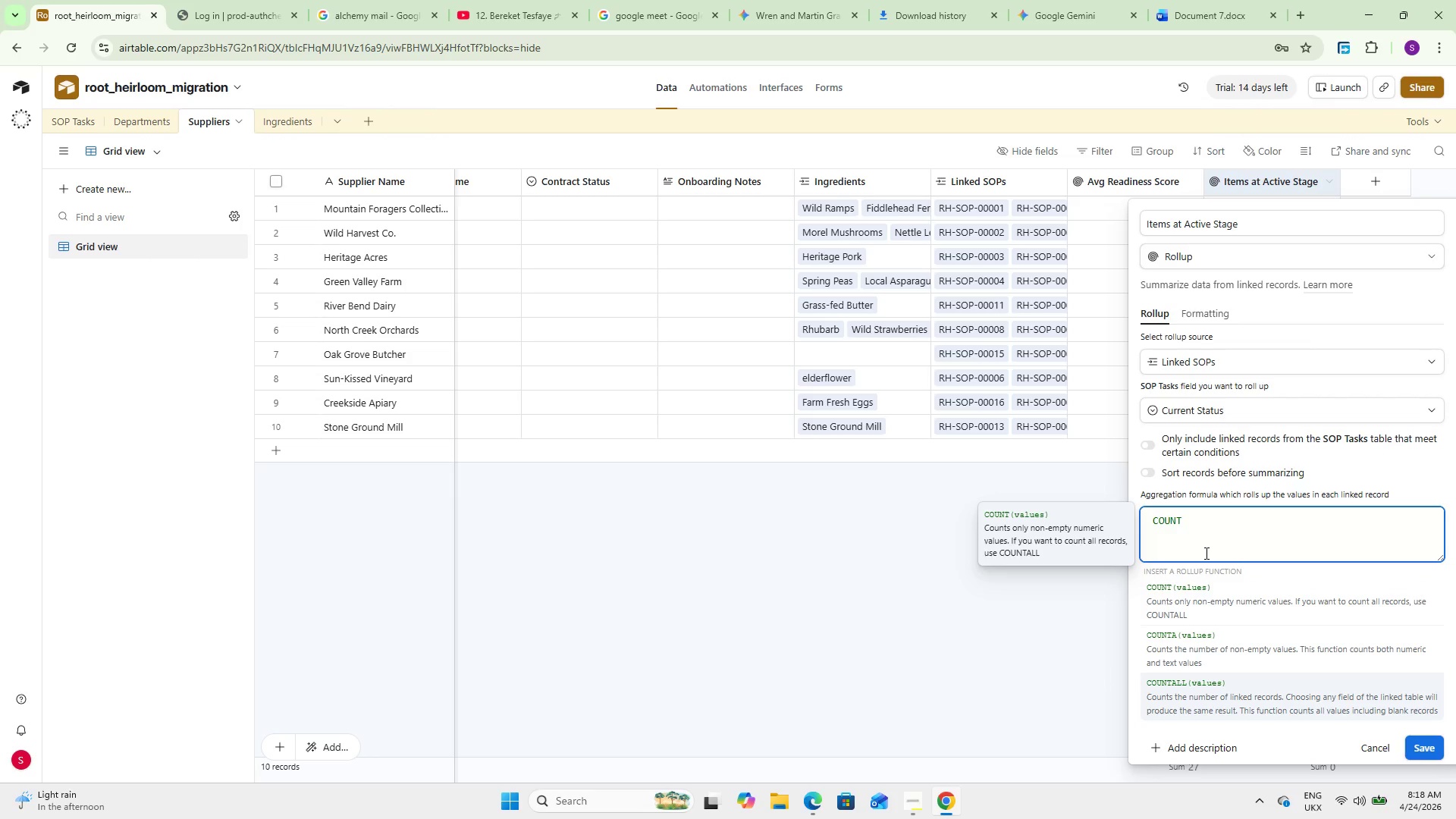 
key(ArrowDown)
 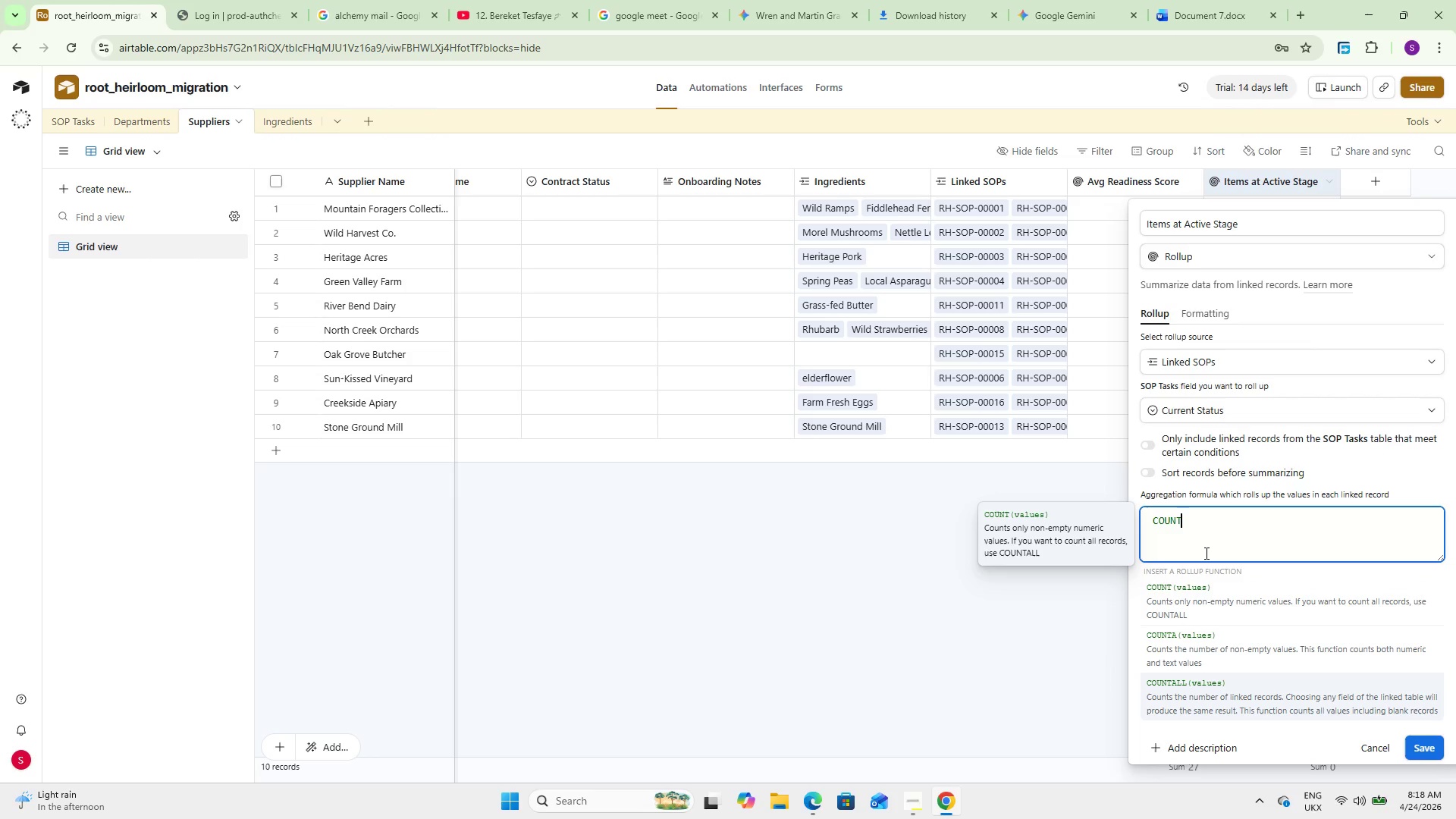 
key(ArrowDown)
 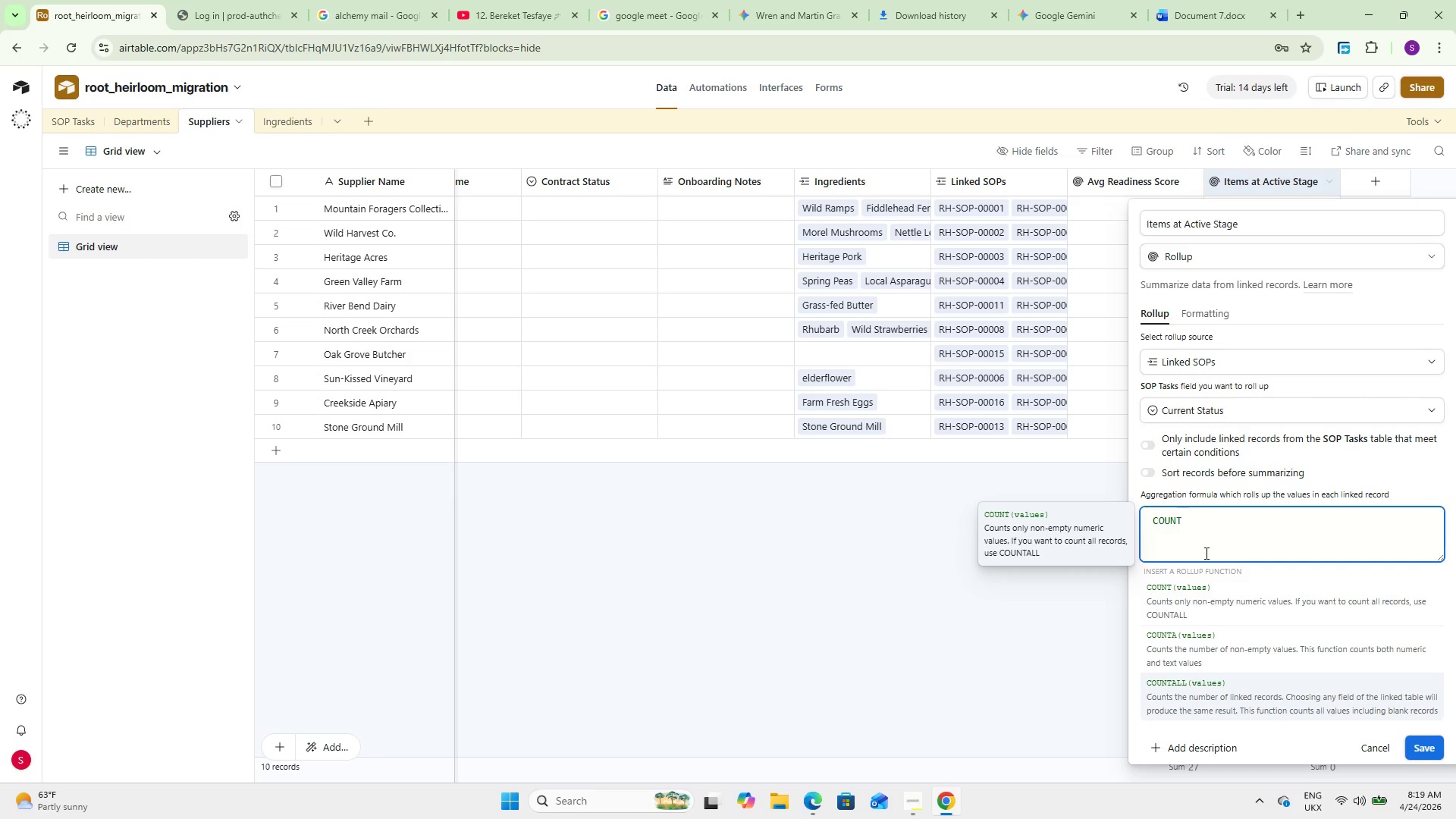 
wait(62.44)
 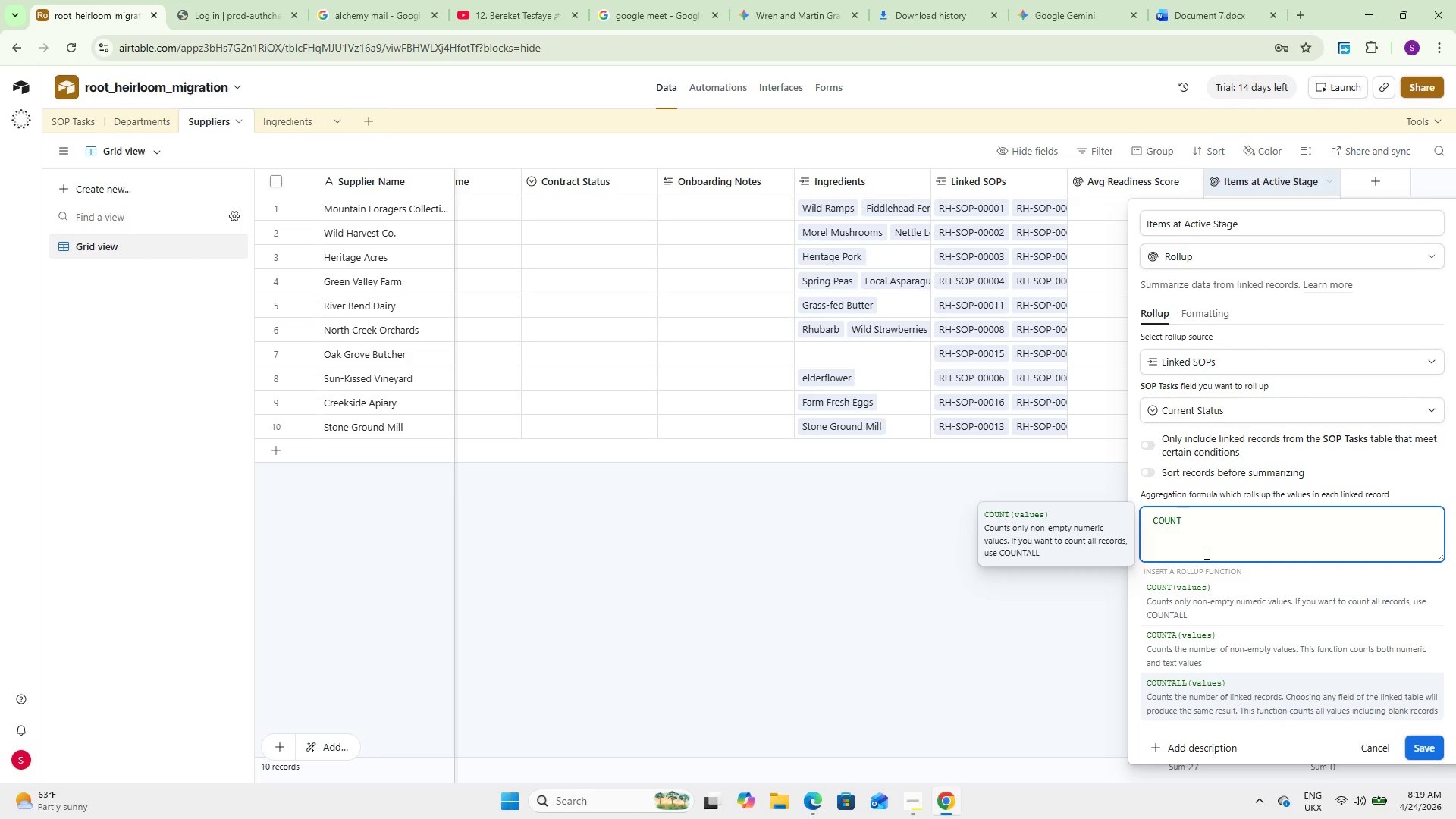 
left_click([1370, 747])
 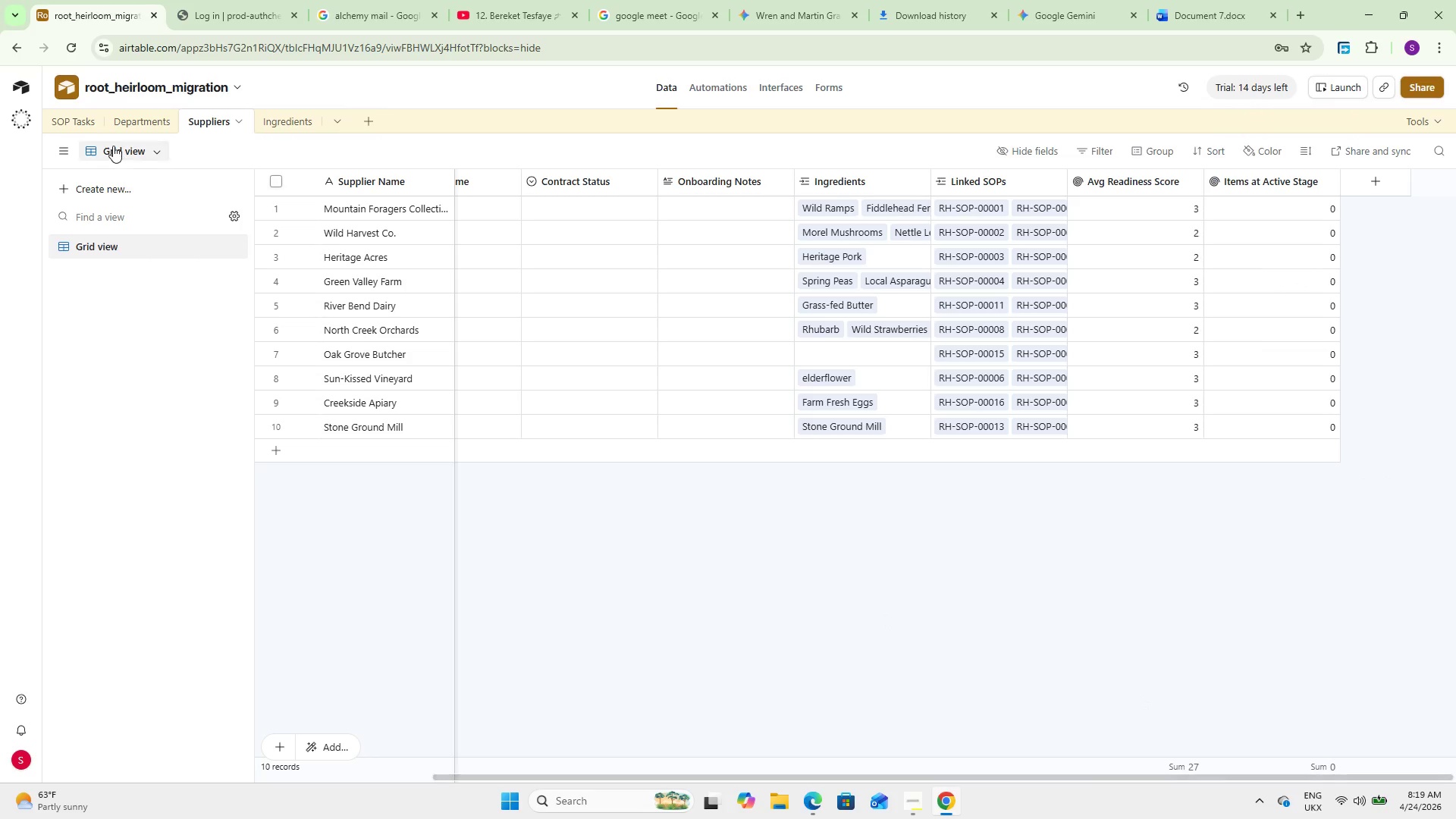 
left_click([83, 124])
 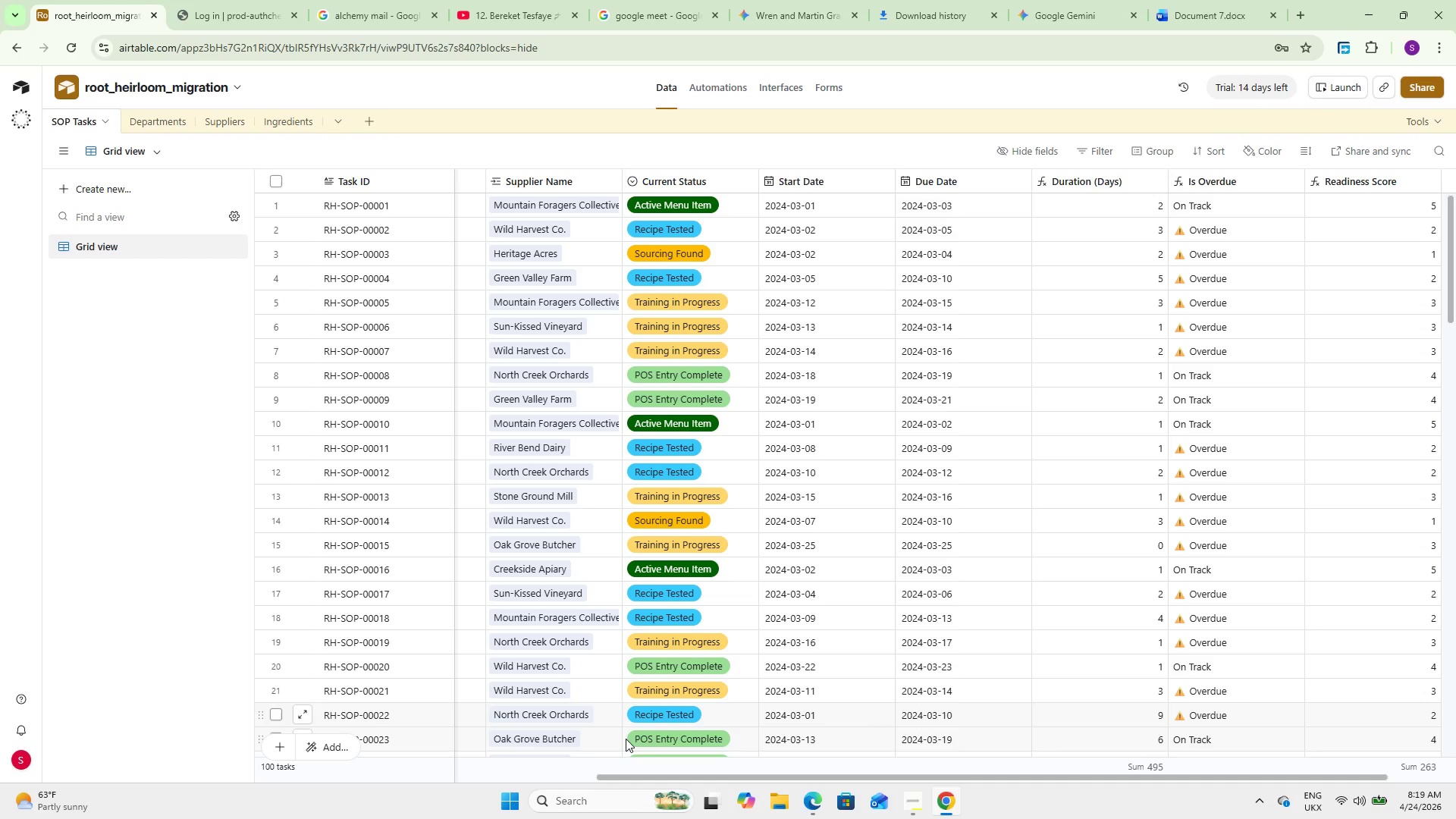 
wait(16.94)
 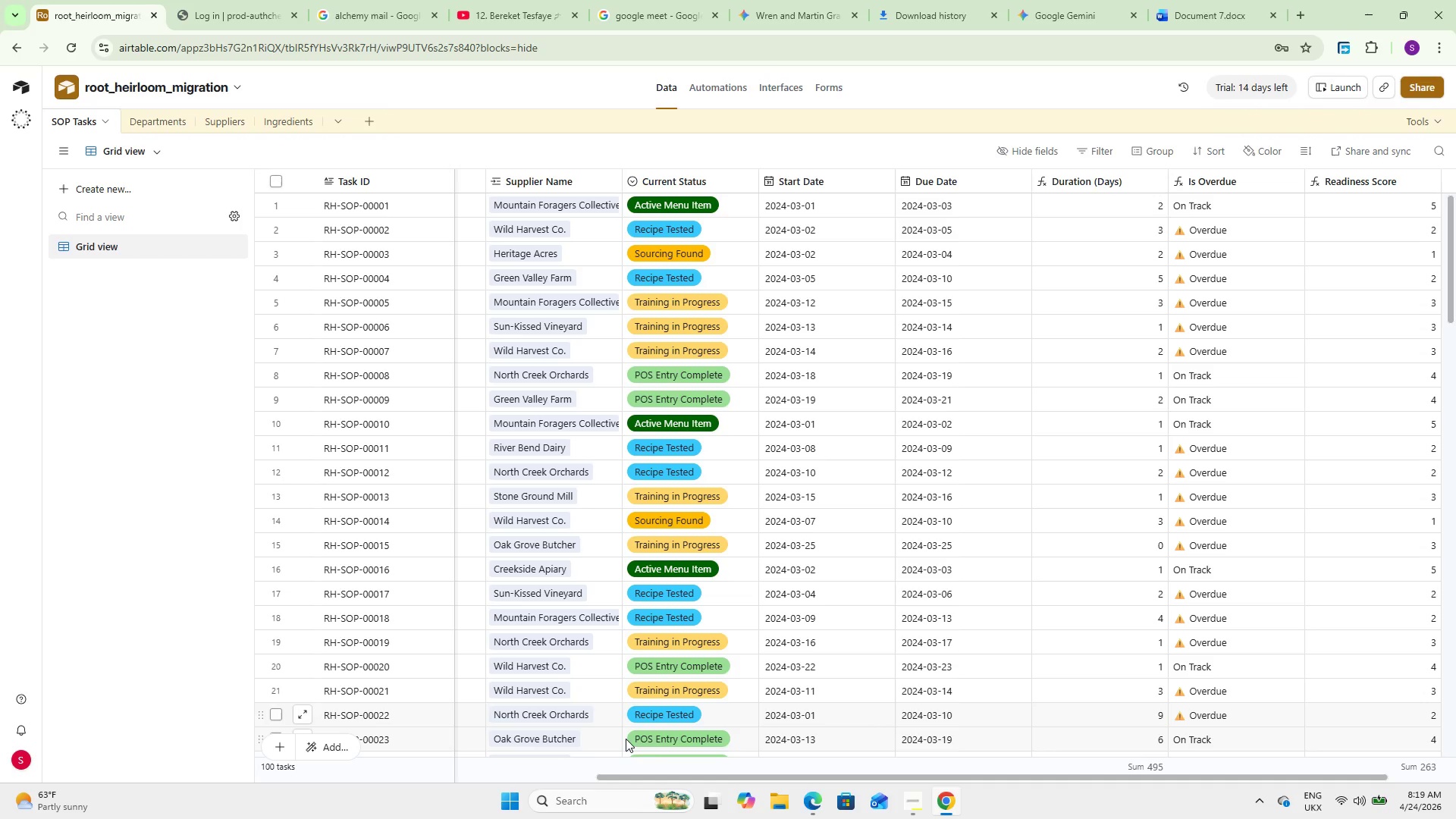 
left_click_drag(start_coordinate=[927, 774], to_coordinate=[1217, 752])
 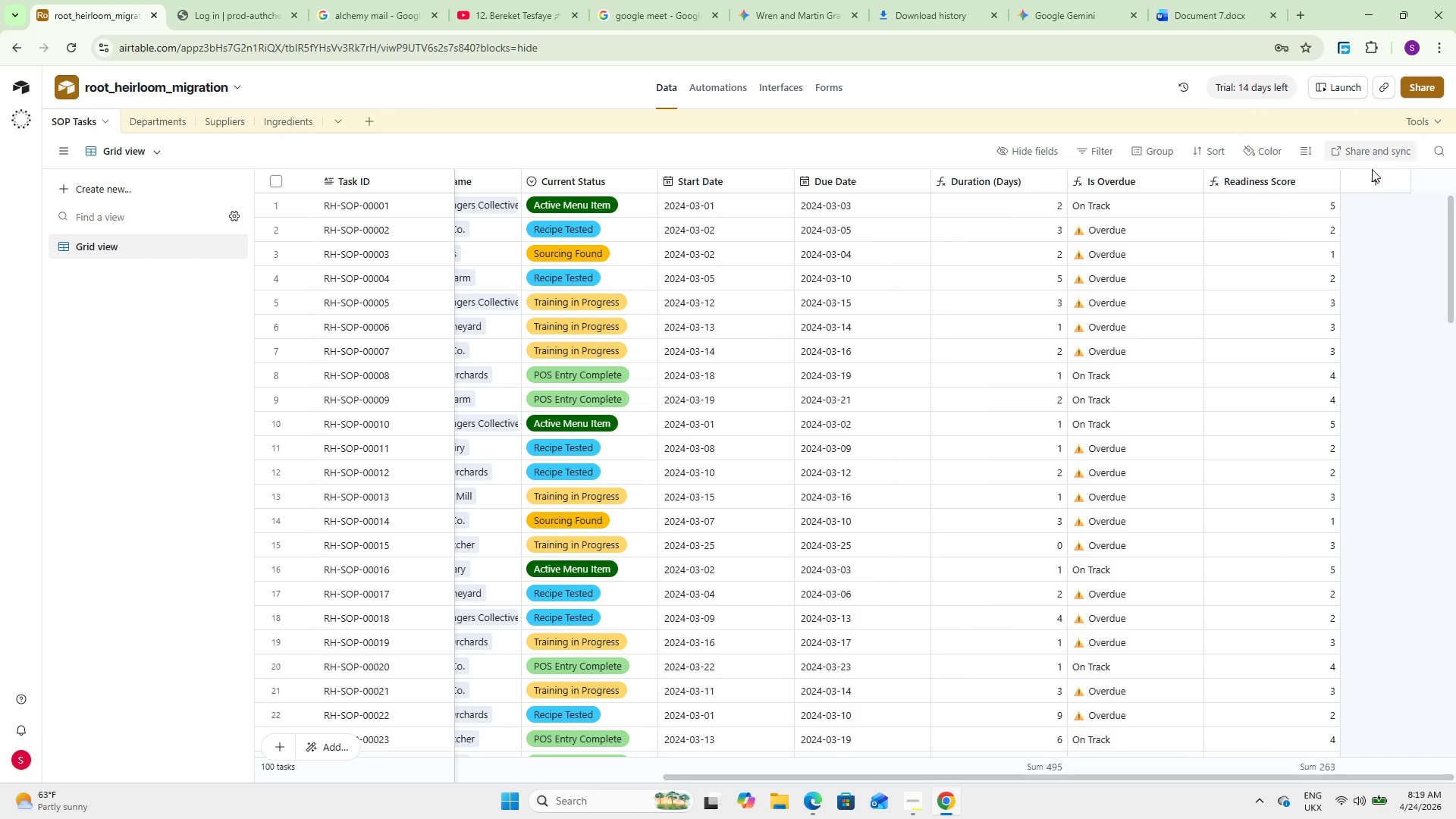 
left_click([1370, 174])
 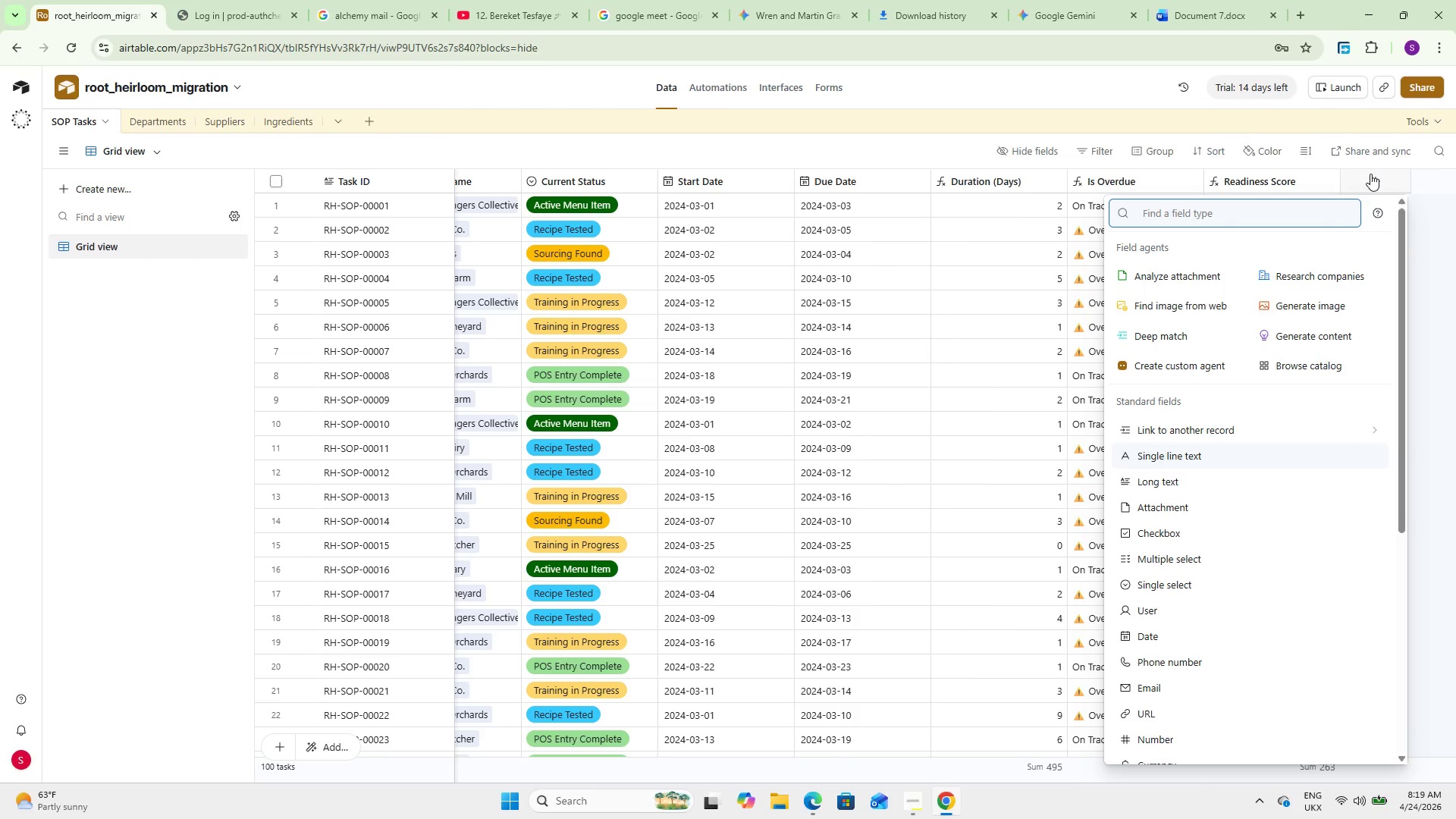 
type(for)
 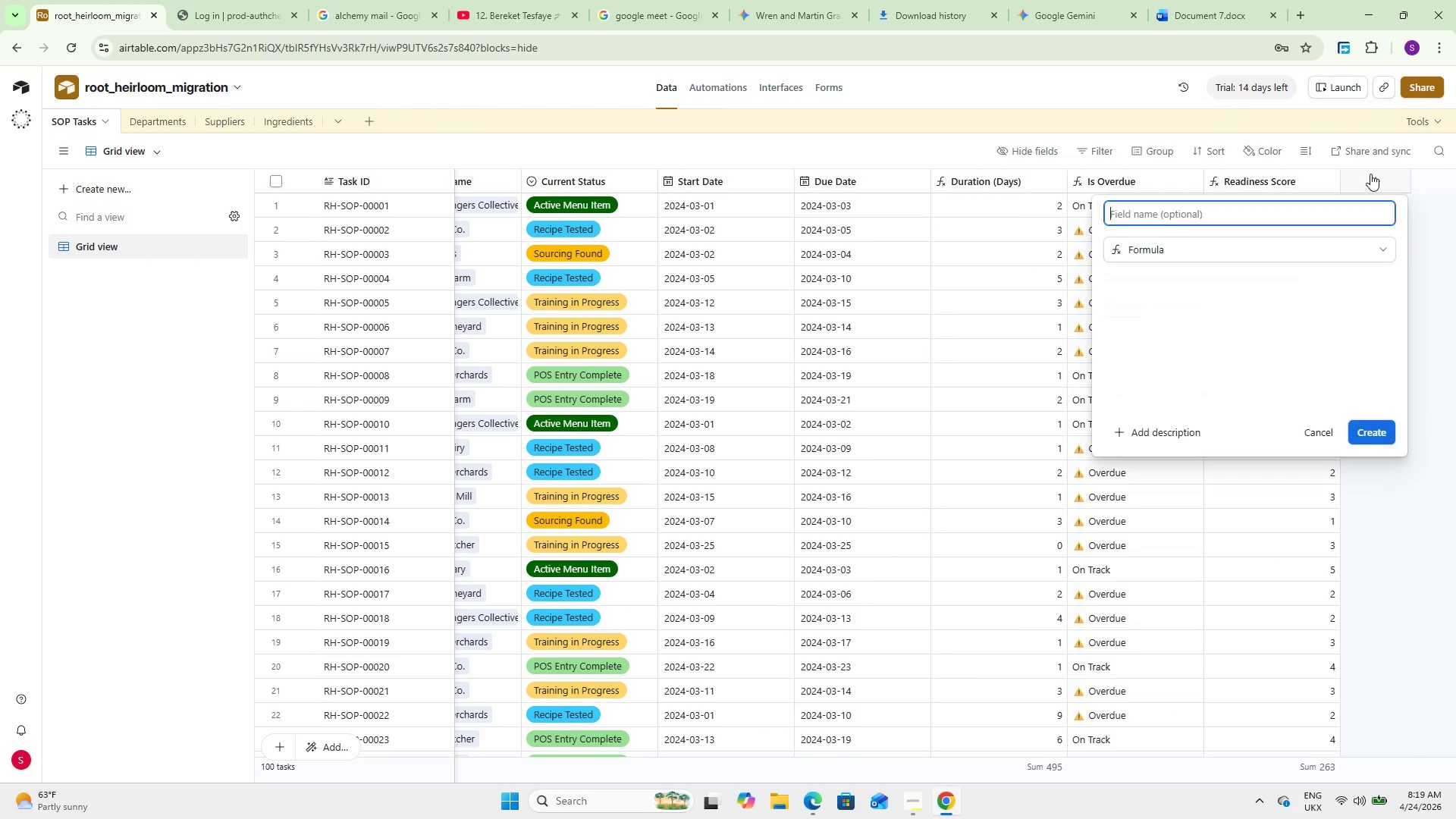 
key(Enter)
 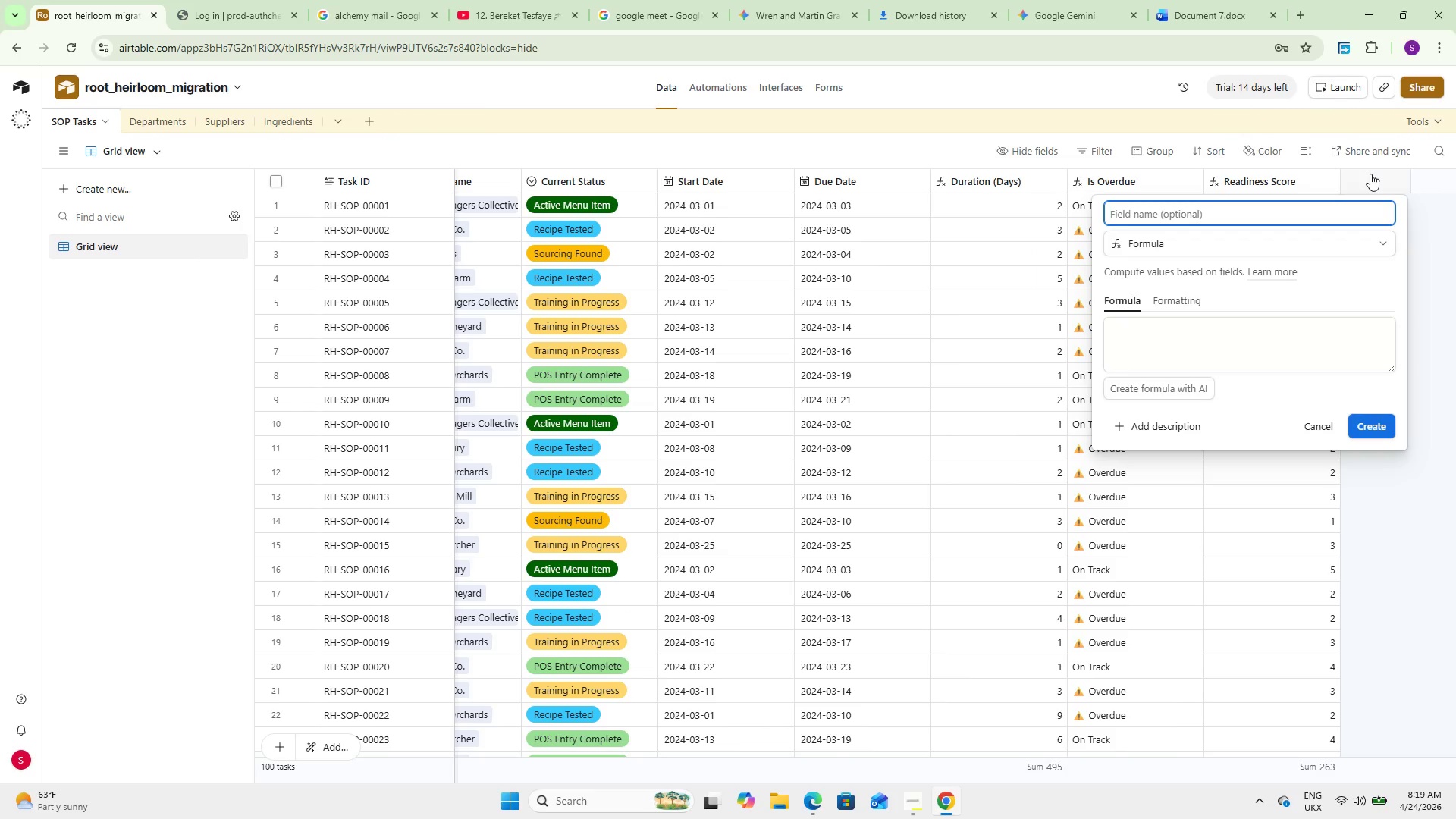 
type(Active Stage)
 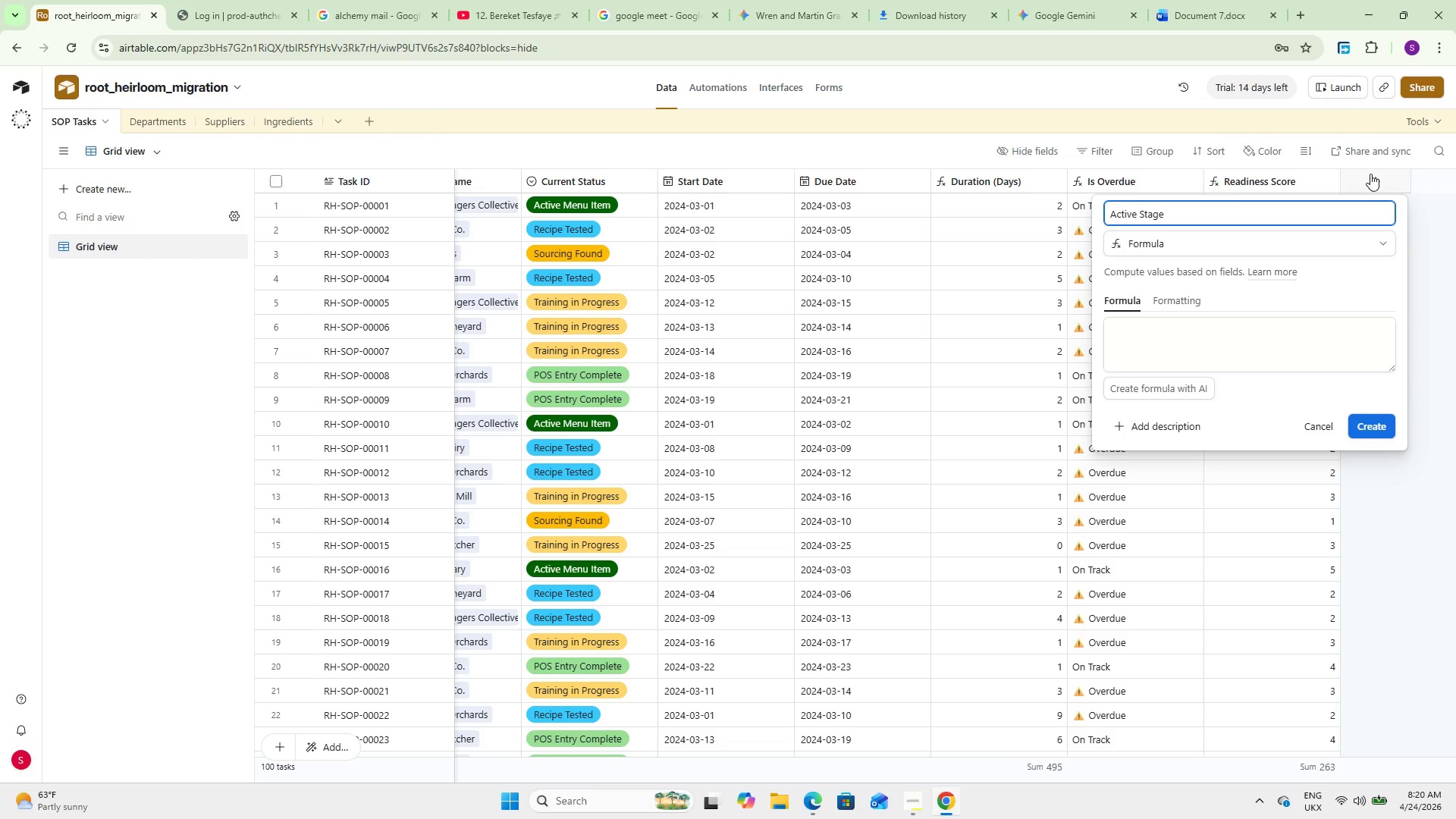 
left_click([1253, 333])
 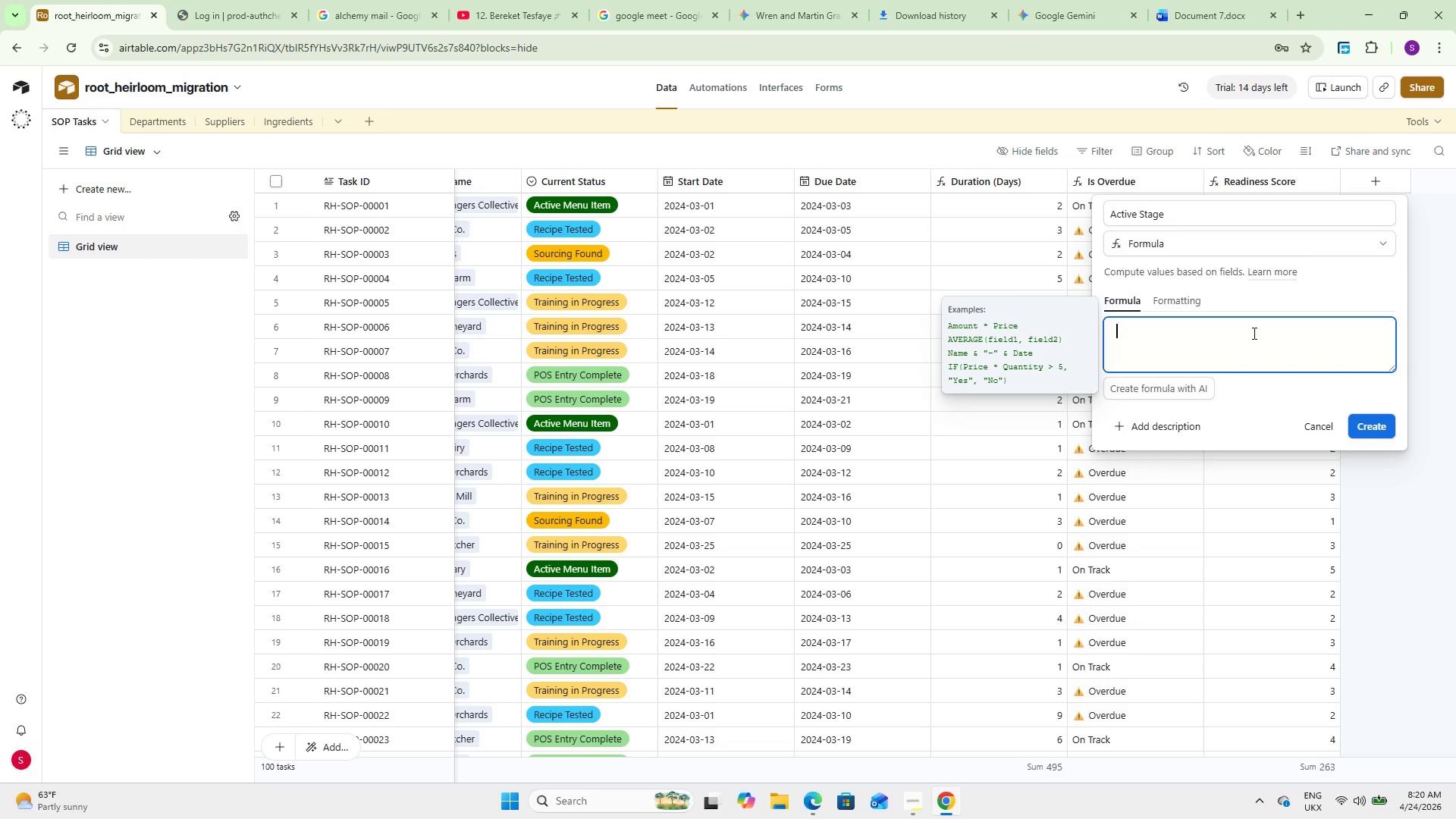 
wait(7.16)
 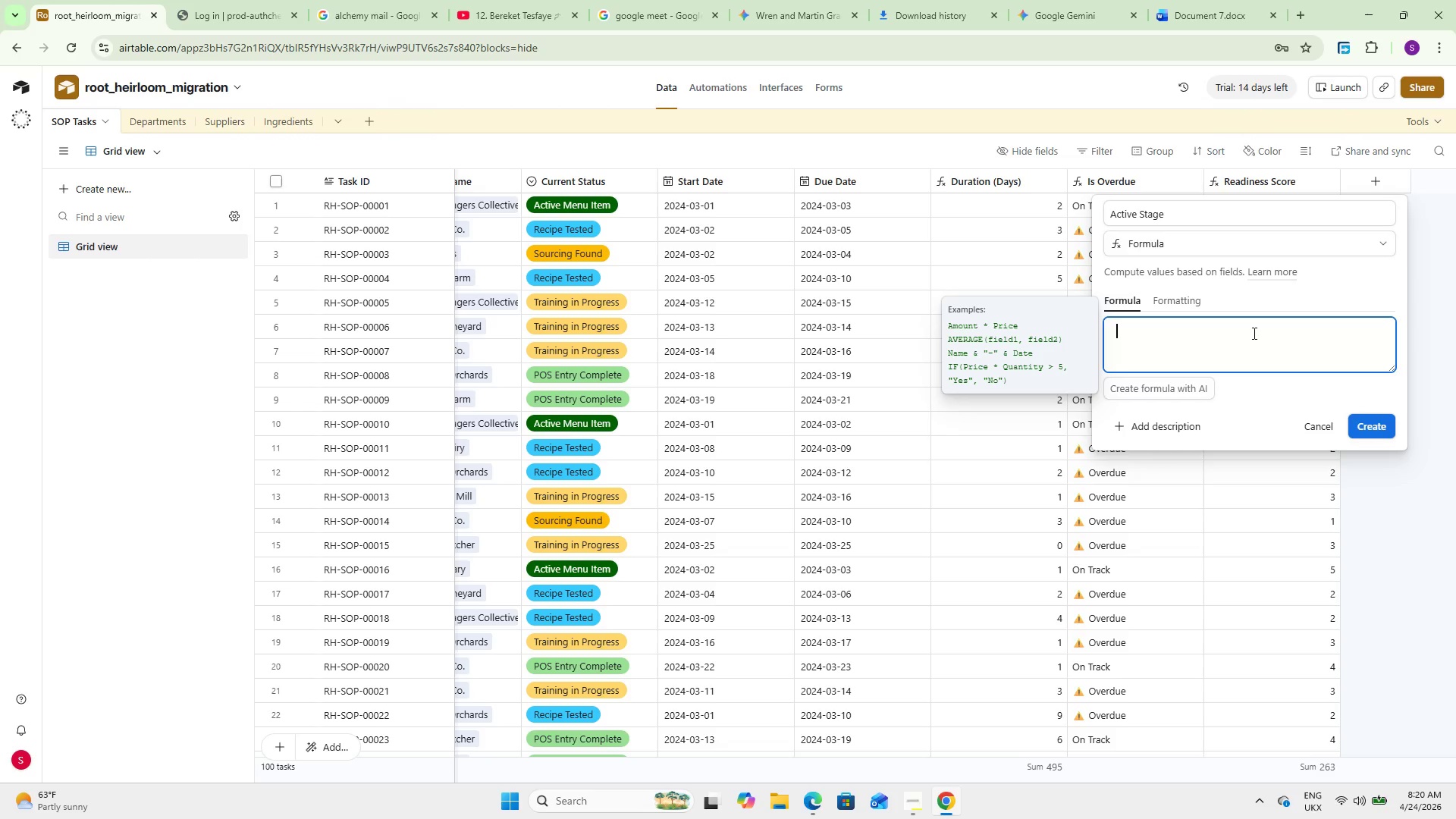 
hold_key(key=ShiftLeft, duration=1.33)
 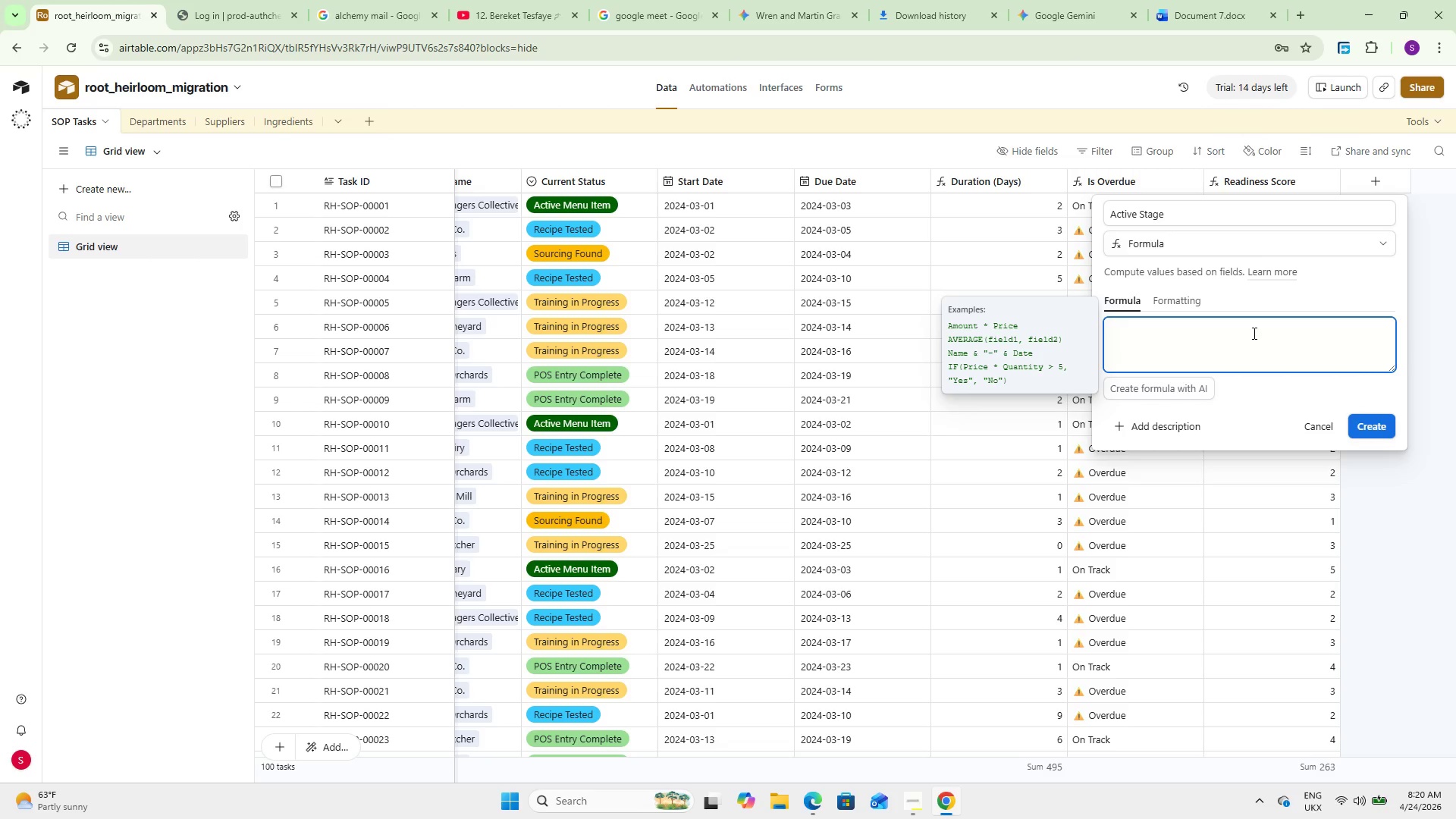 
wait(11.0)
 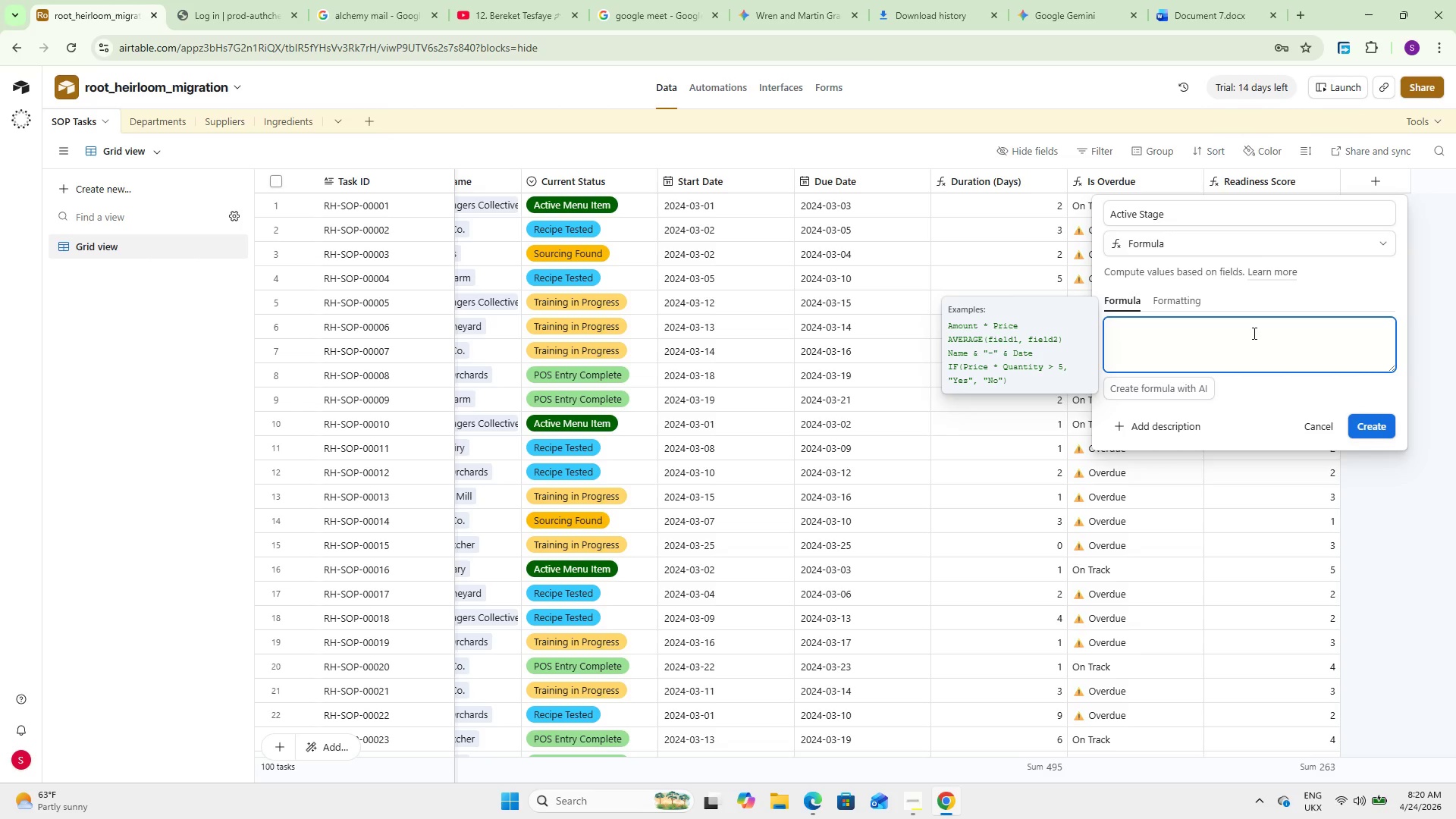 
type(IF()
 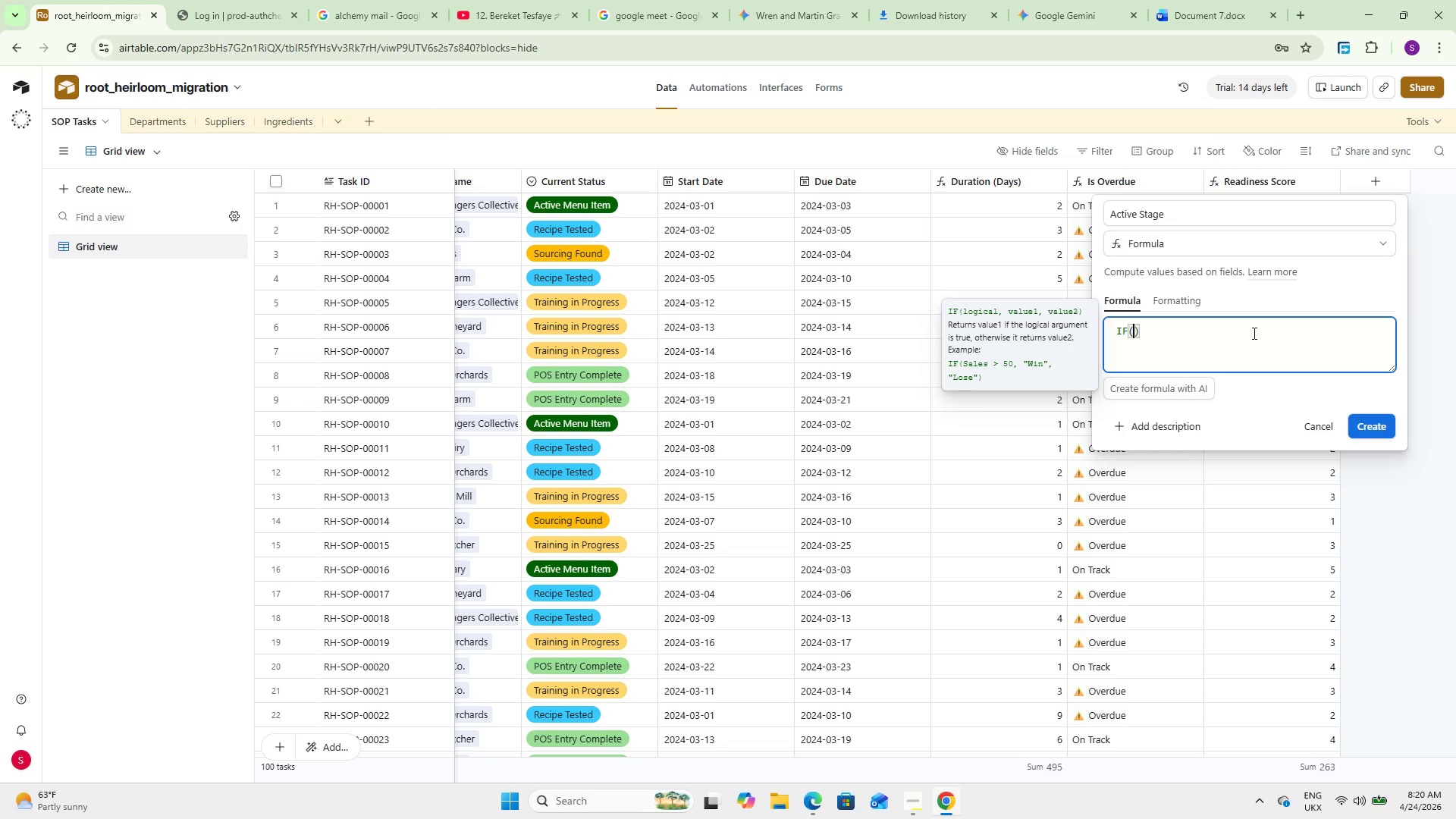 
type(Curr)
 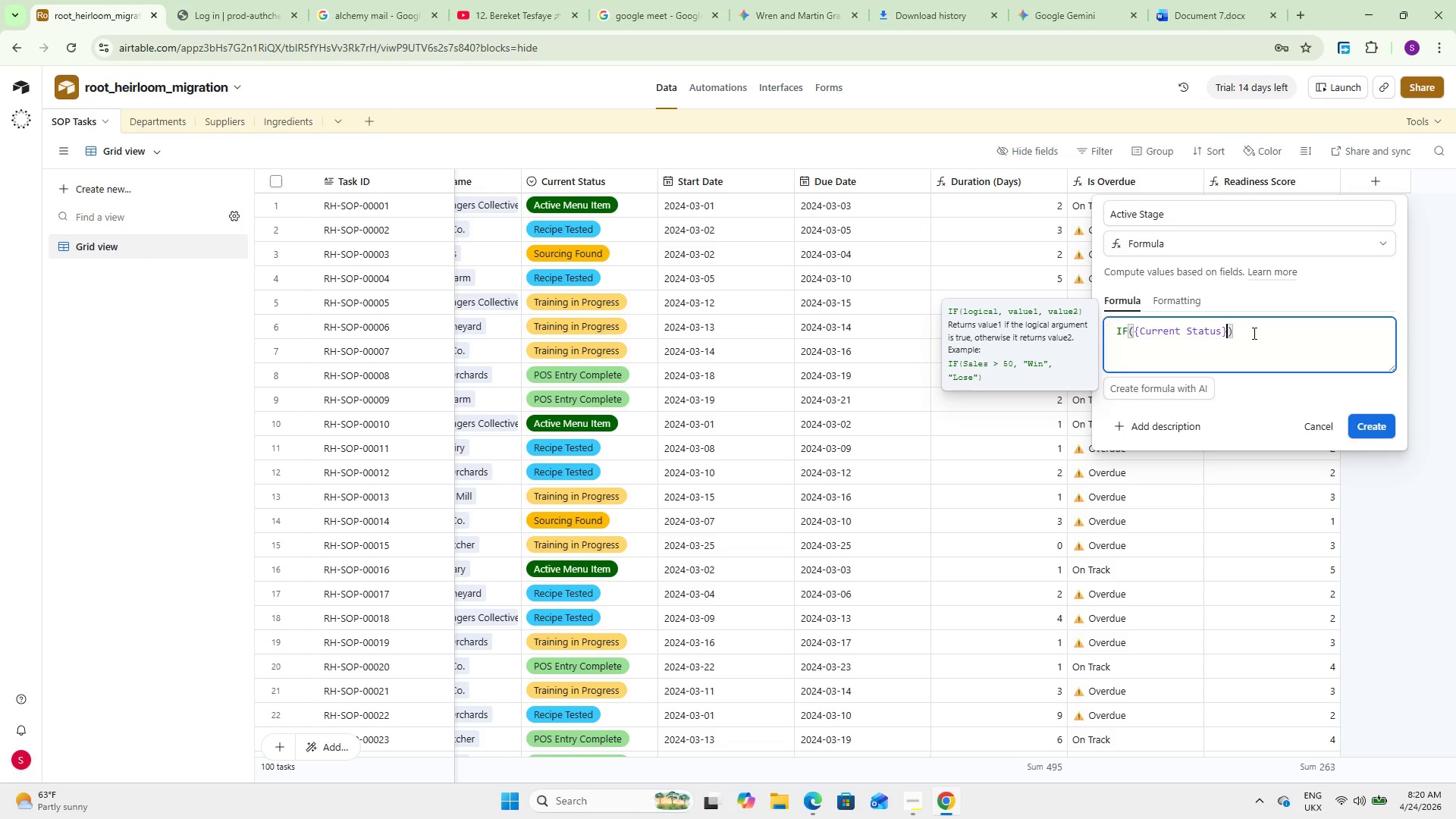 
key(Enter)
 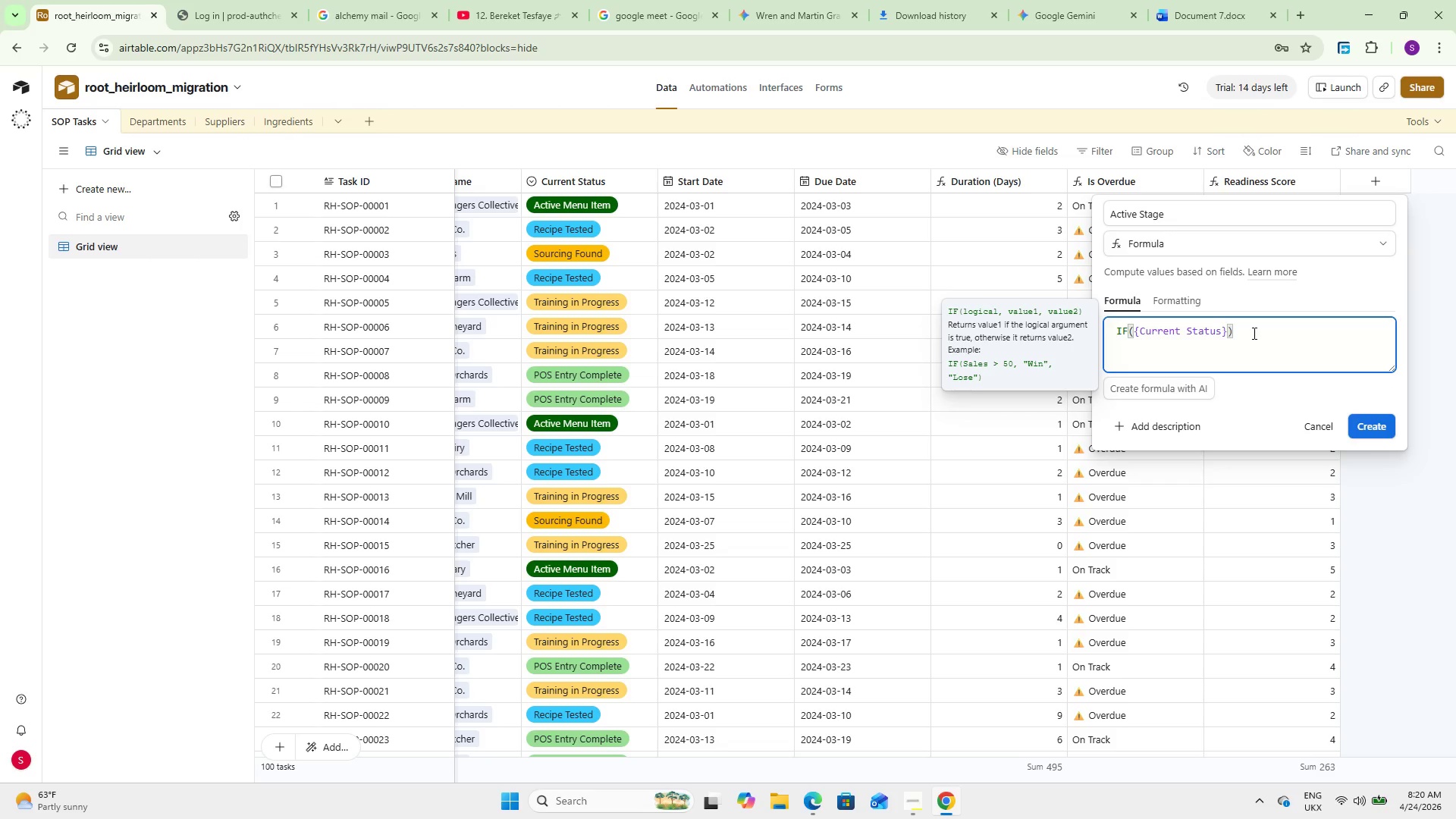 
type( = @Active Menu Item)
 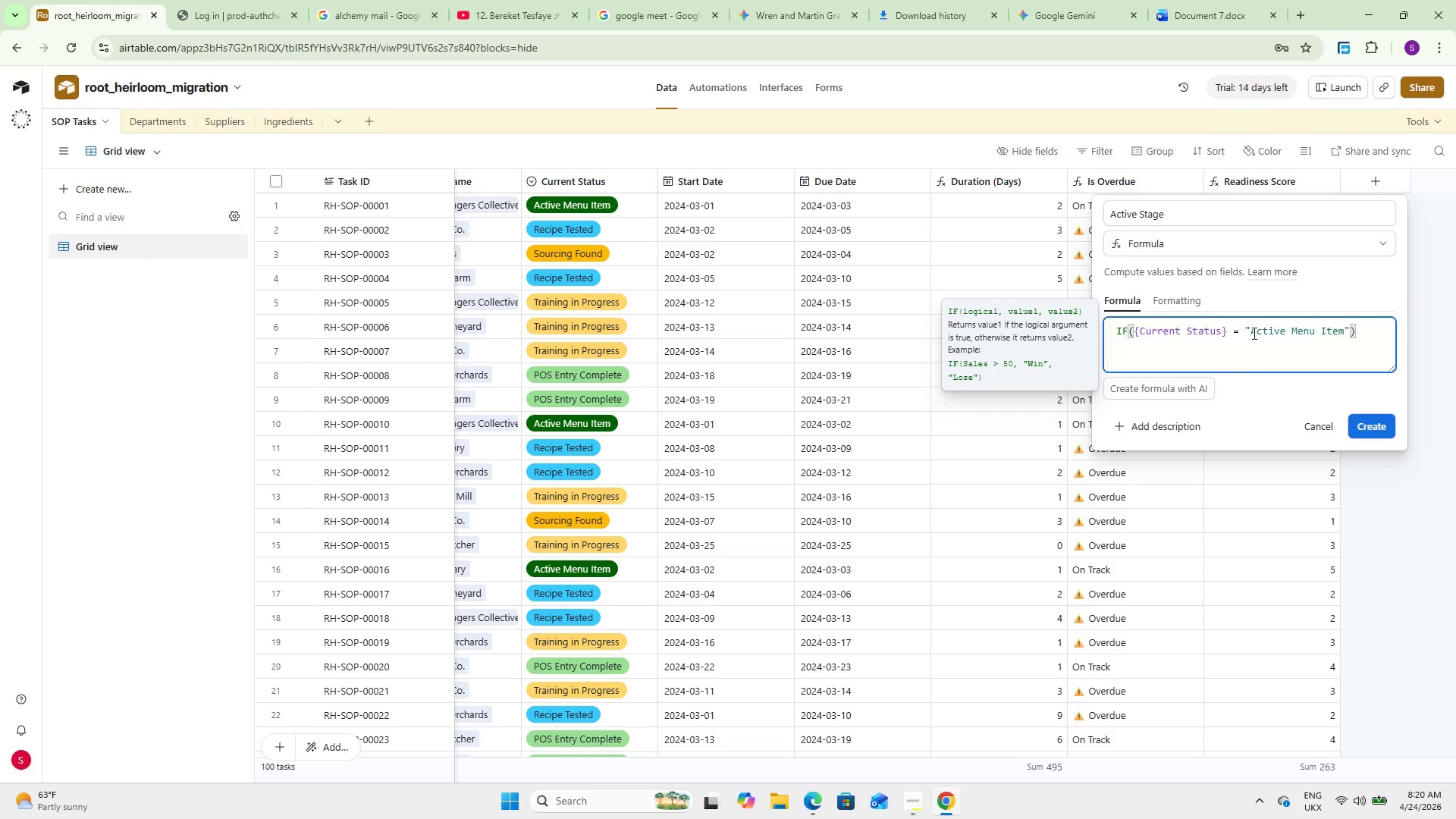 
key(ArrowRight)
 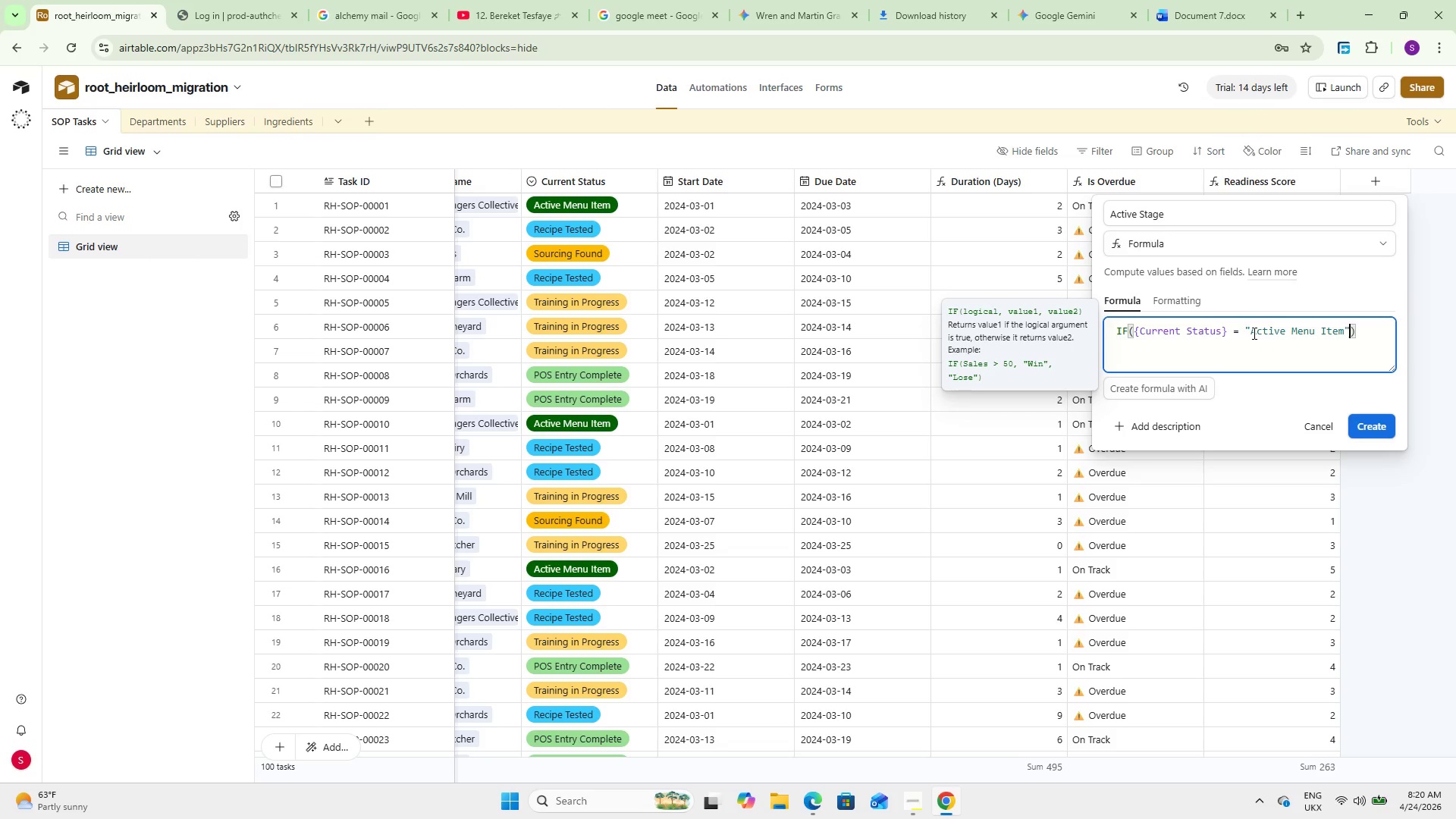 
key(ArrowRight)
 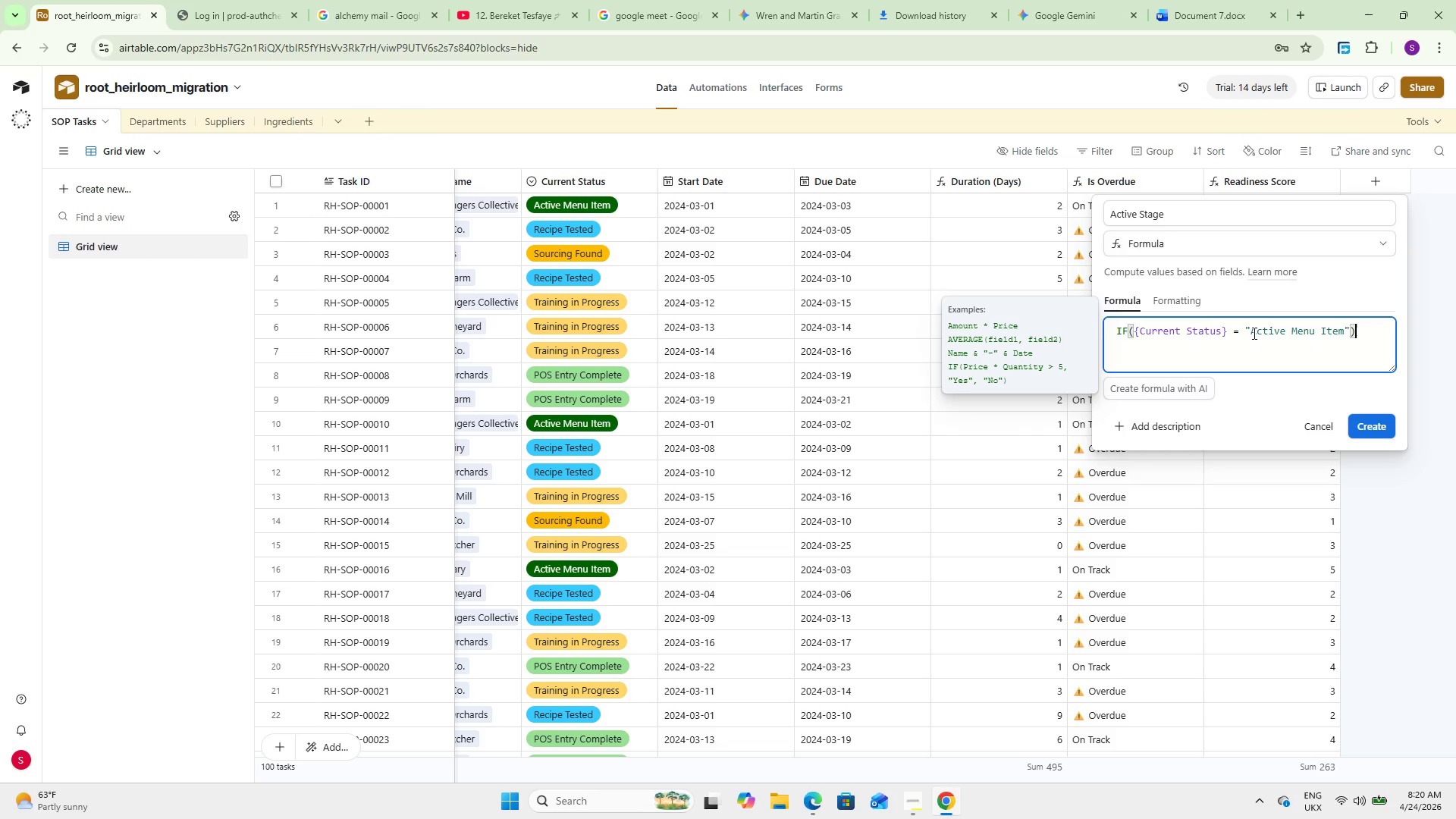 
key(ArrowLeft)
 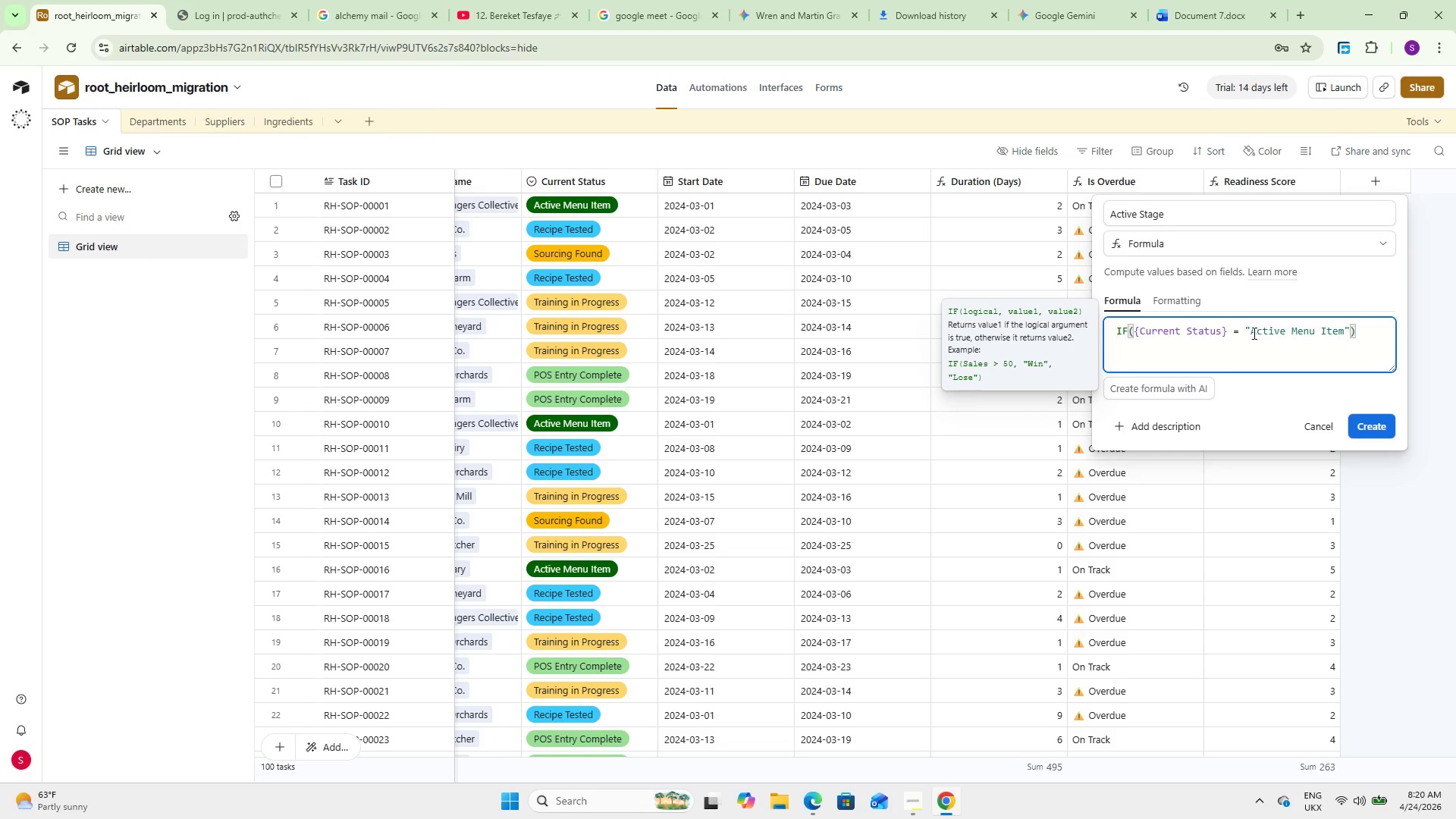 
wait(8.5)
 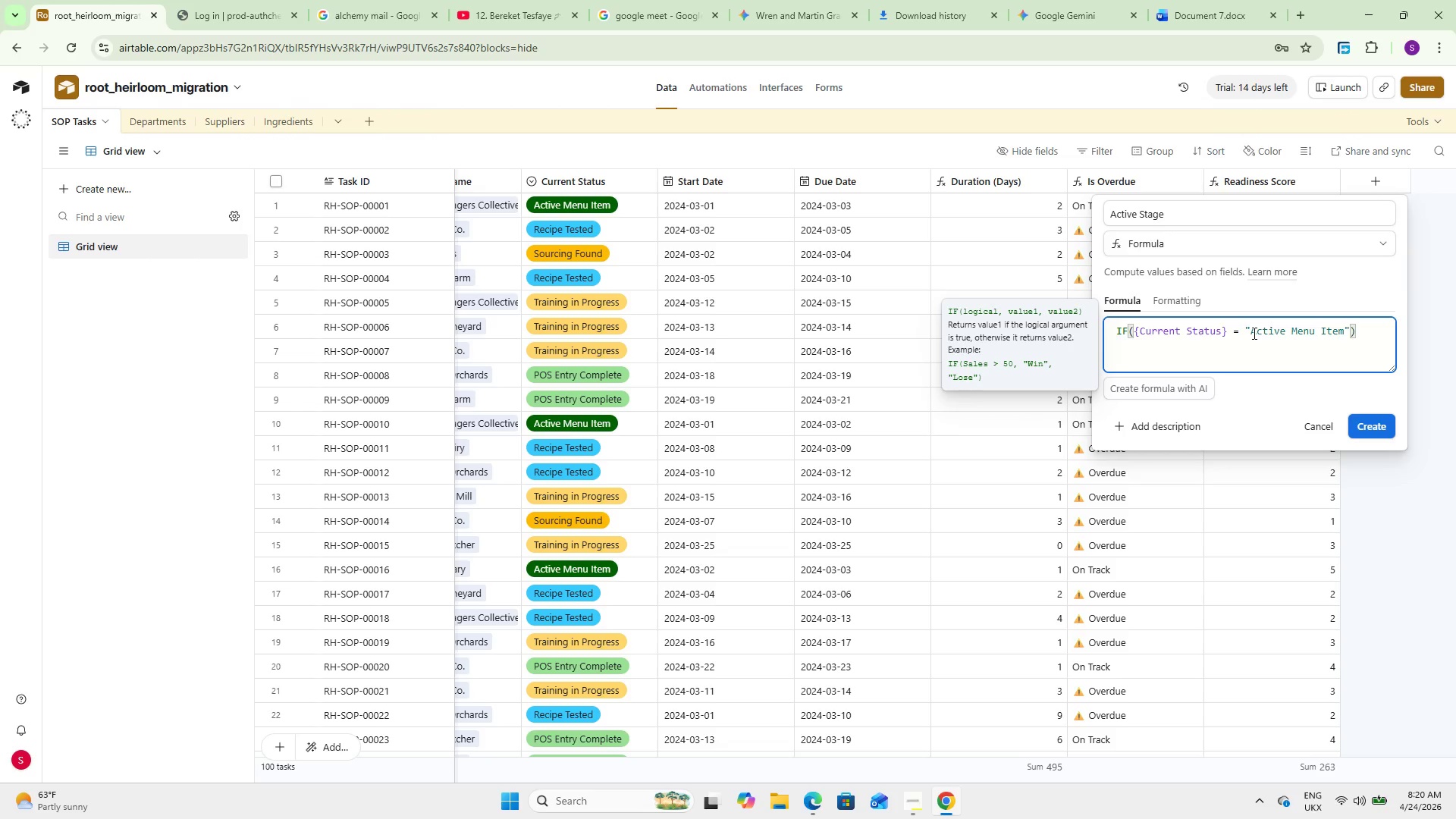 
key(Comma)
 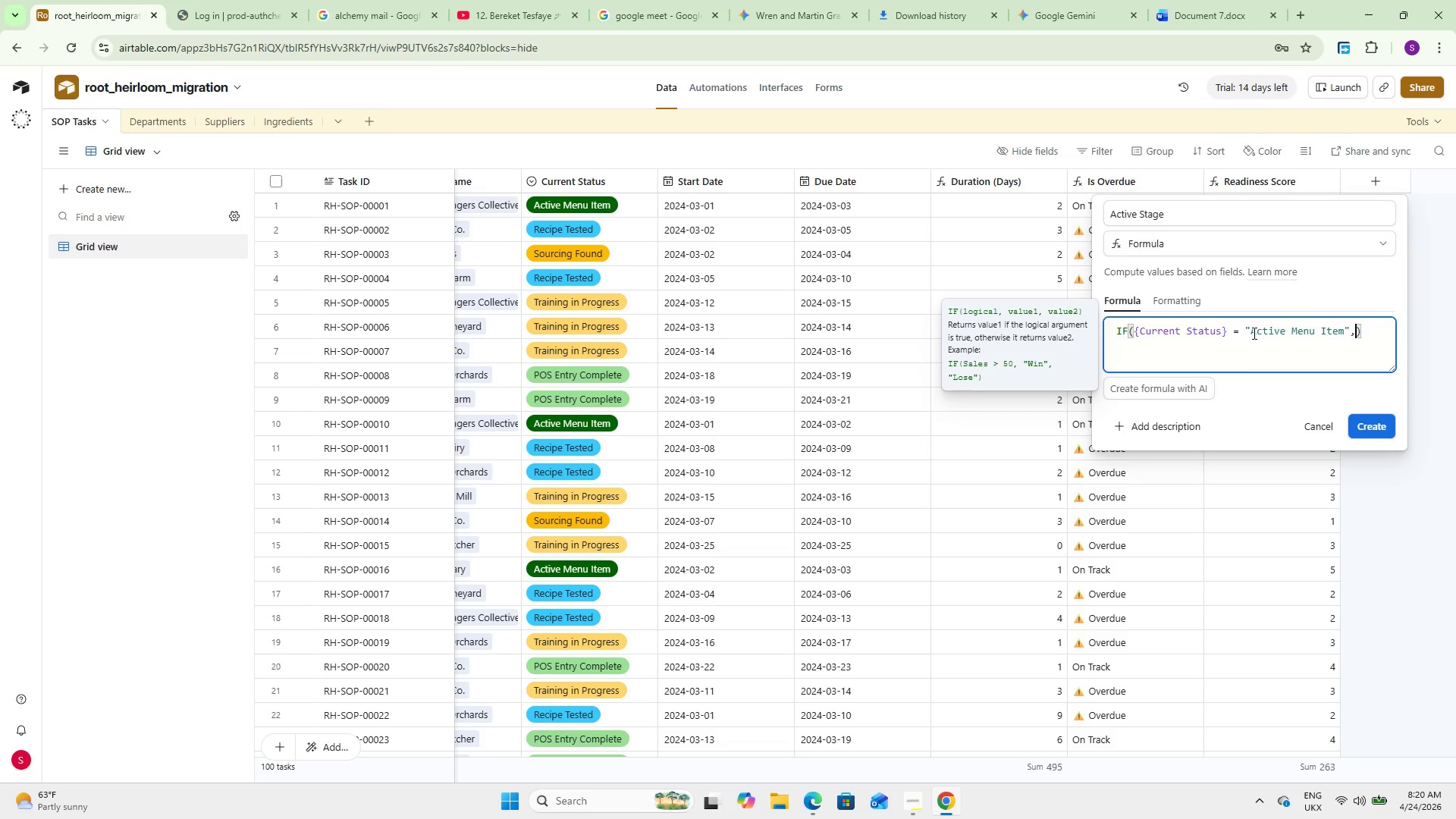 
key(Shift+2)
 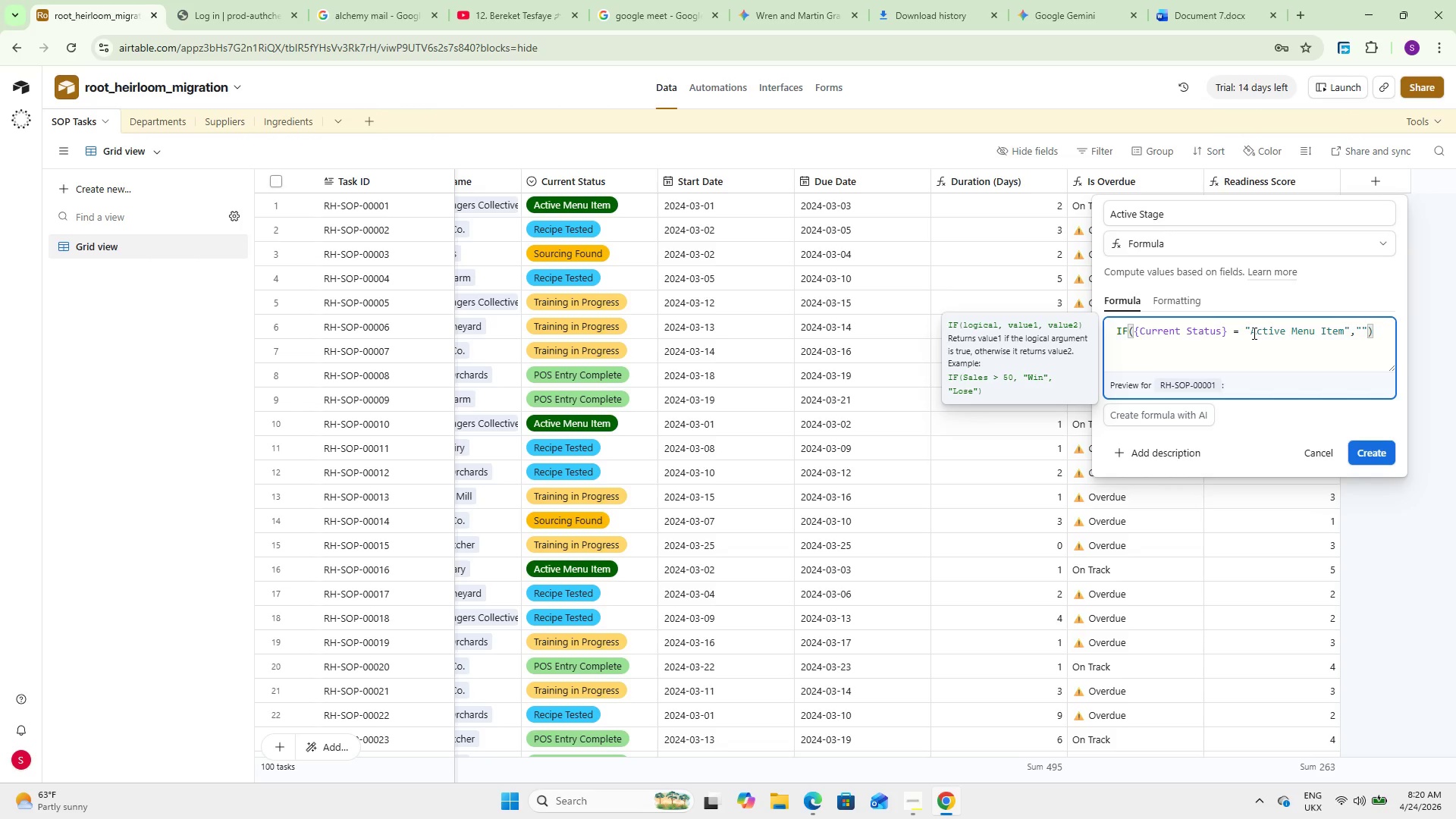 
type(Active)
 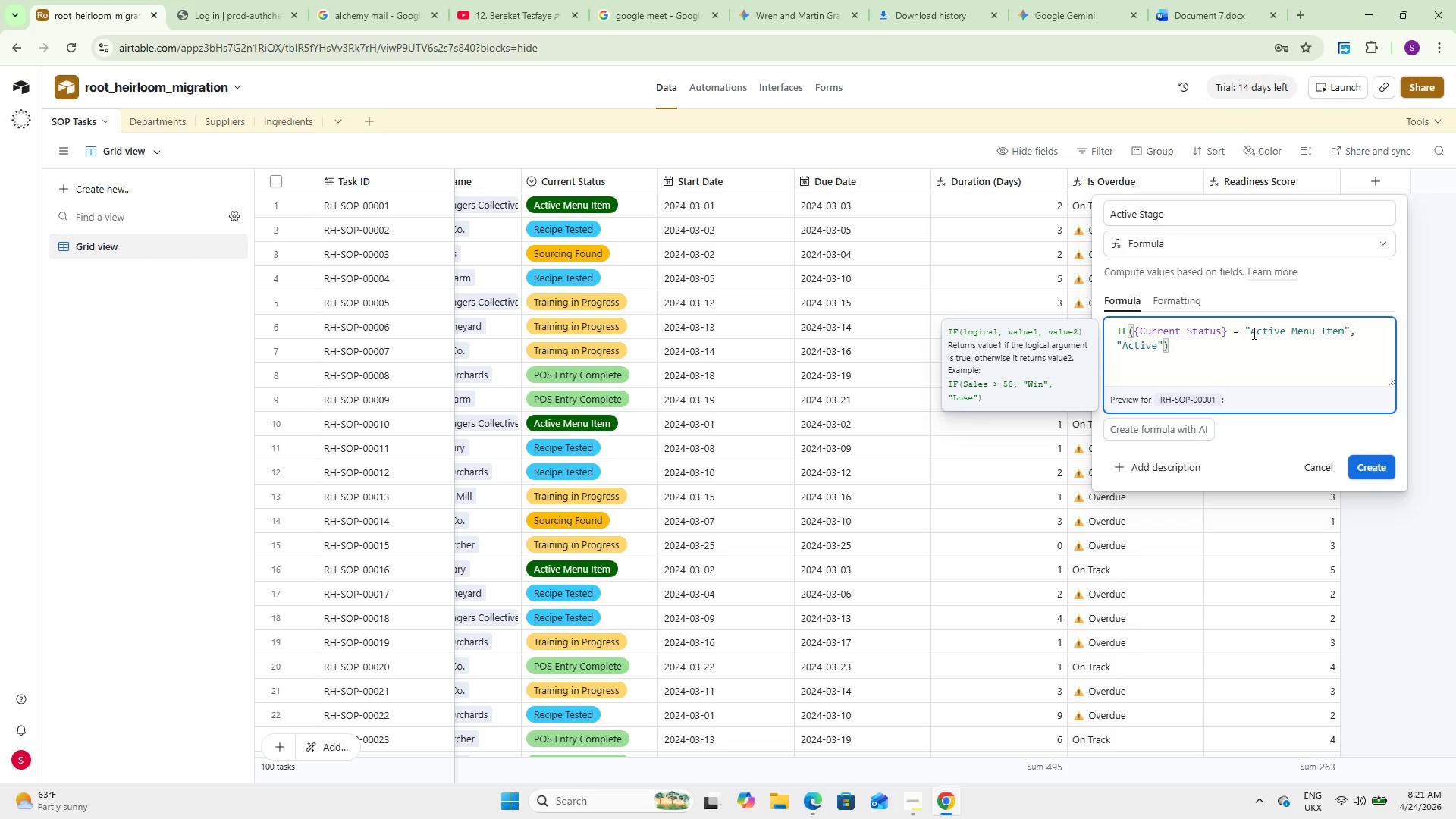 
key(ArrowRight)
 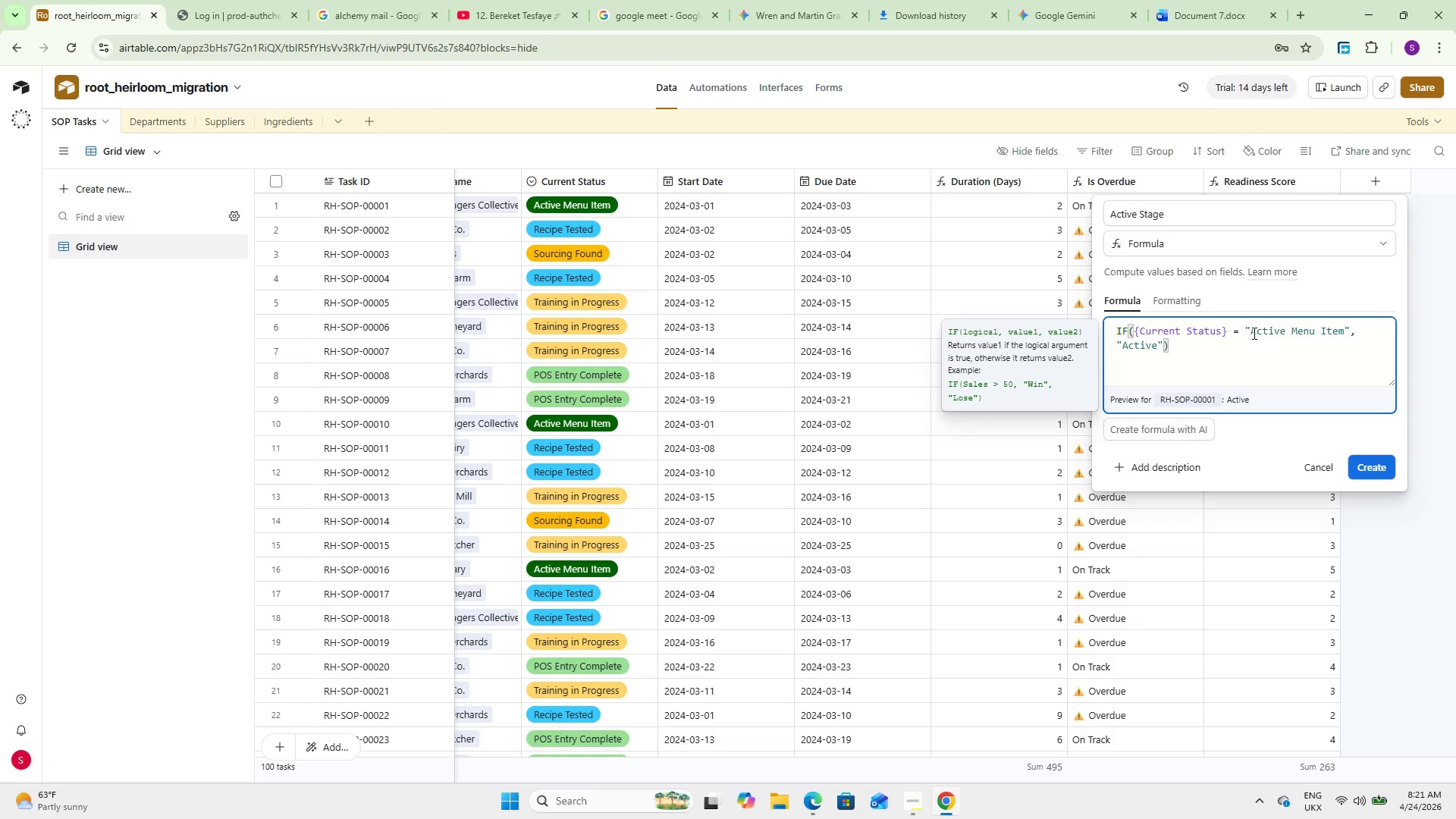 
key(Comma)
 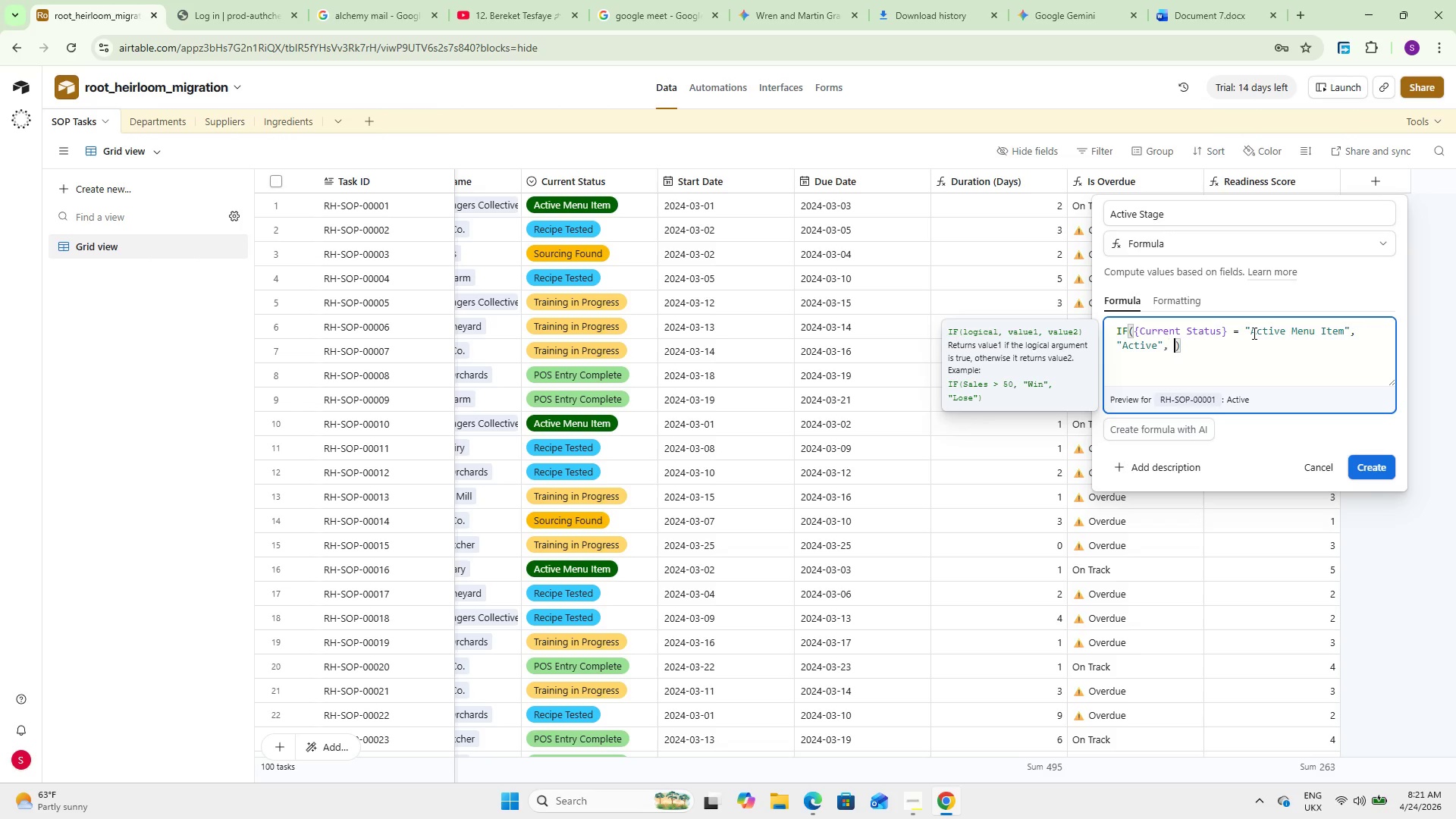 
key(Space)
 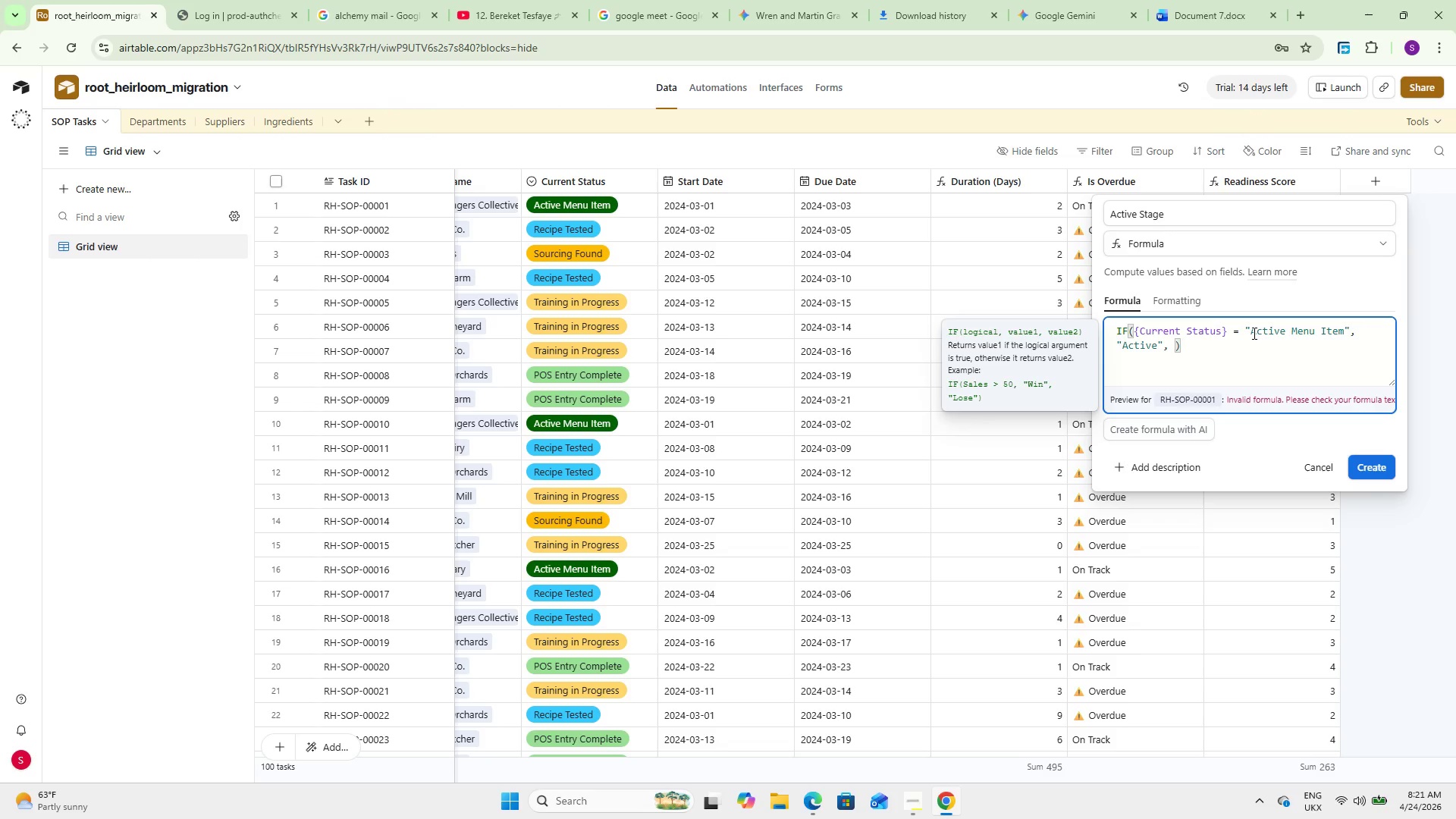 
key(Shift+2)
 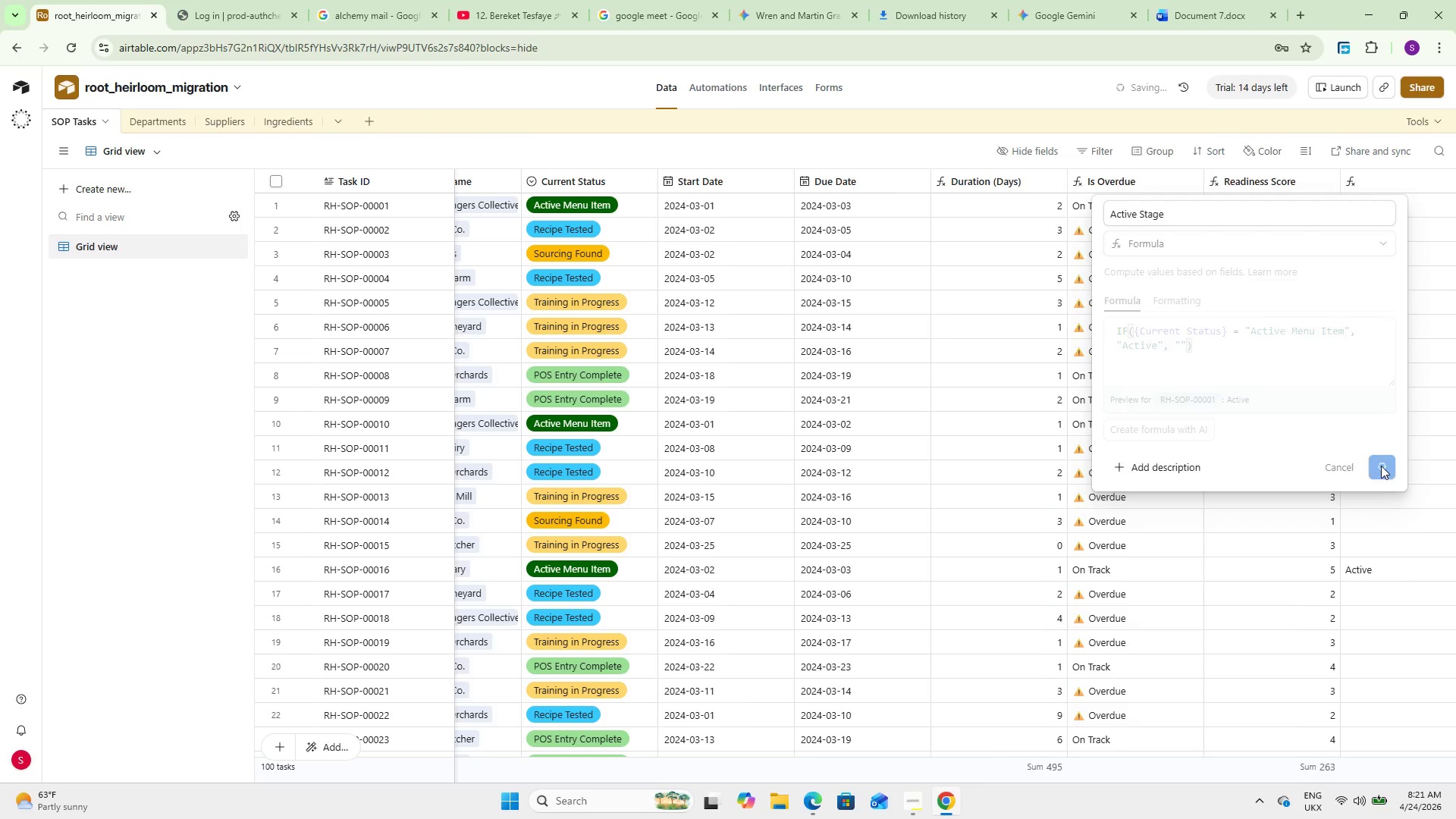 
scroll: coordinate [1161, 557], scroll_direction: up, amount: 7.0
 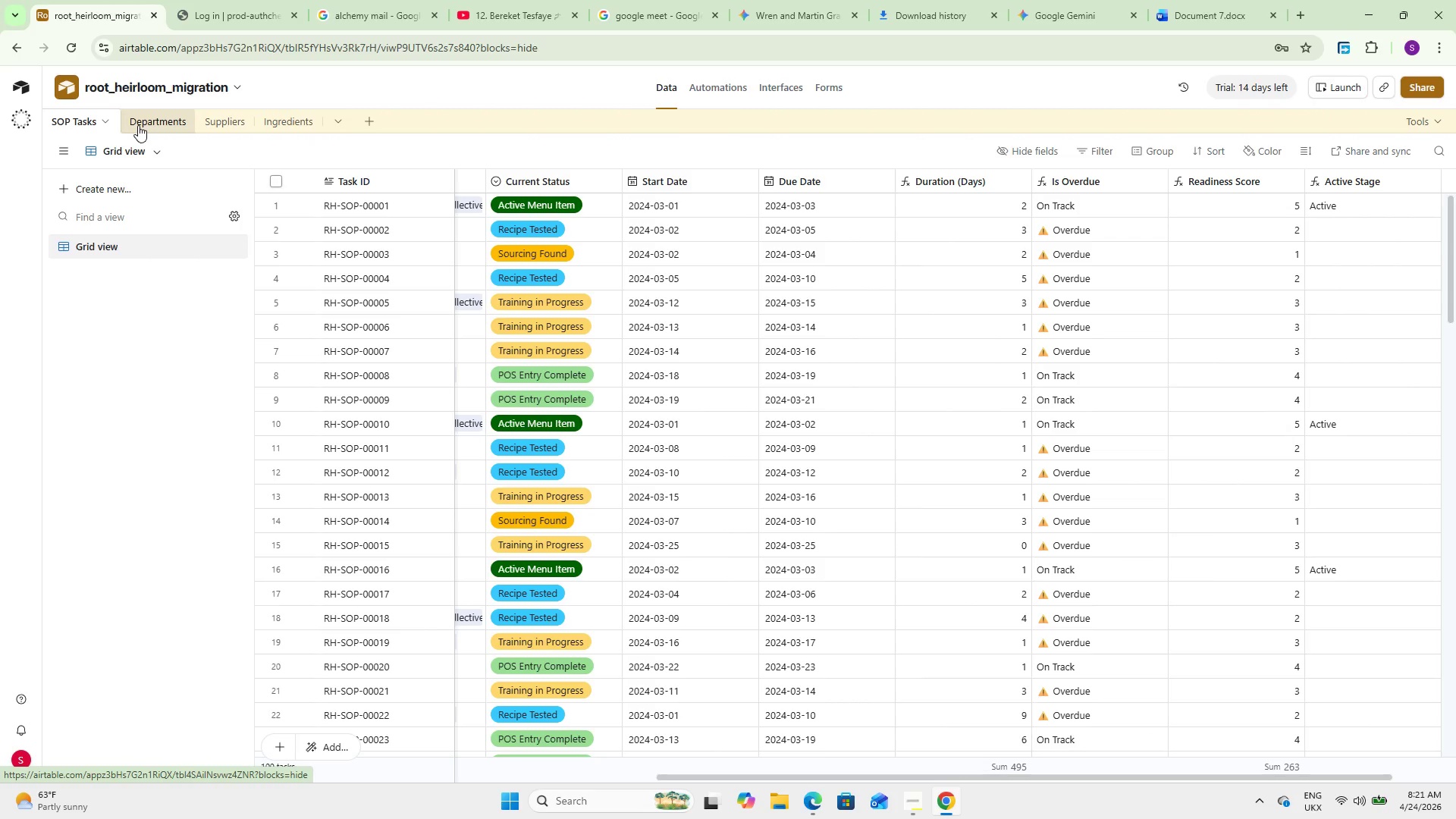 
wait(10.61)
 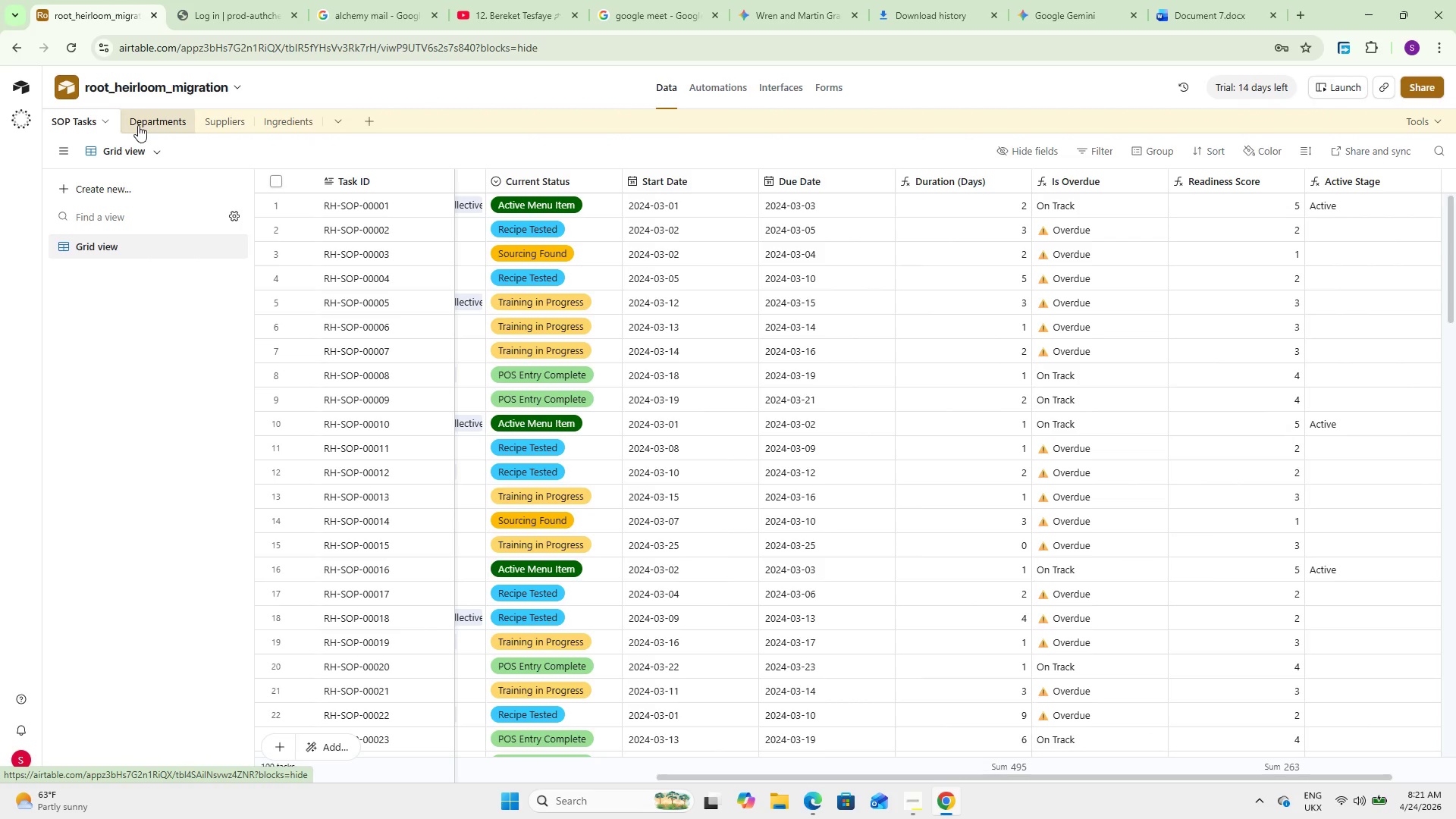 
left_click([243, 115])
 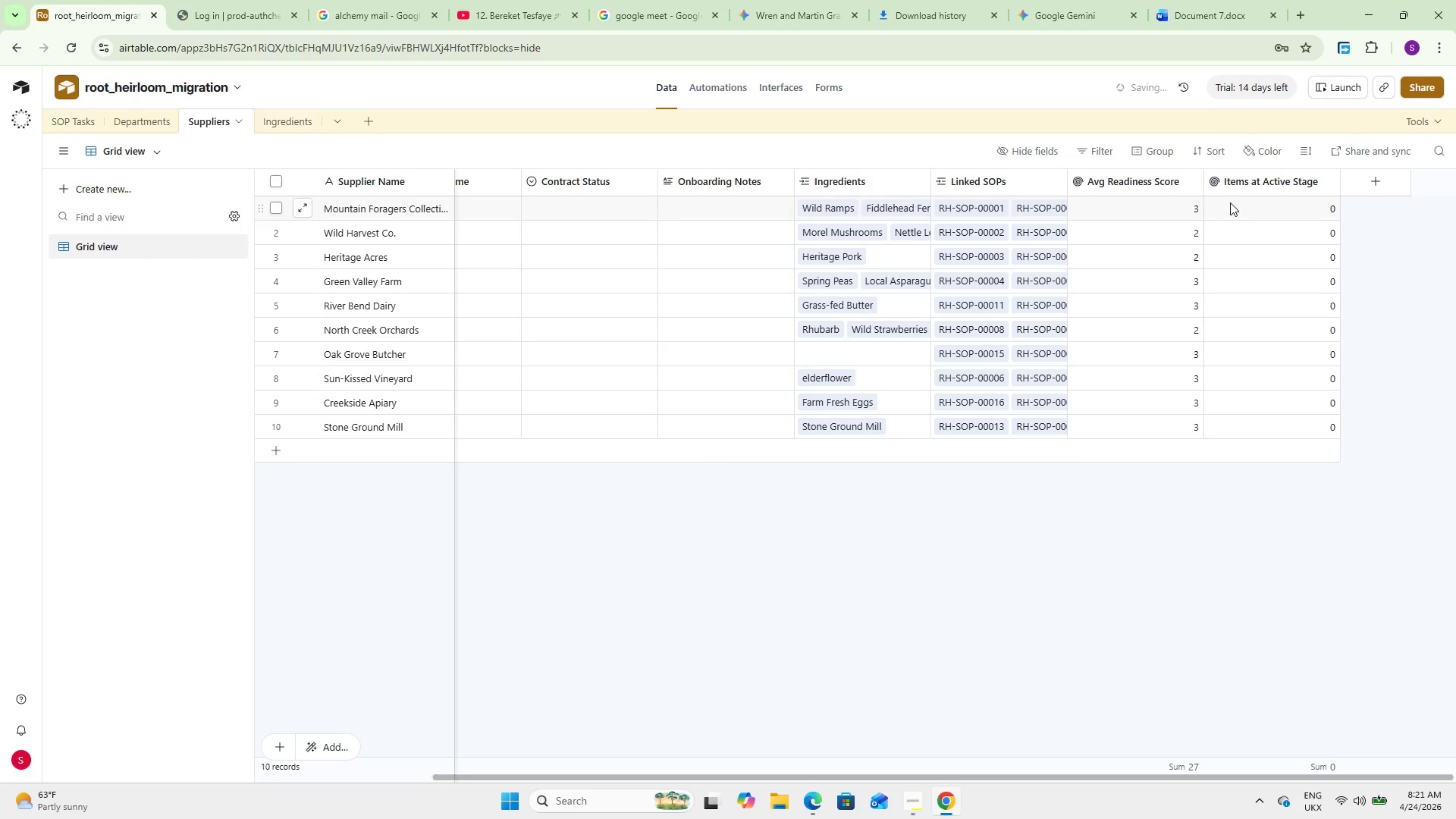 
double_click([1244, 193])
 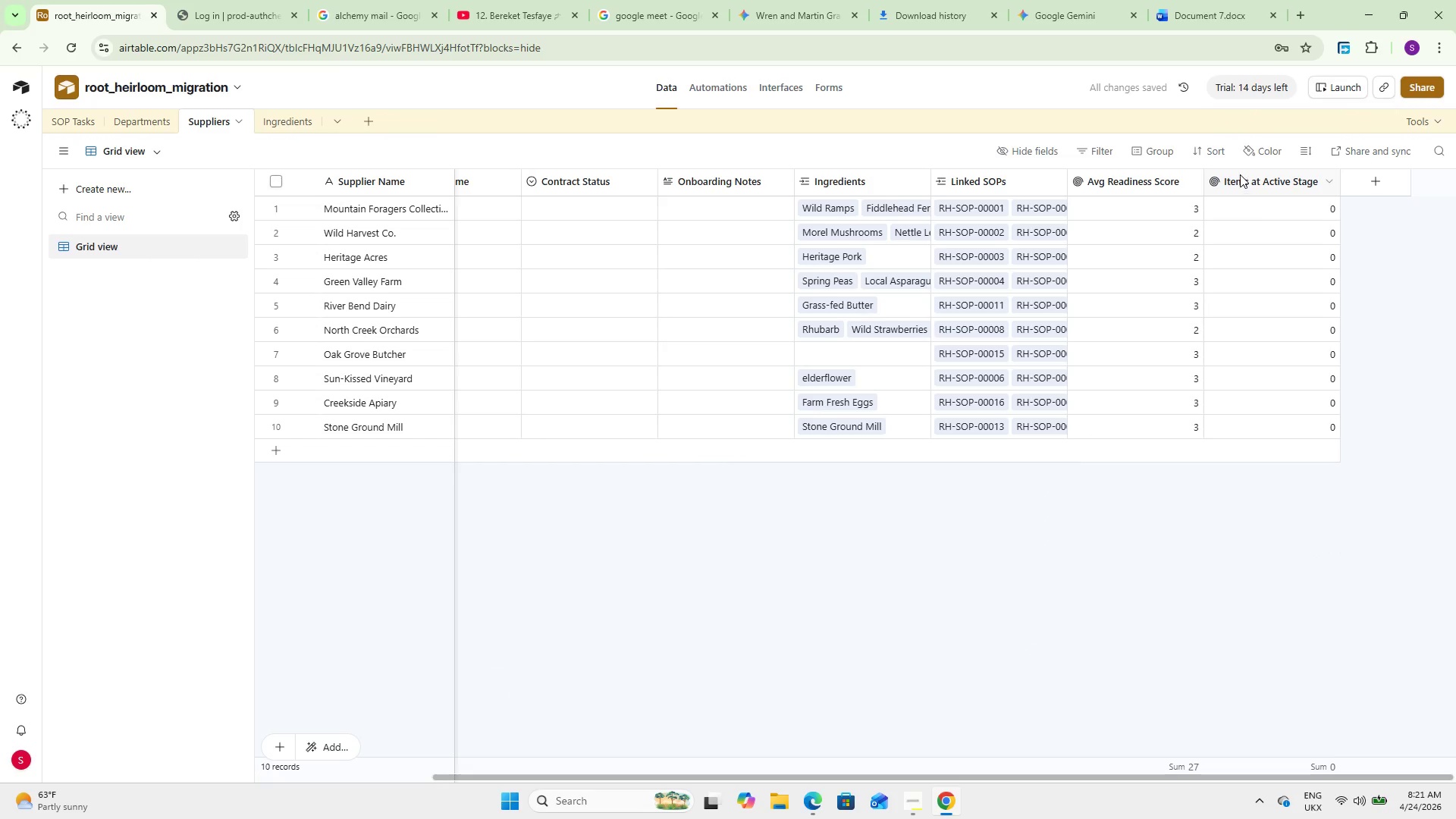 
double_click([1240, 174])
 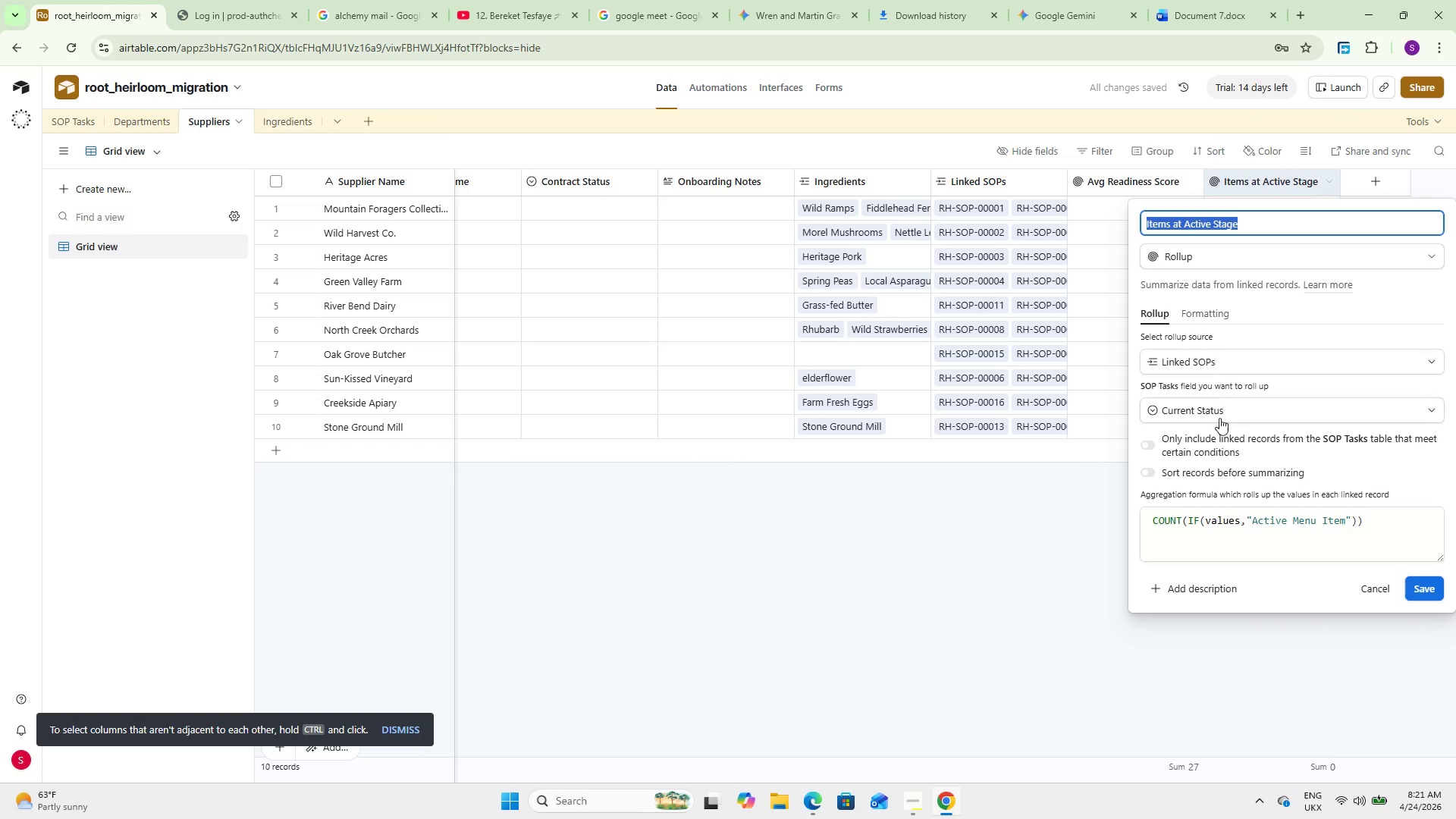 
left_click([1210, 407])
 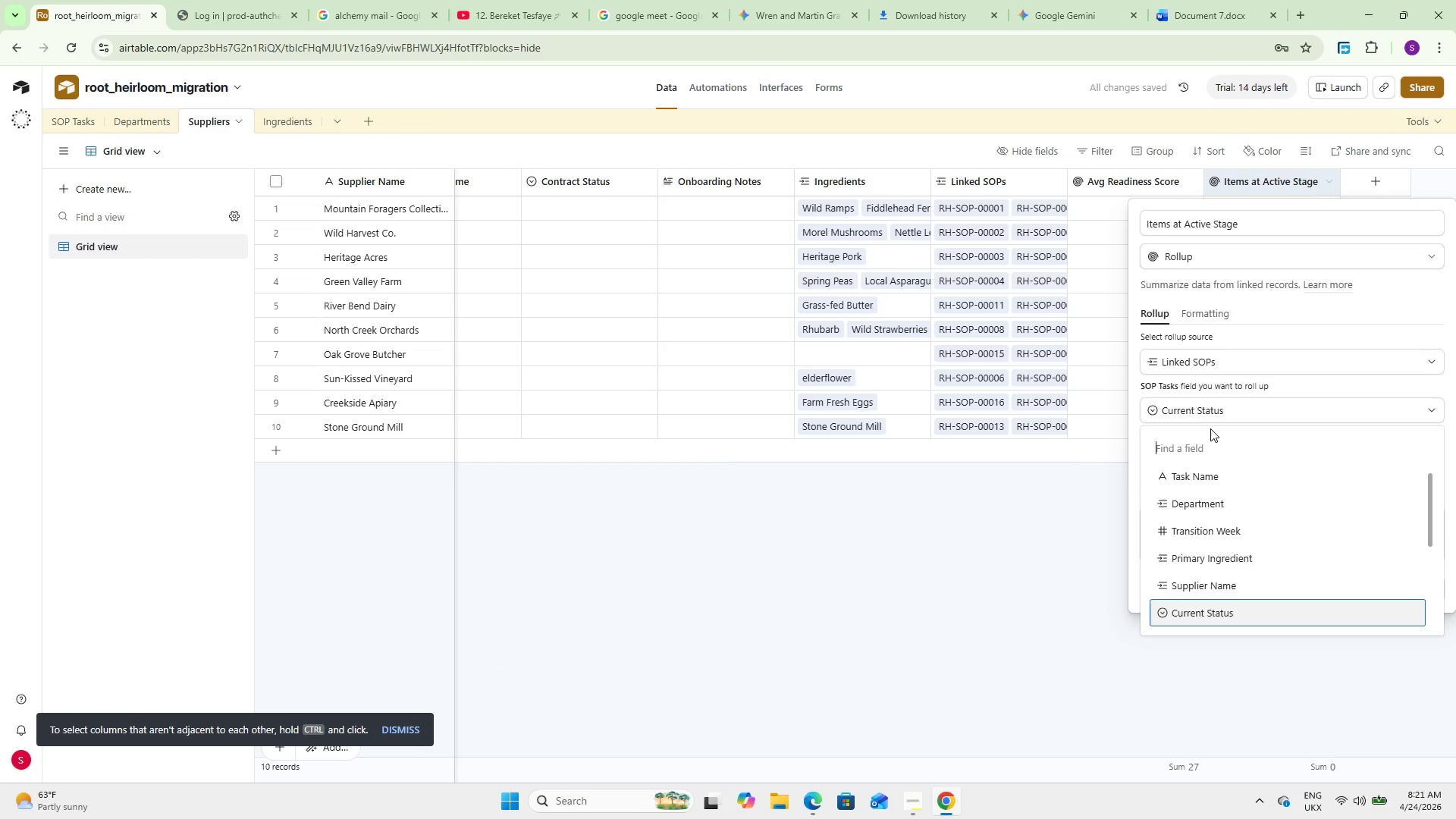 
type(ac)
 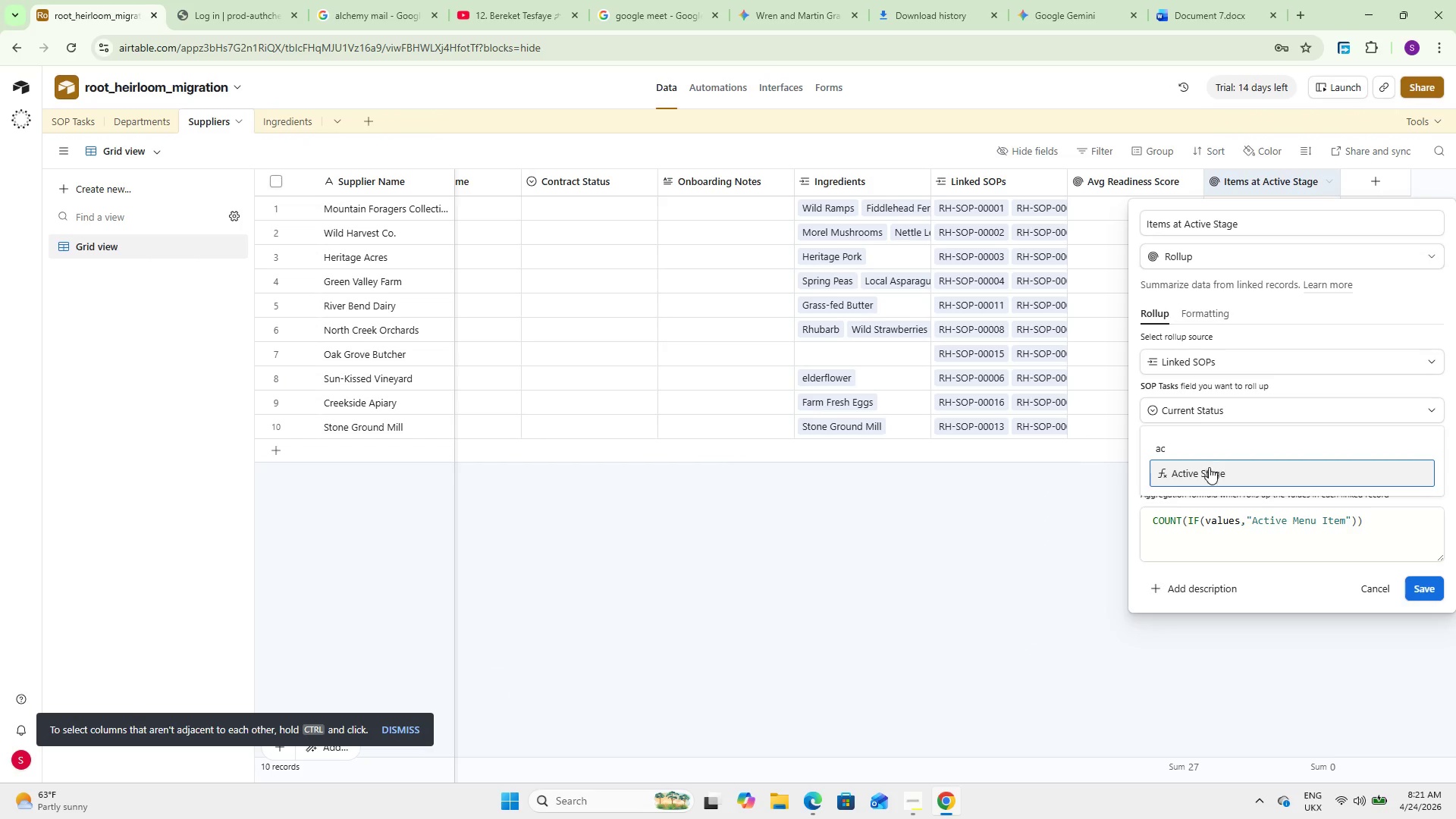 
left_click([1208, 472])
 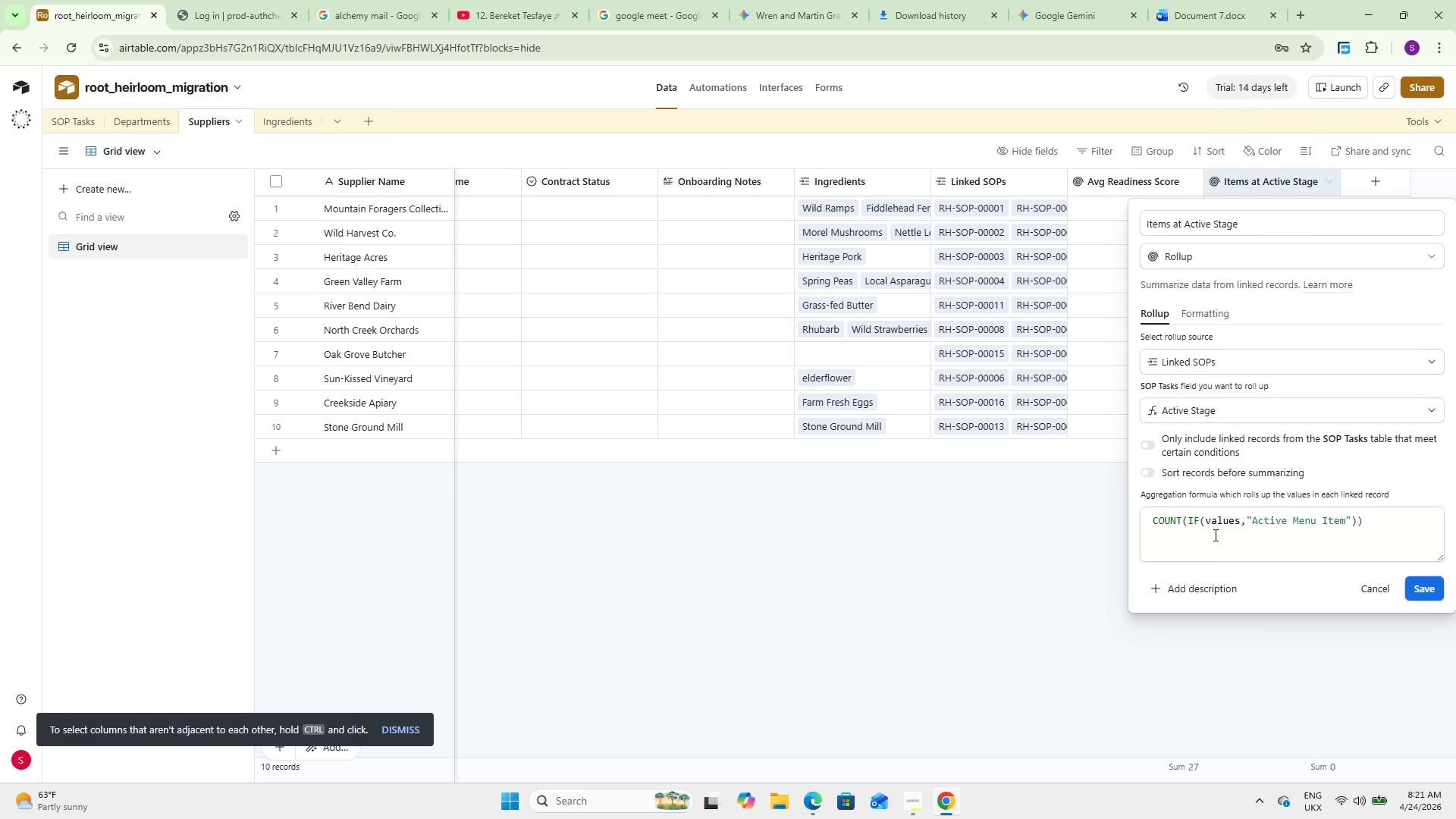 
double_click([1217, 526])
 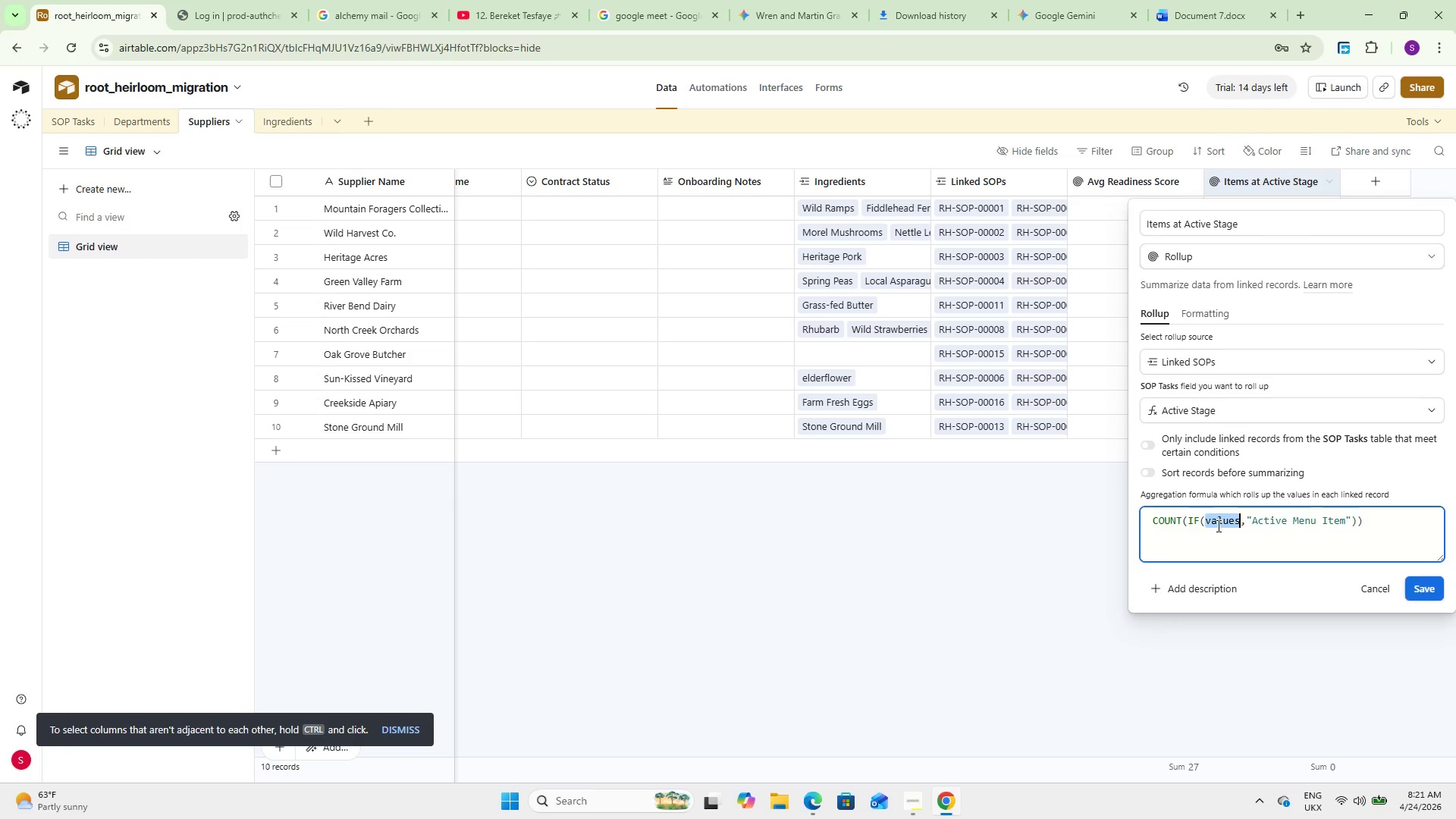 
triple_click([1217, 526])
 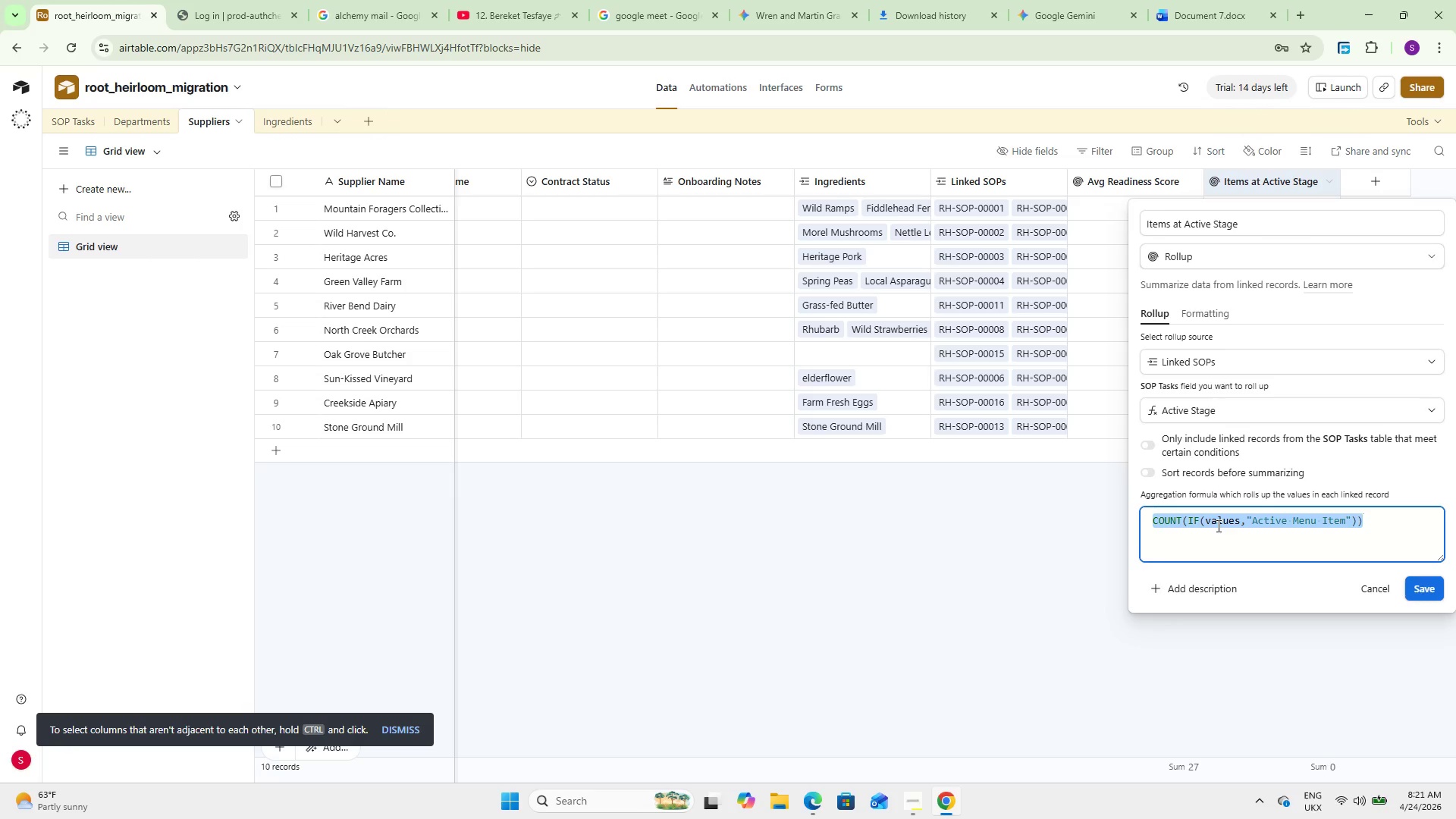 
type(Count)
 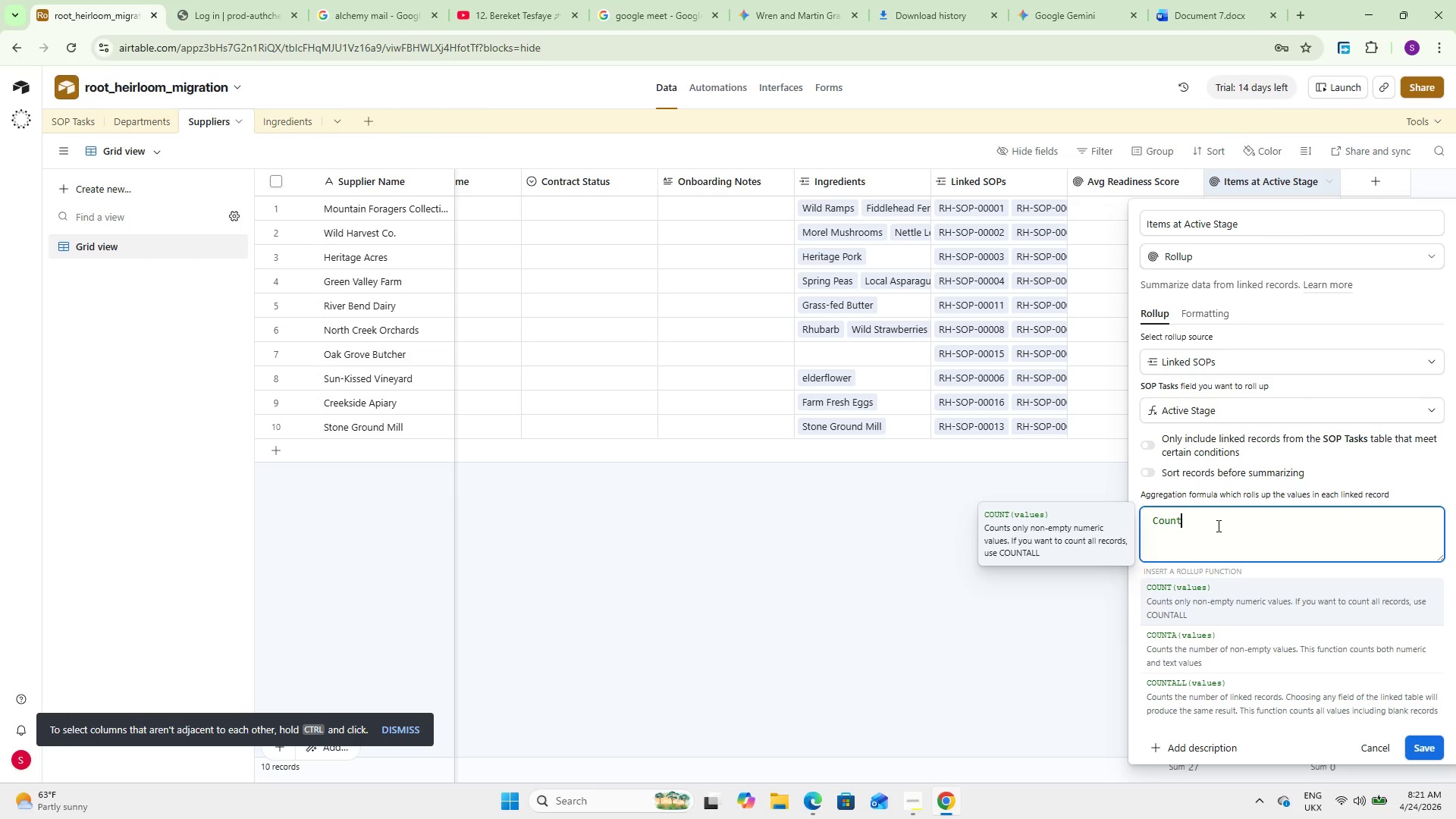 
key(ArrowDown)
 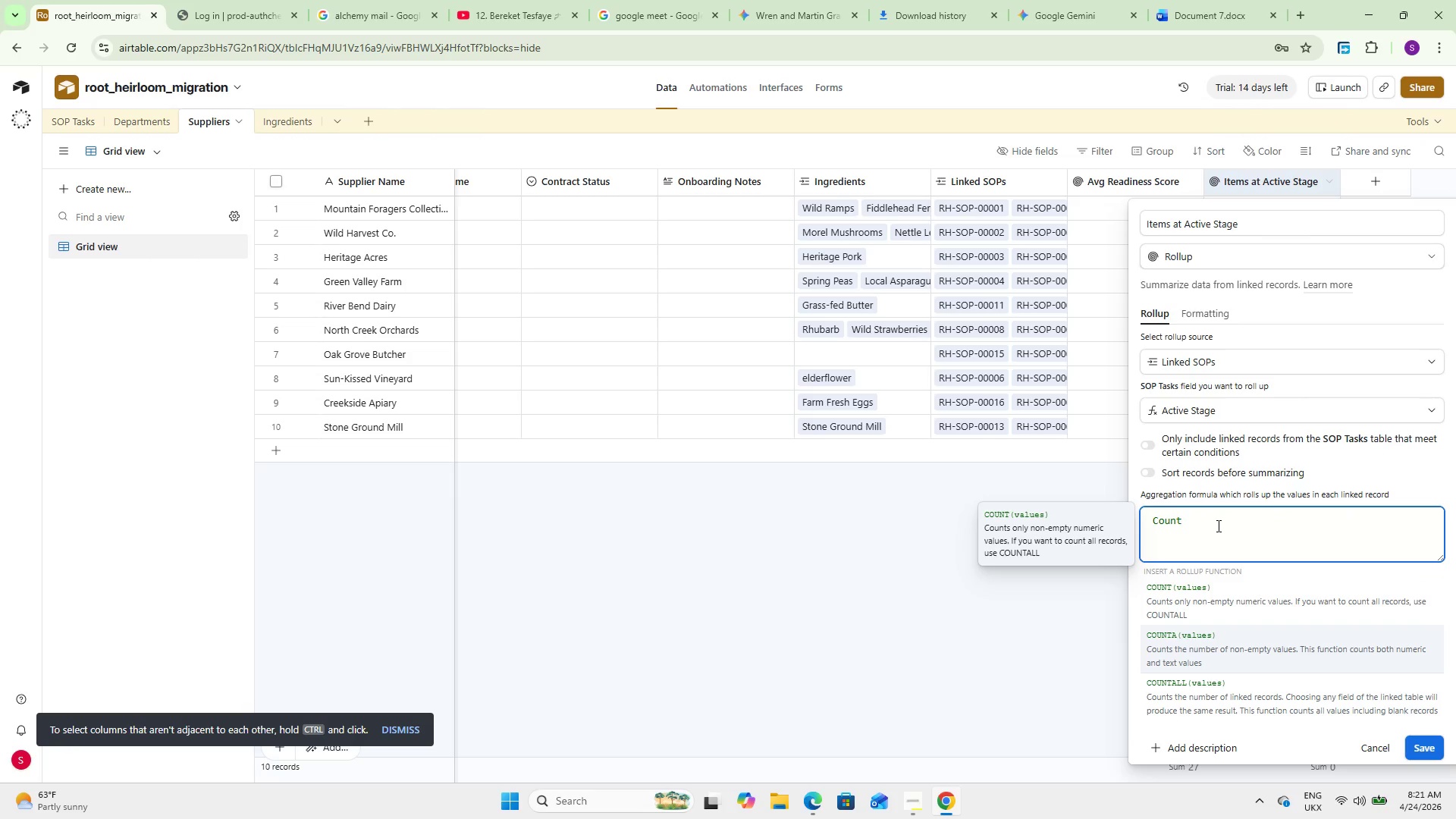 
key(Enter)
 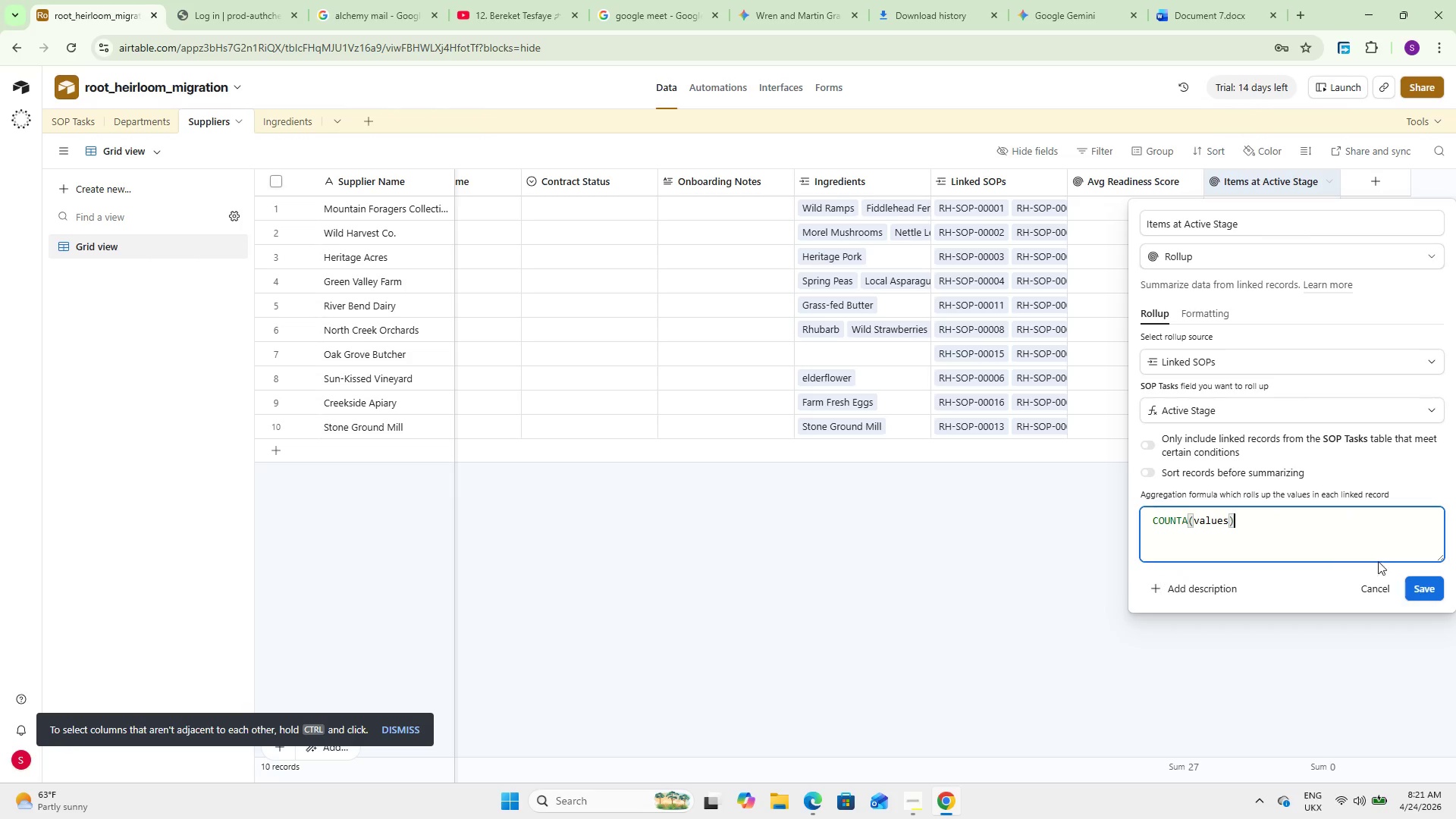 
left_click([1420, 591])
 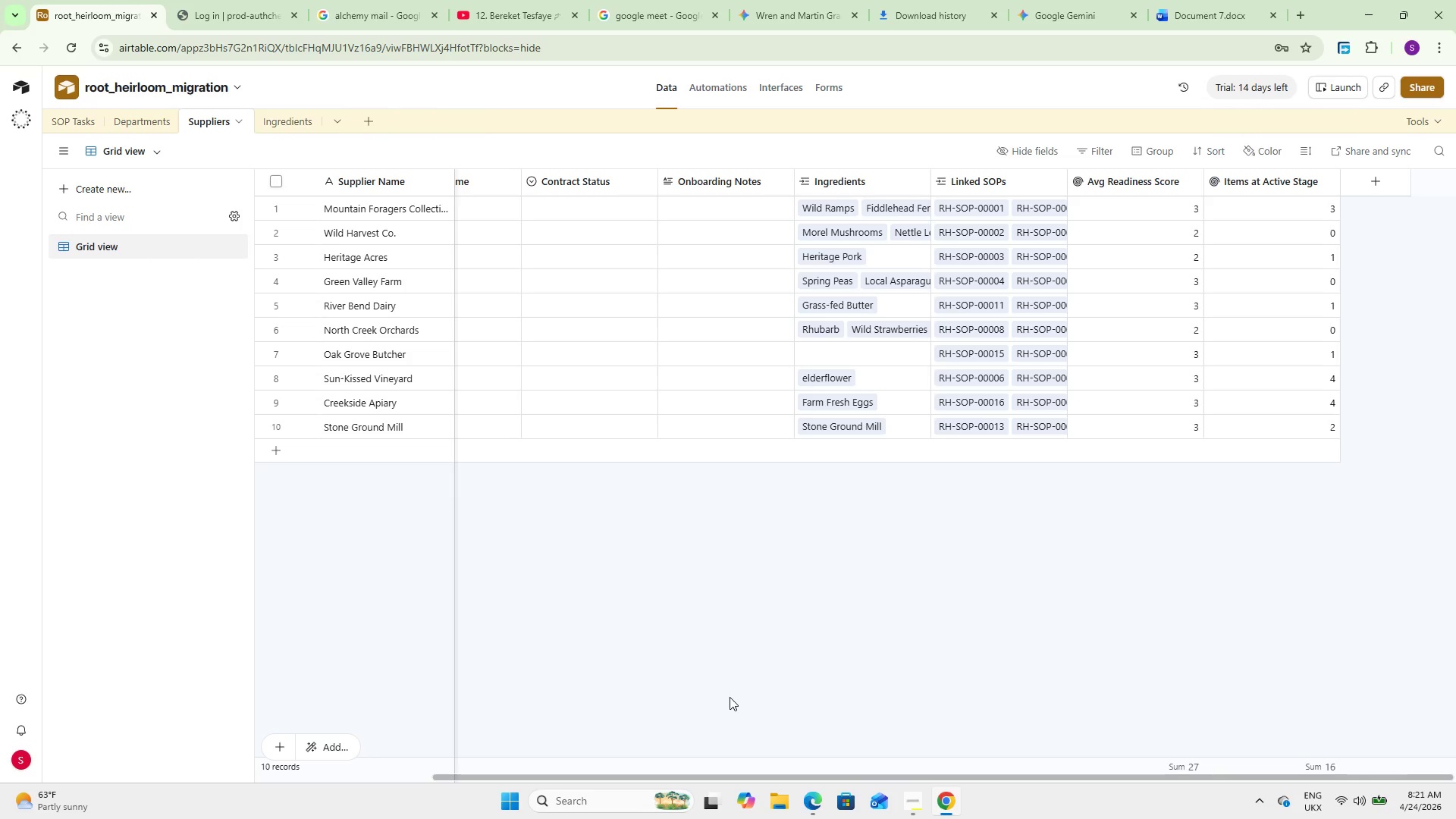 
wait(23.59)
 